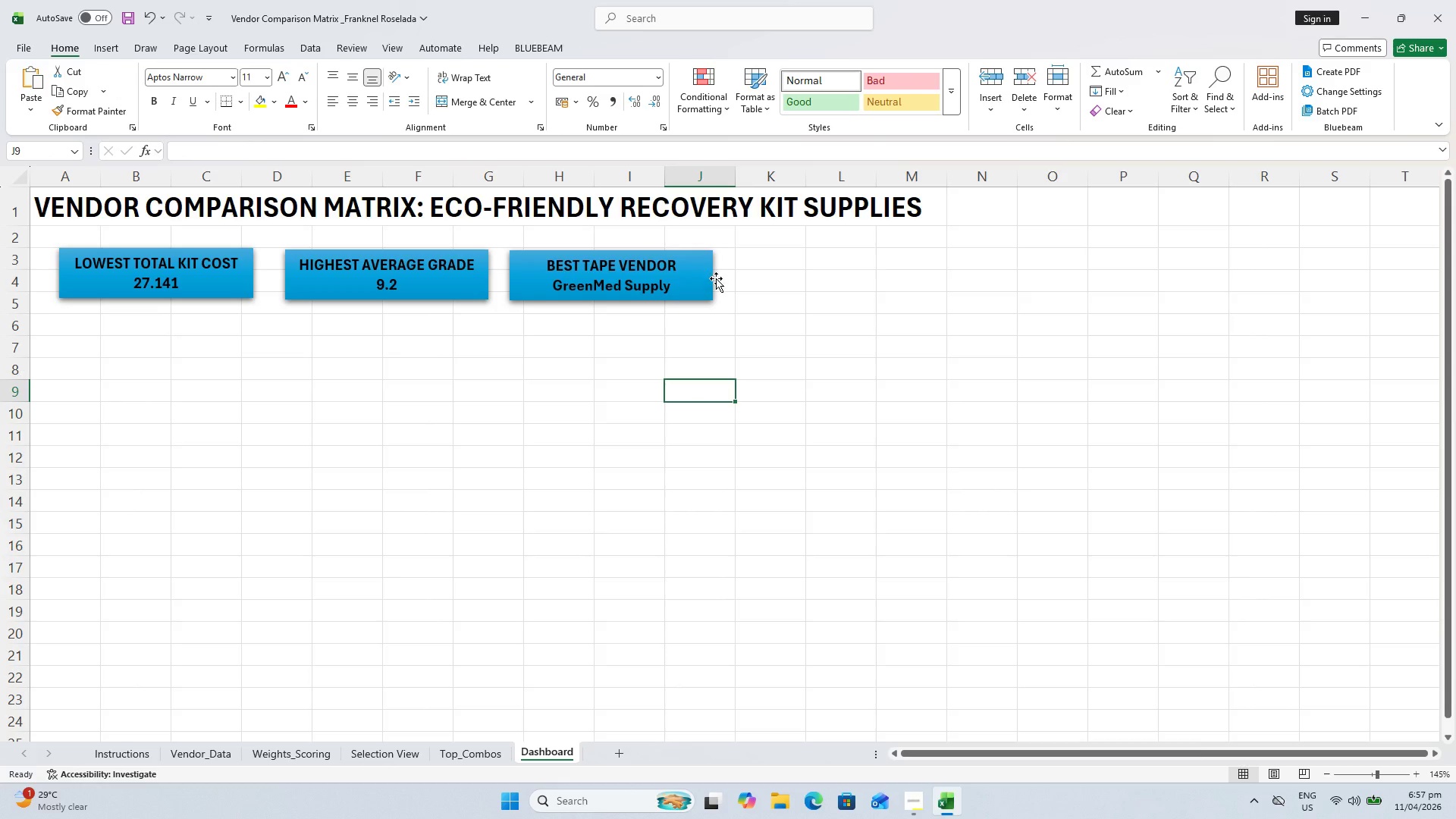 
left_click([685, 281])
 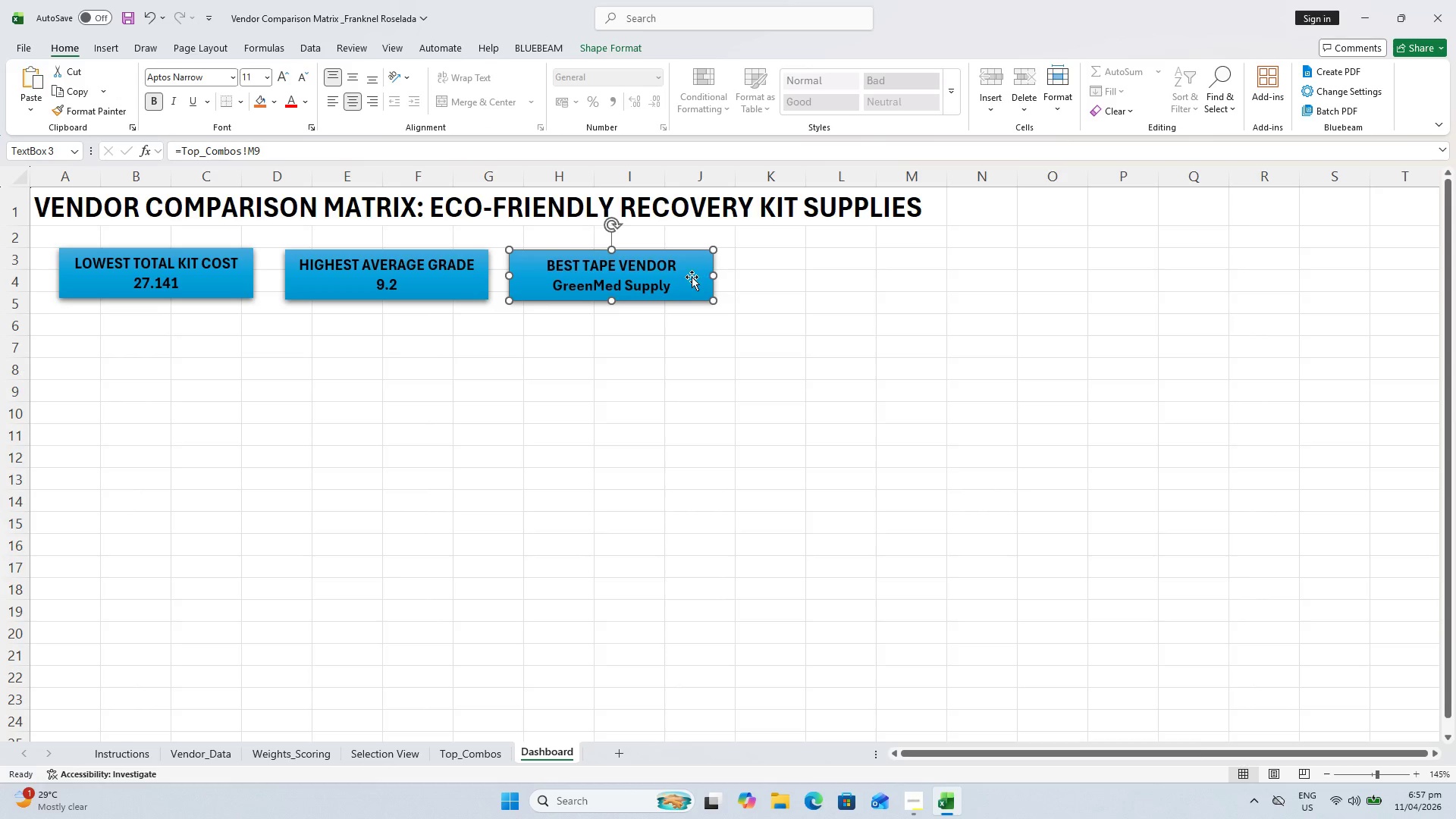 
key(Control+C)
 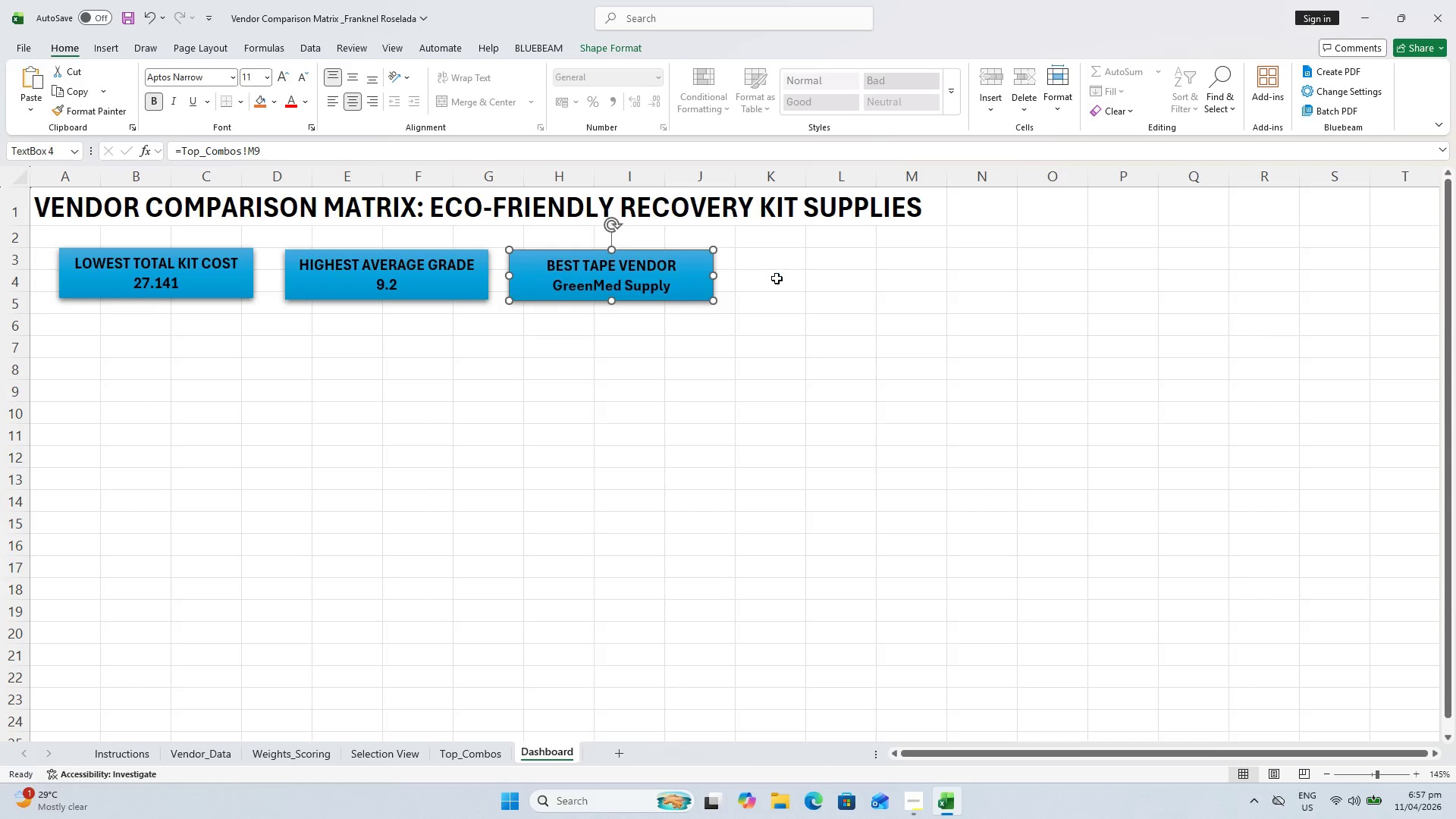 
key(Control+V)
 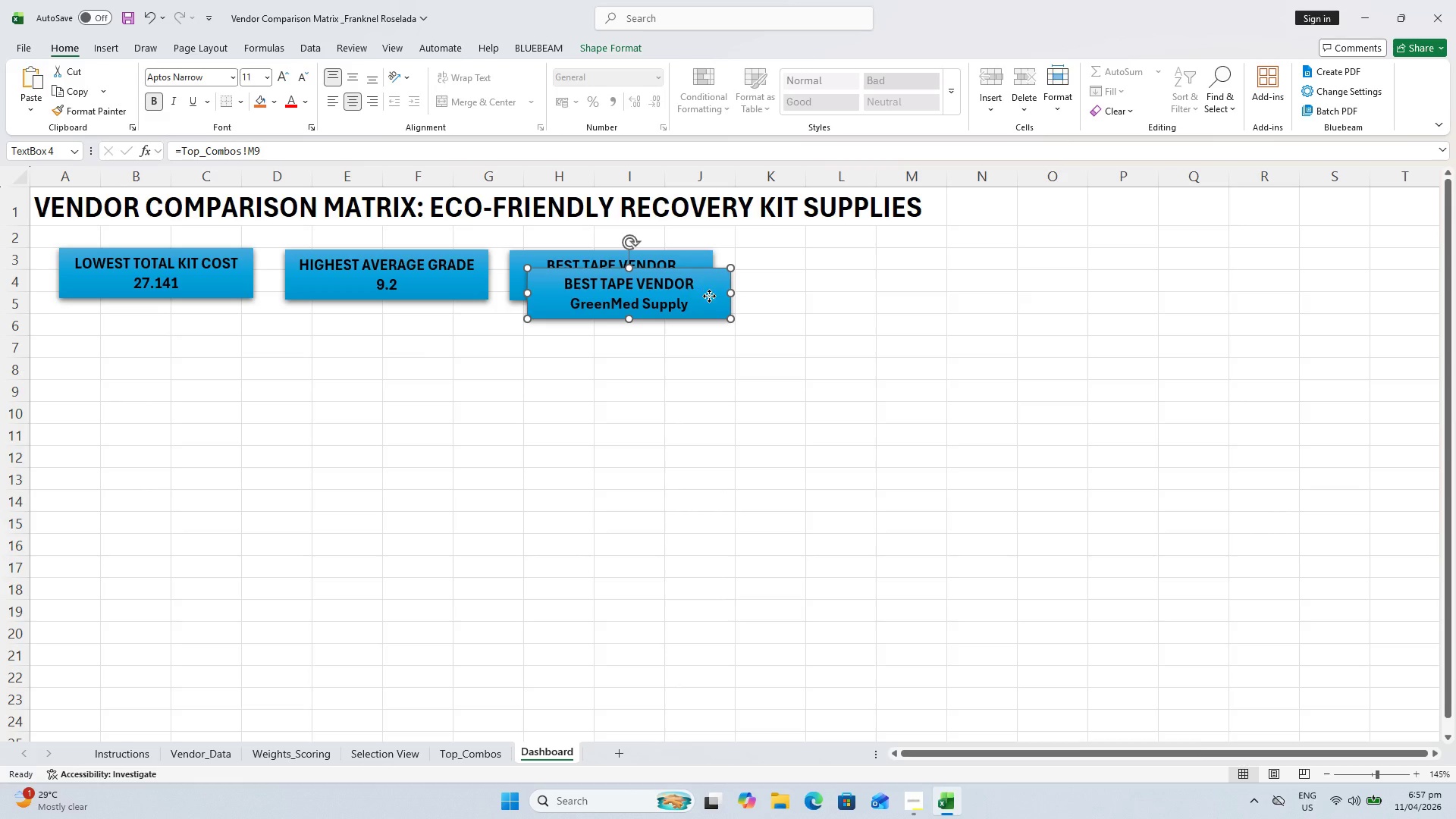 
left_click_drag(start_coordinate=[707, 295], to_coordinate=[913, 275])
 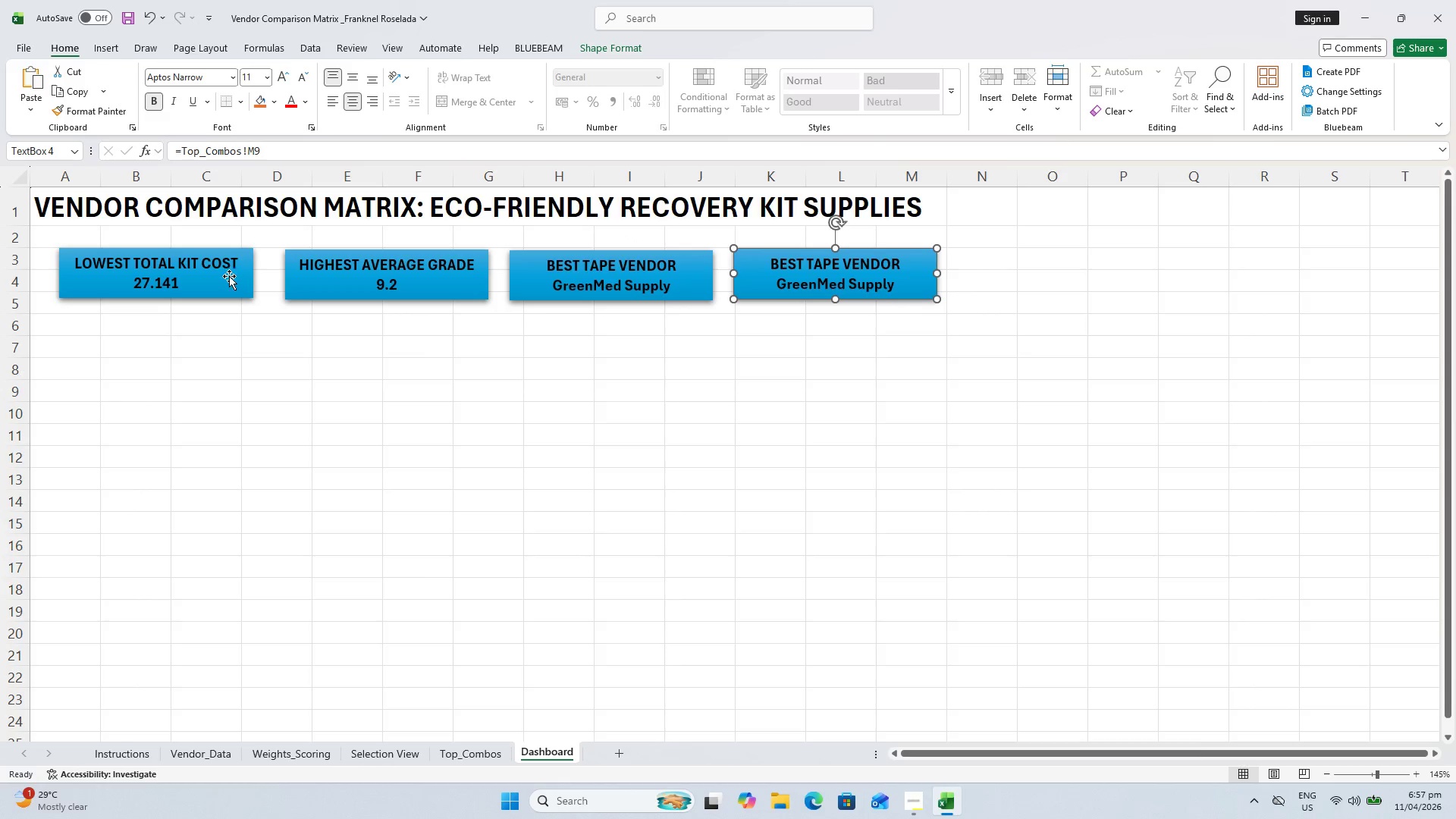 
left_click_drag(start_coordinate=[212, 274], to_coordinate=[176, 269])
 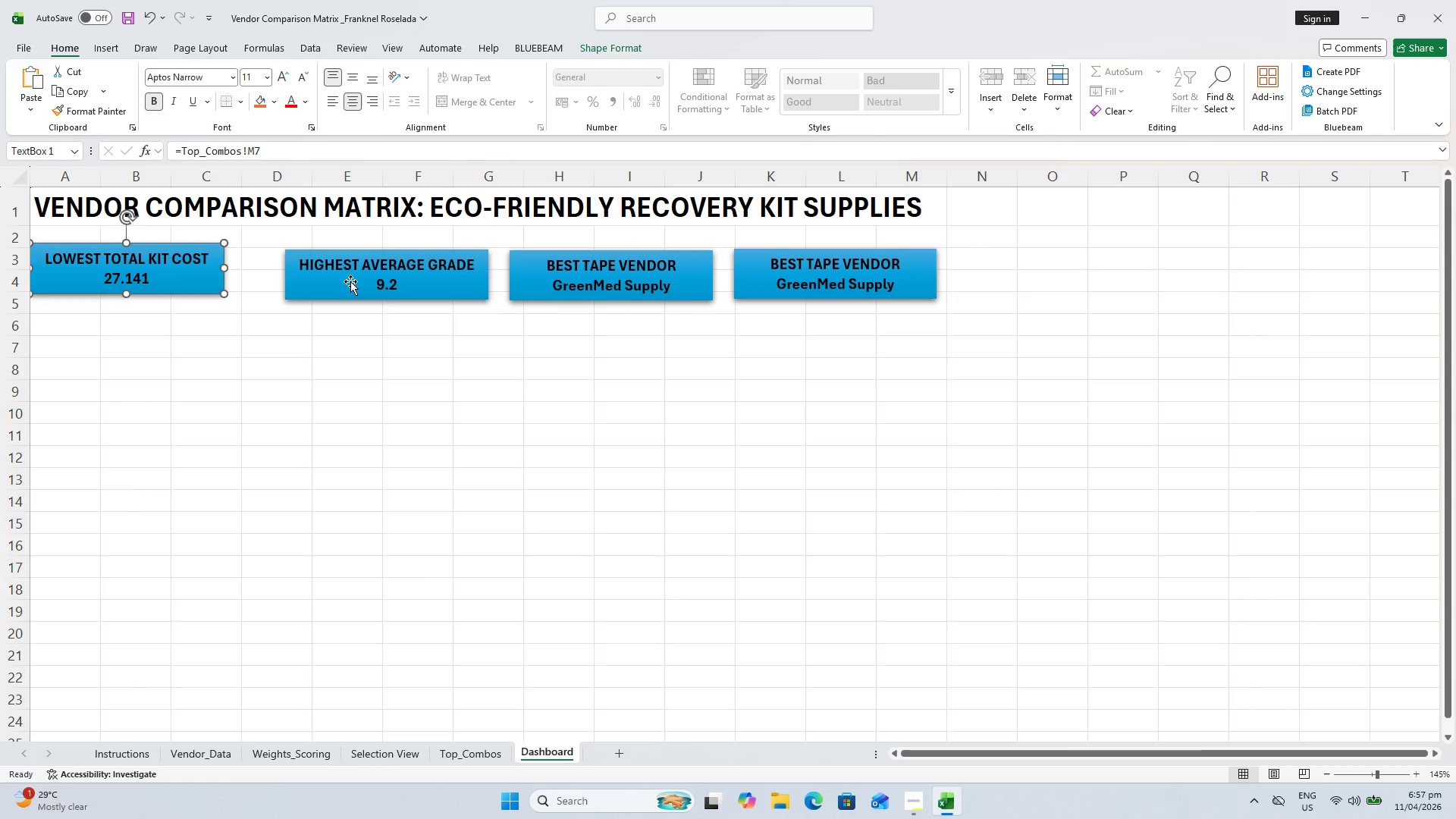 
left_click_drag(start_coordinate=[350, 281], to_coordinate=[324, 275])
 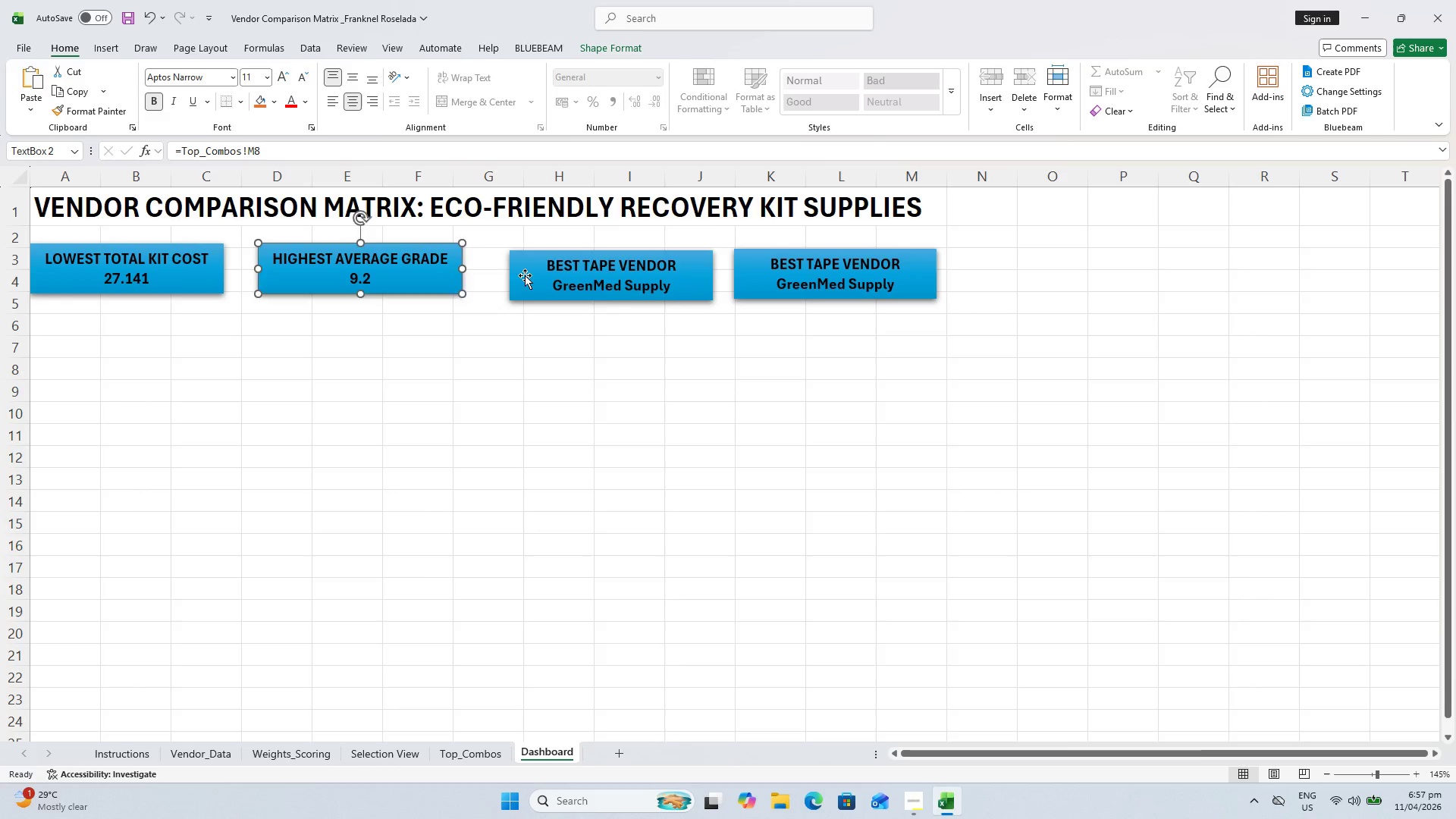 
left_click_drag(start_coordinate=[525, 275], to_coordinate=[508, 269])
 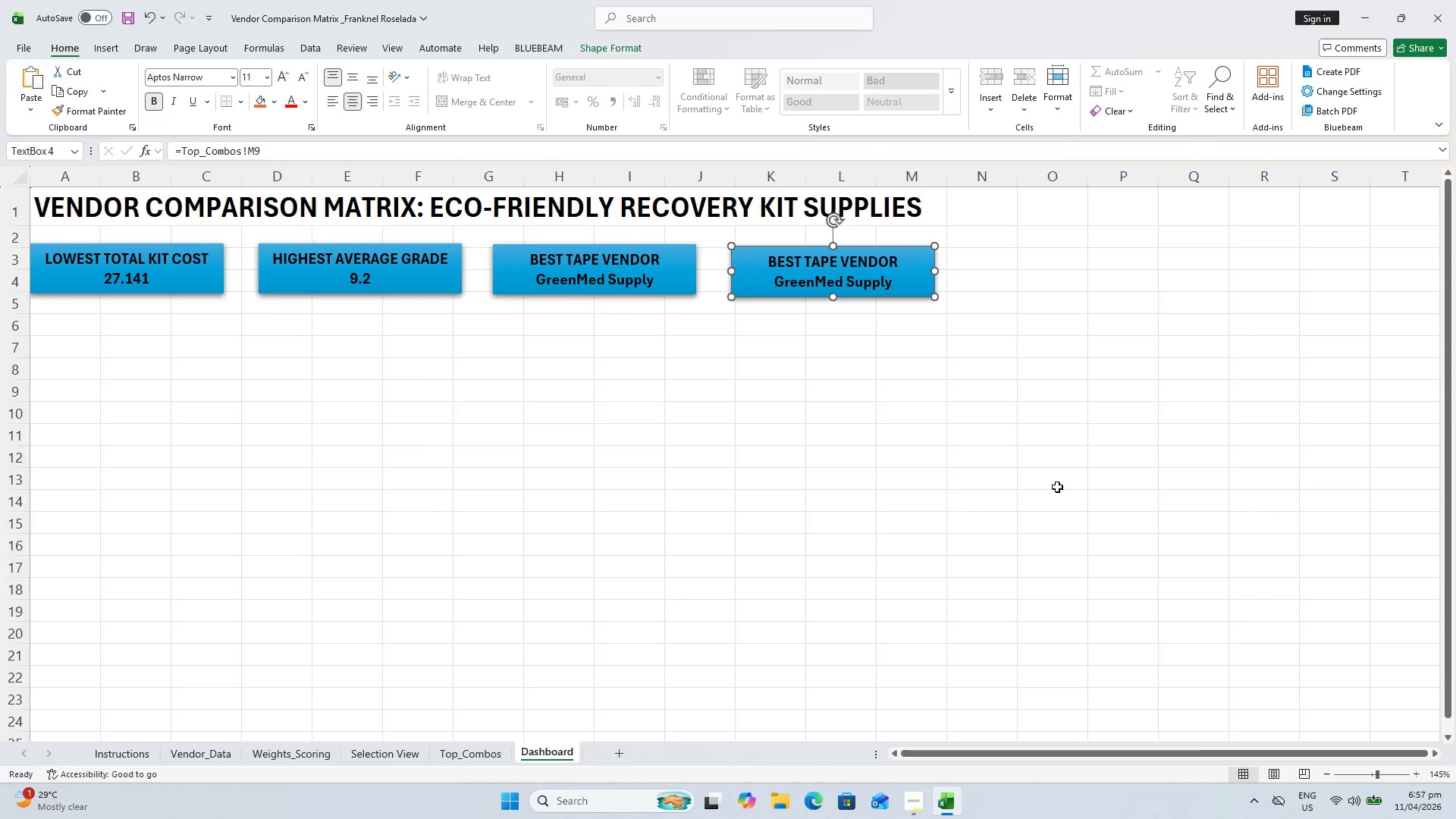 
left_click([826, 281])
 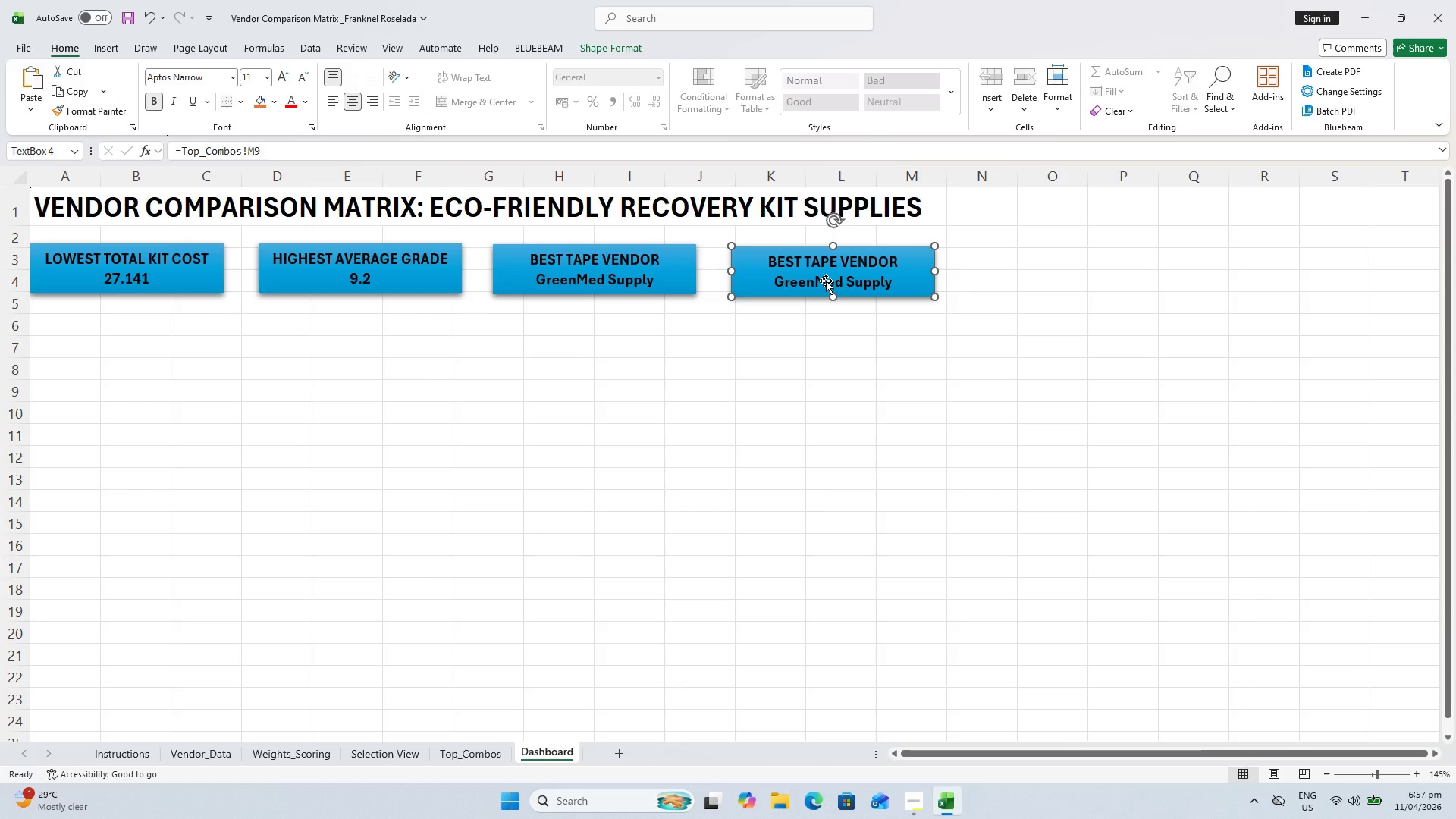 
left_click_drag(start_coordinate=[401, 157], to_coordinate=[14, 178])
 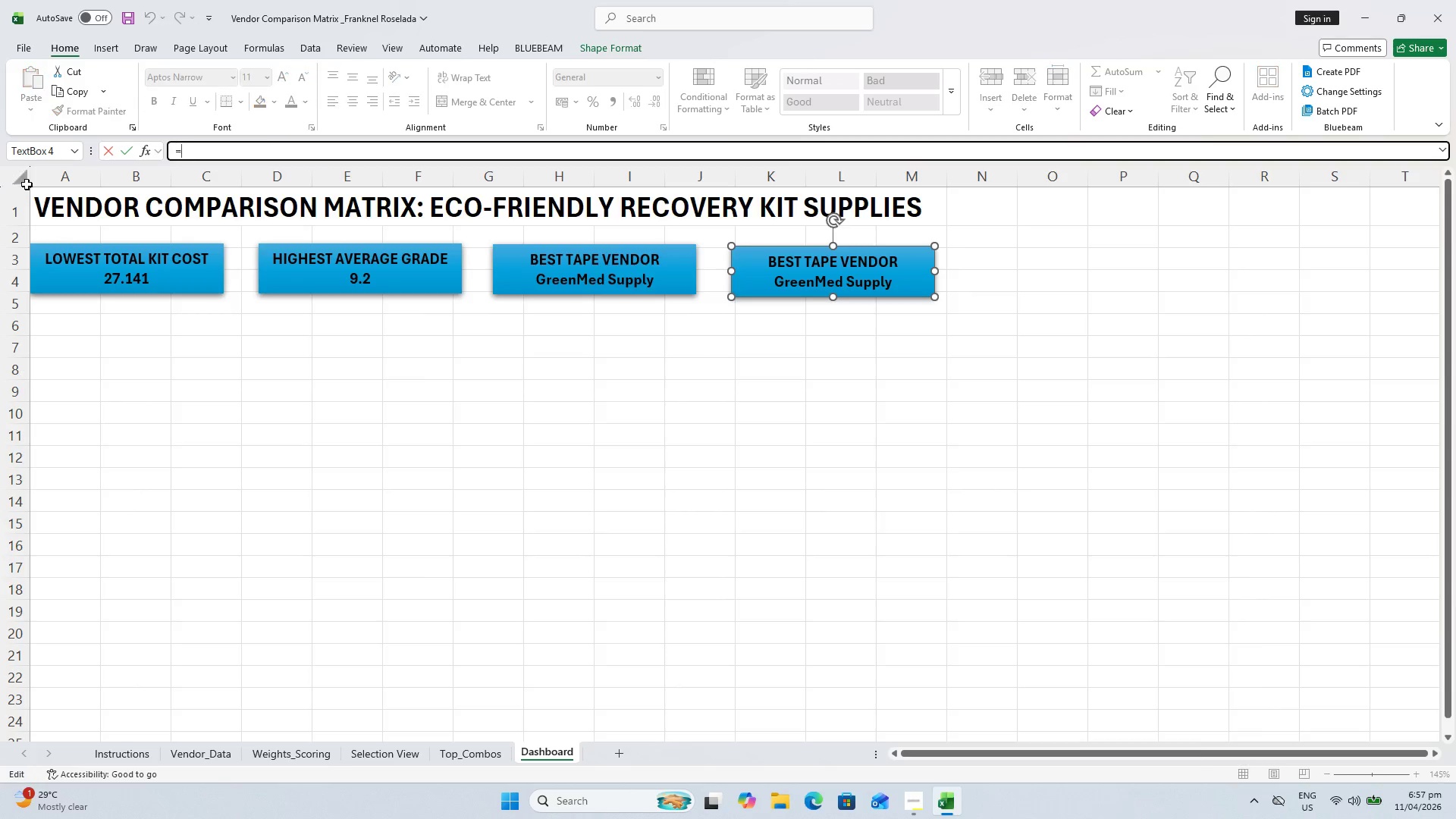 
key(Equal)
 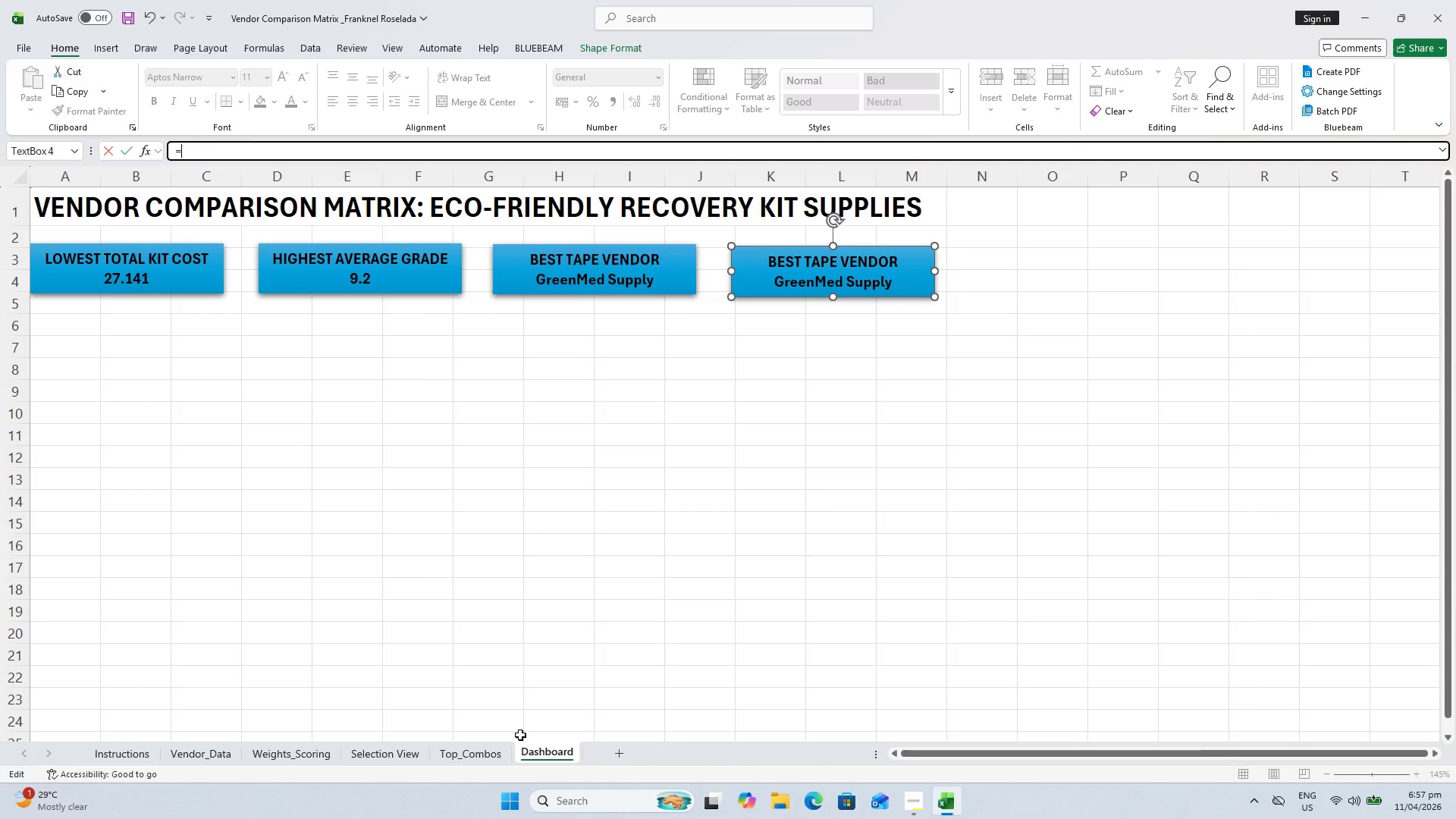 
left_click([494, 754])
 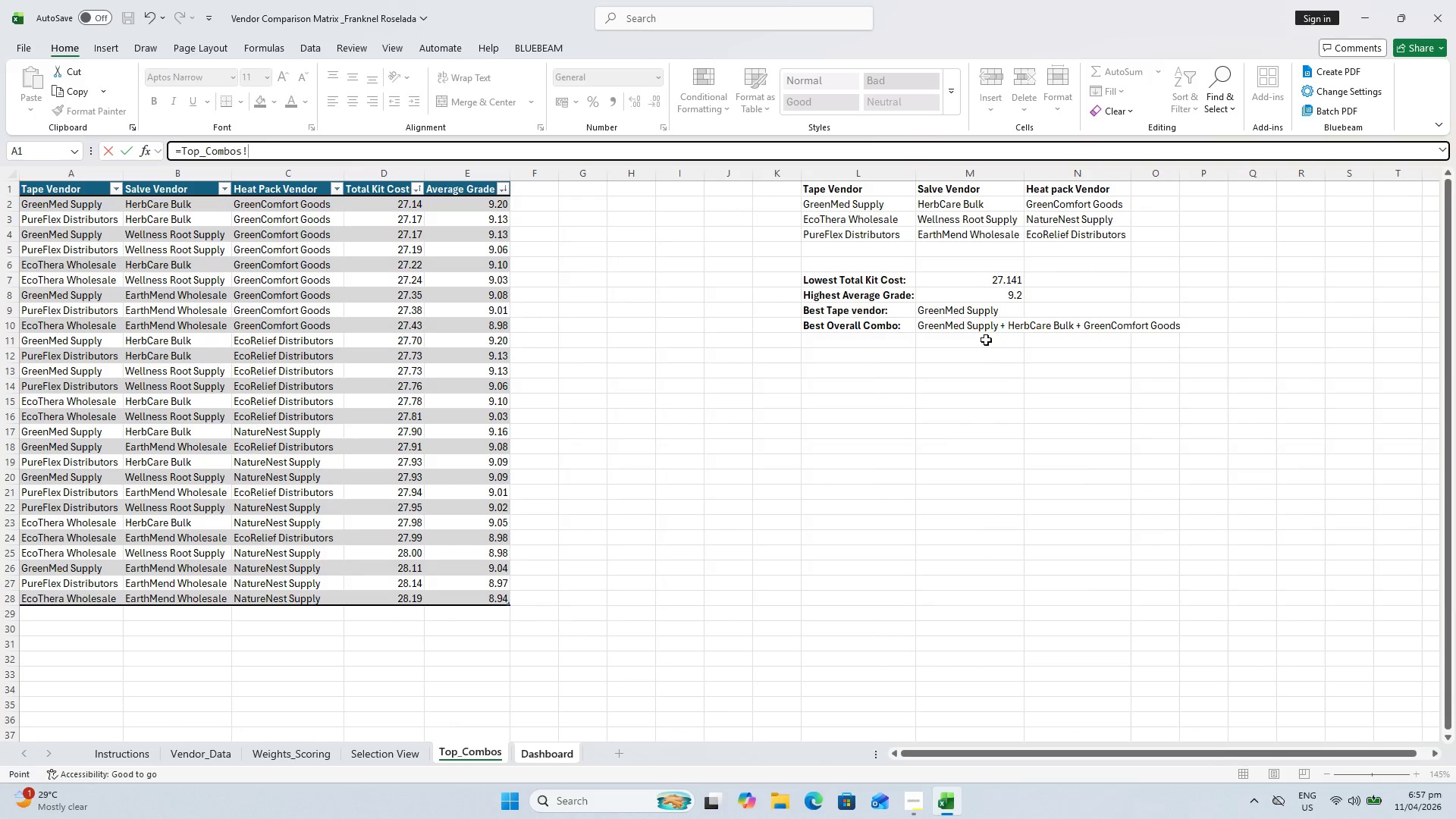 
left_click([987, 326])
 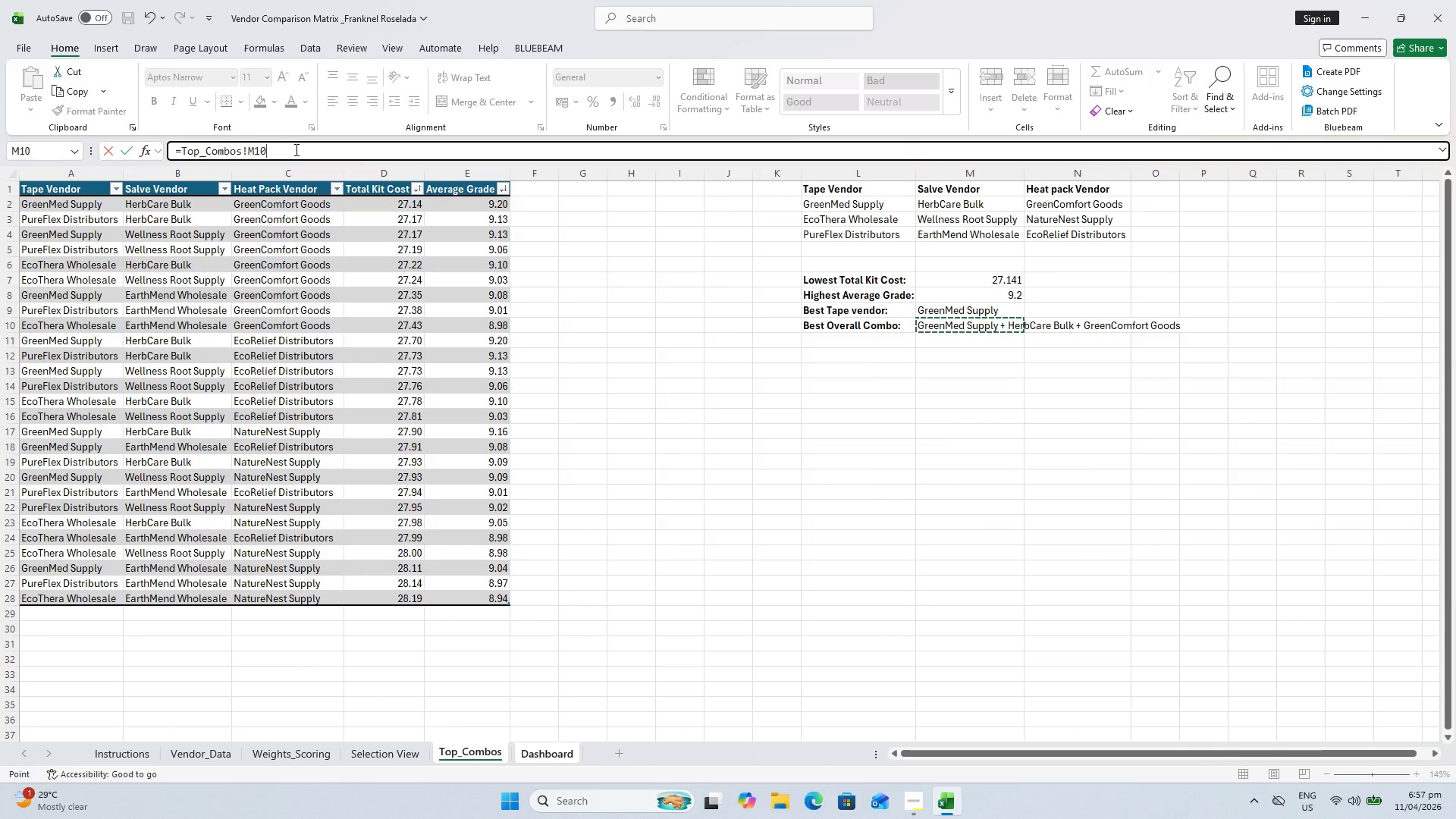 
key(Enter)
 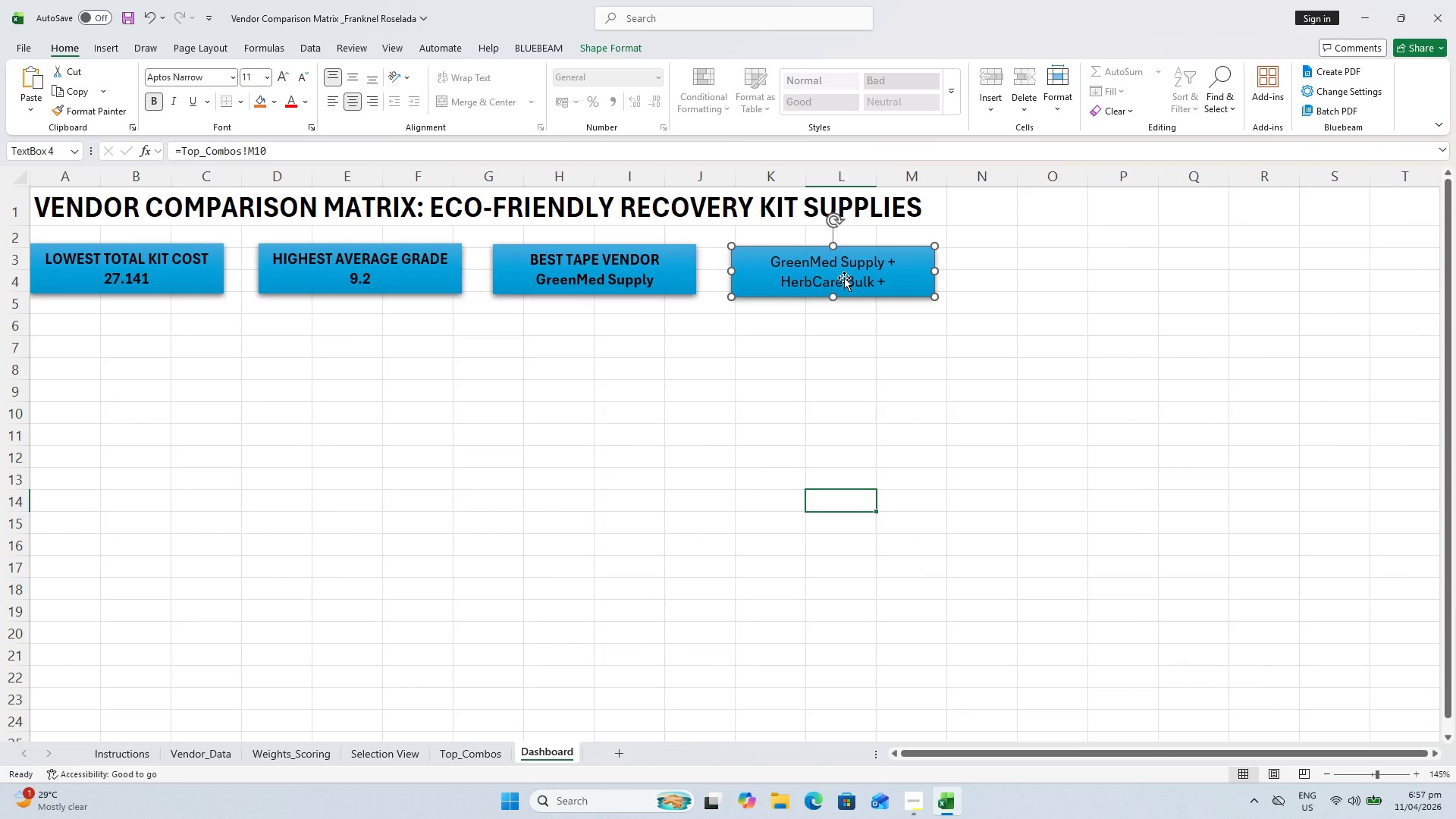 
left_click([844, 277])
 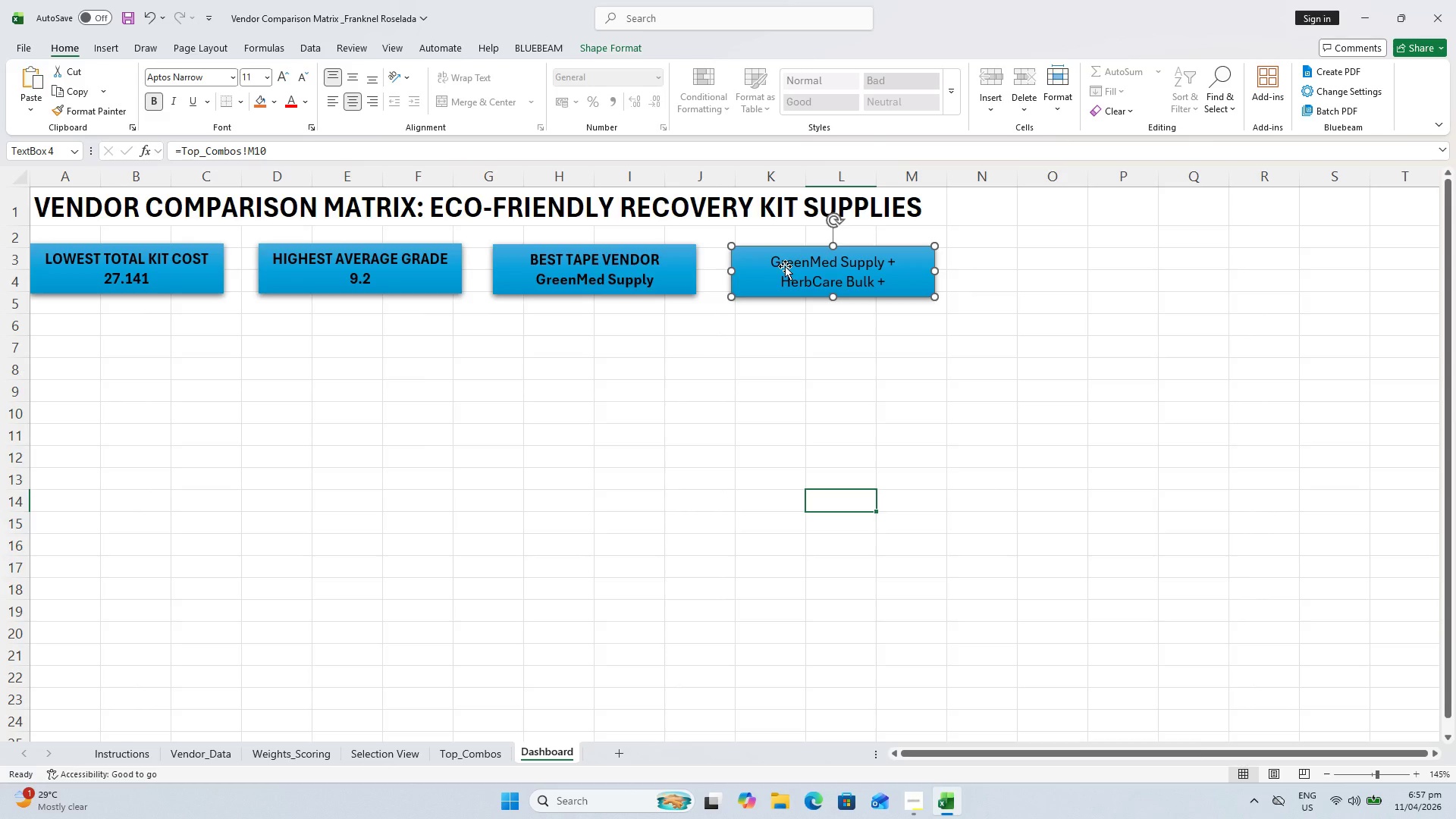 
left_click([774, 264])
 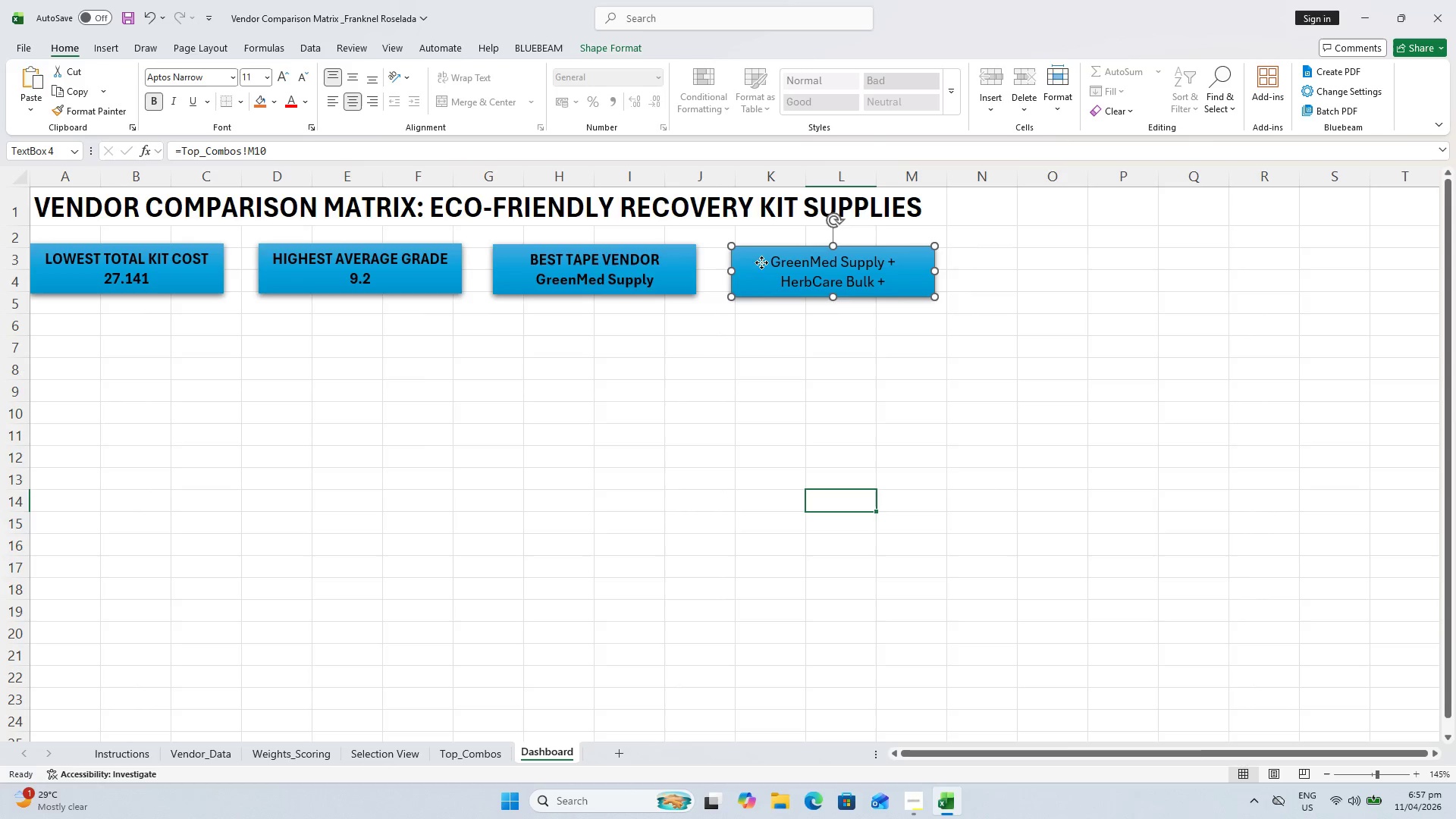 
double_click([761, 262])
 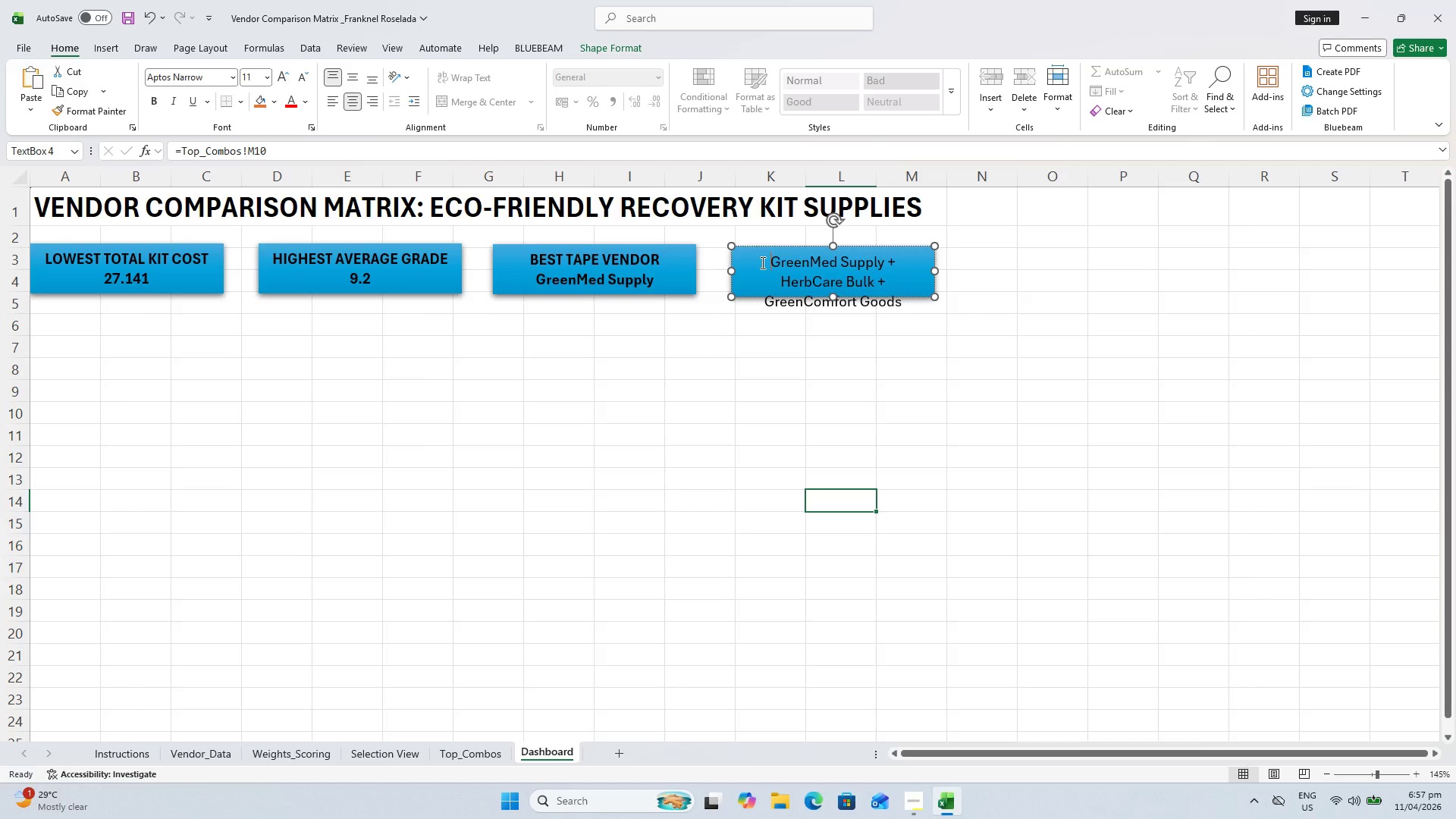 
key(Enter)
 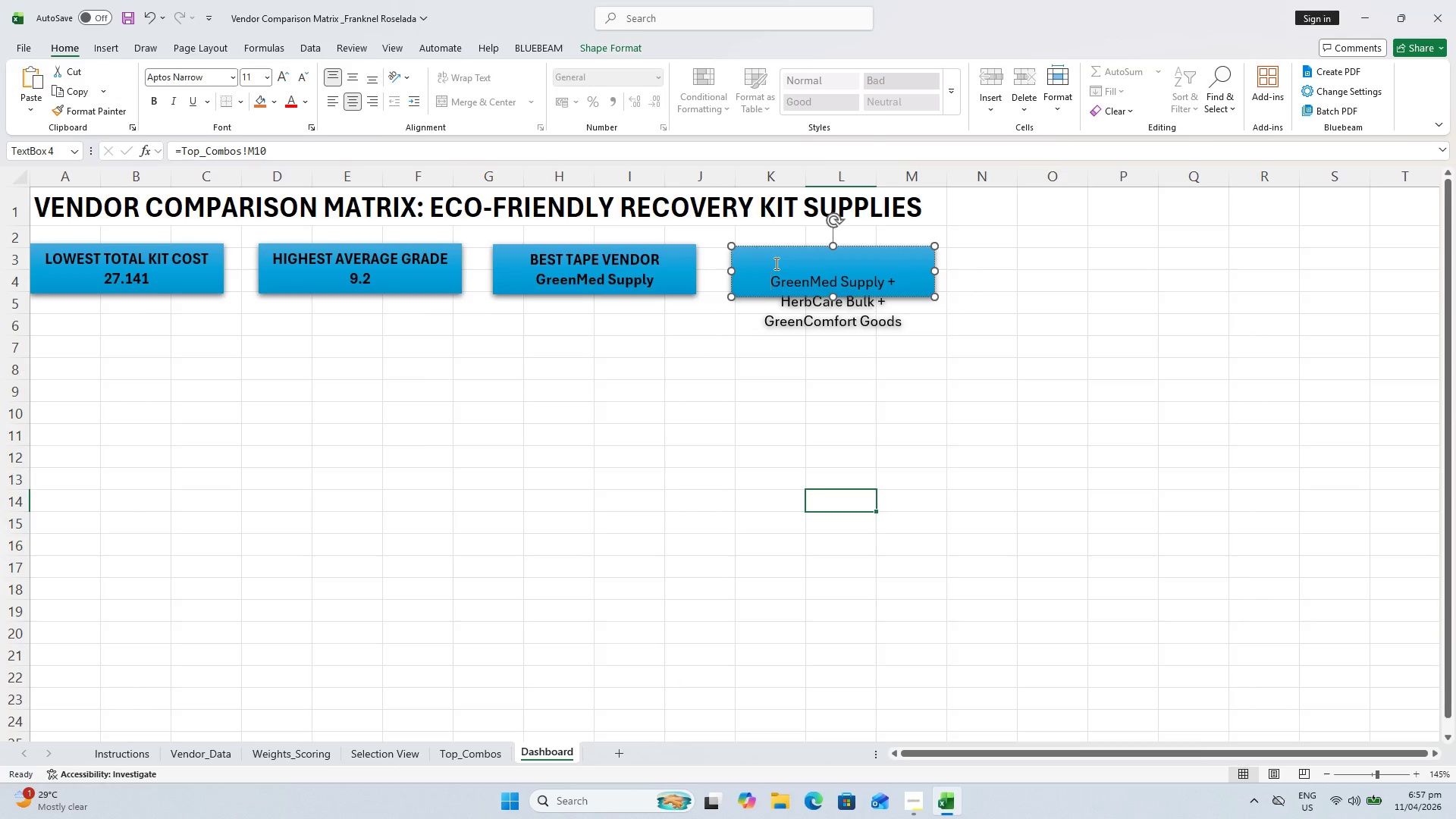 
left_click([775, 262])
 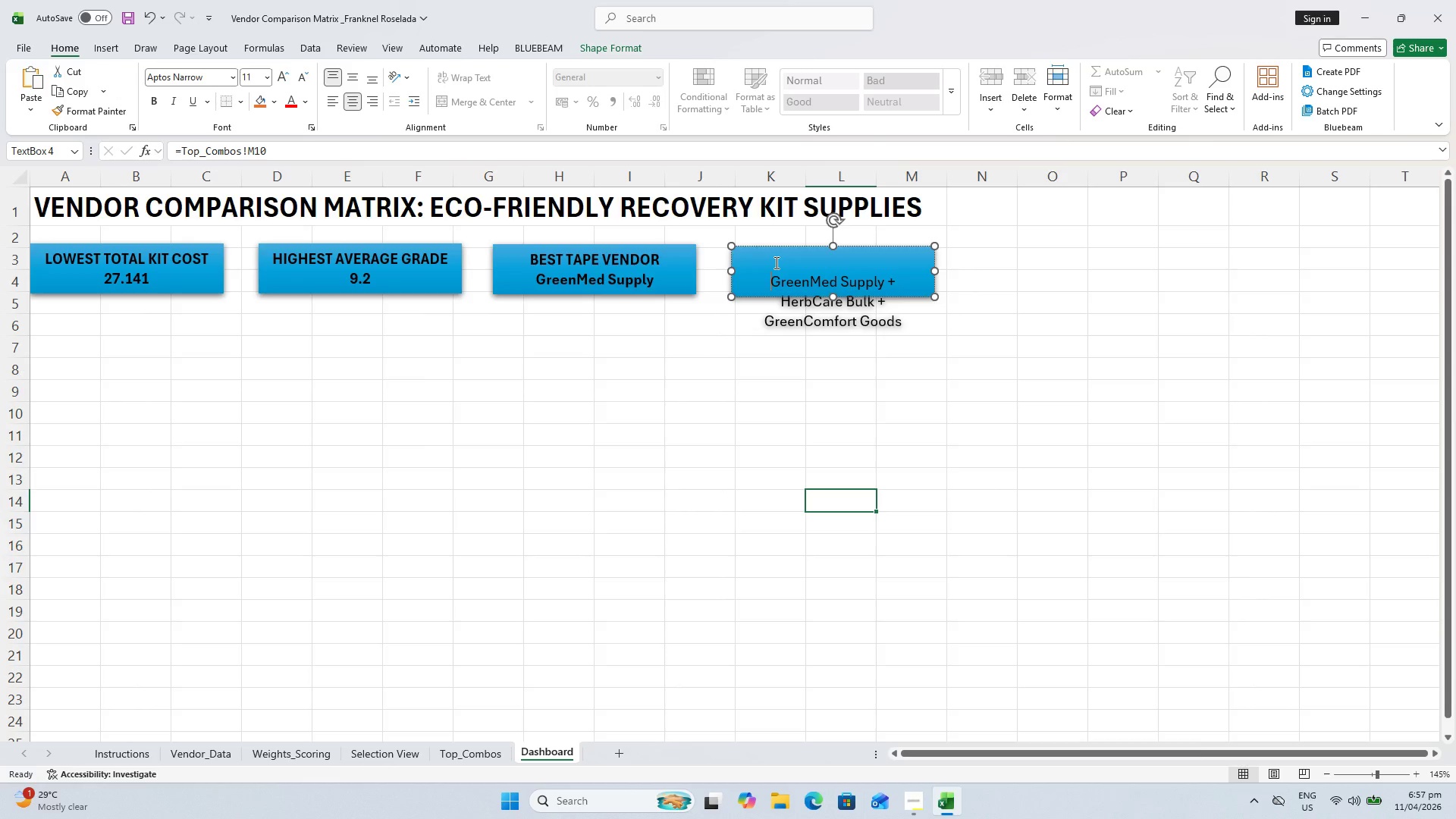 
key(ArrowUp)
 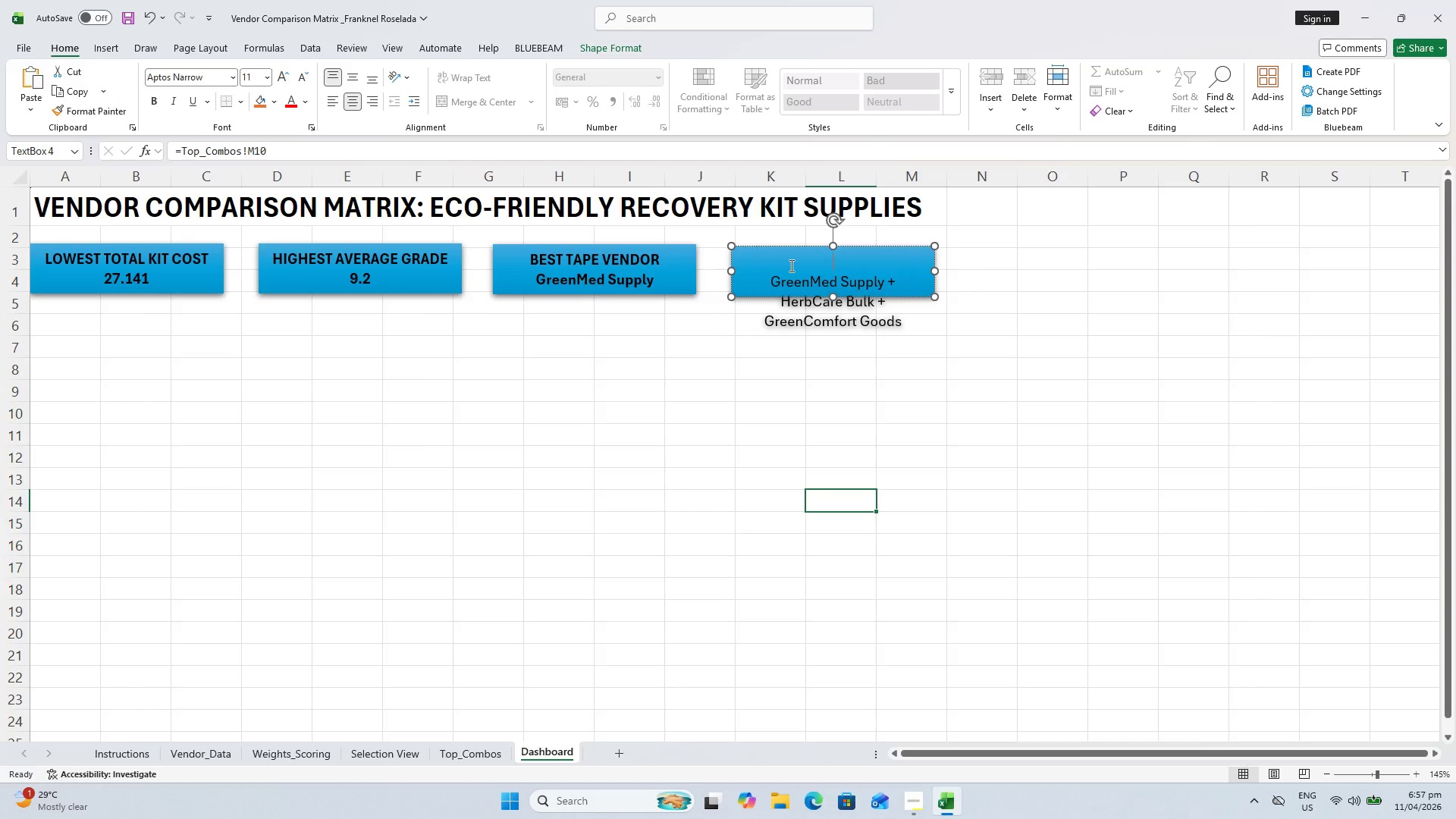 
type(BEST )
key(Backspace)
type( OVERALL COMBO)
 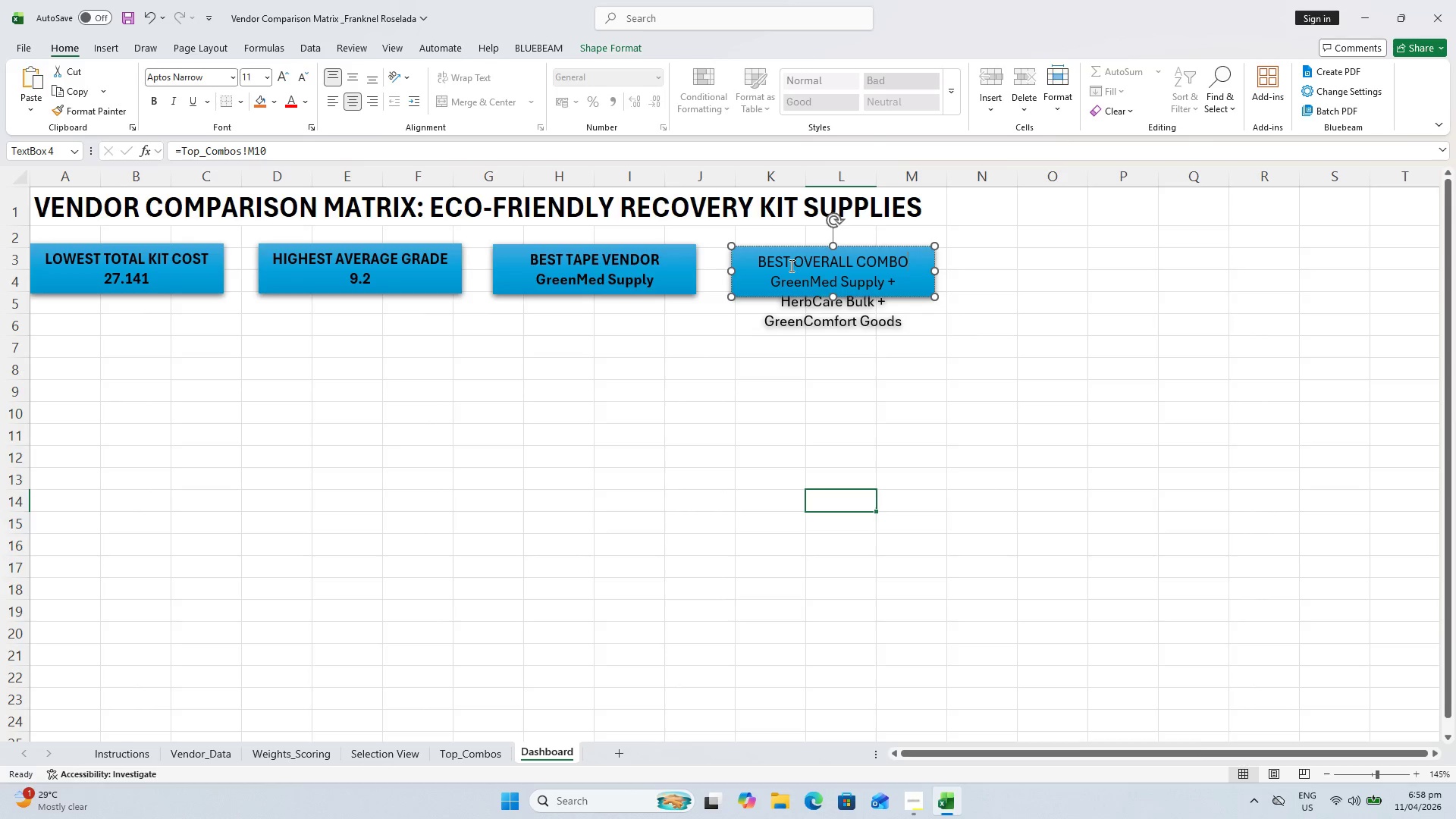 
key(Control+A)
 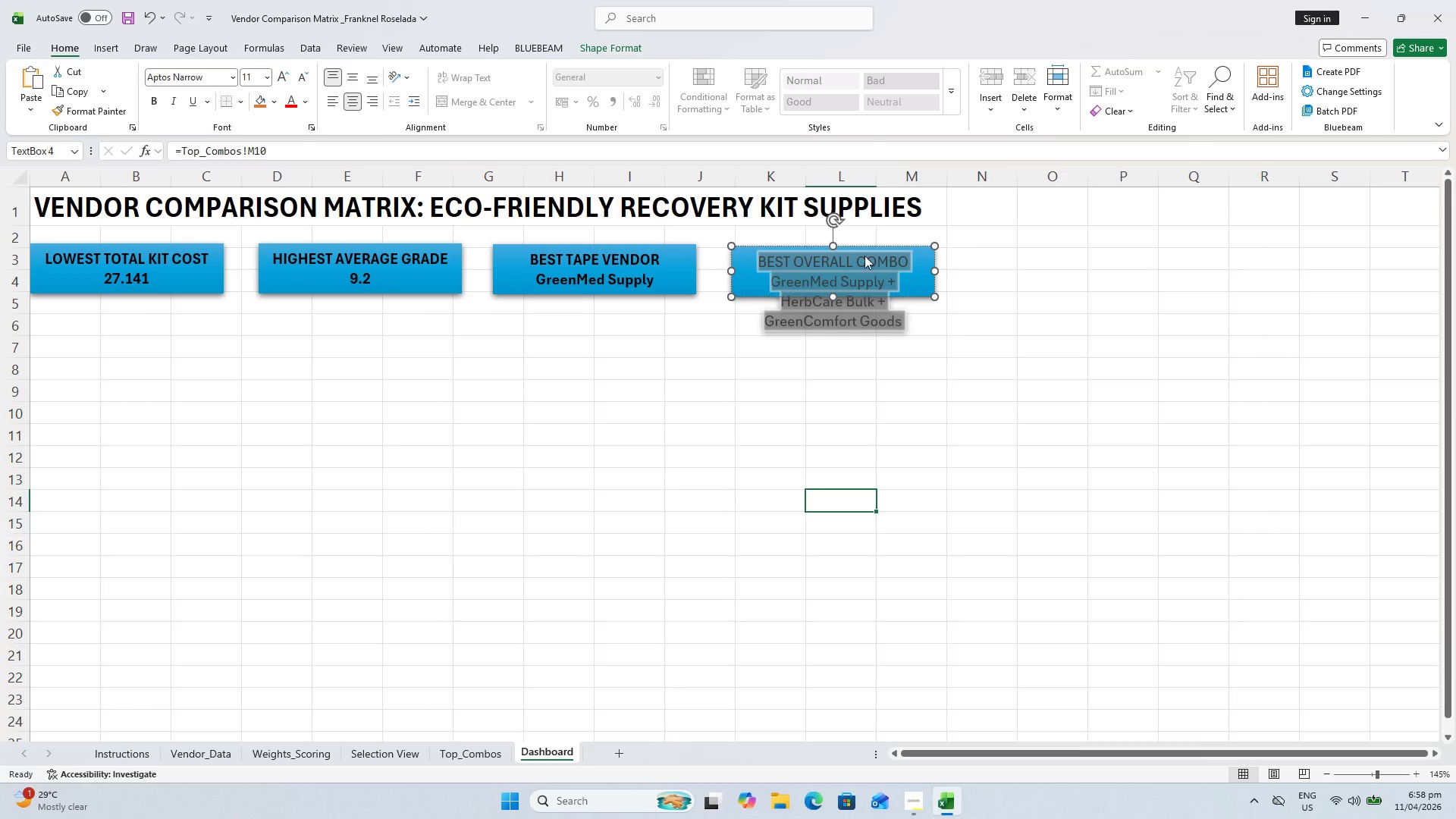 
key(Control+B)
 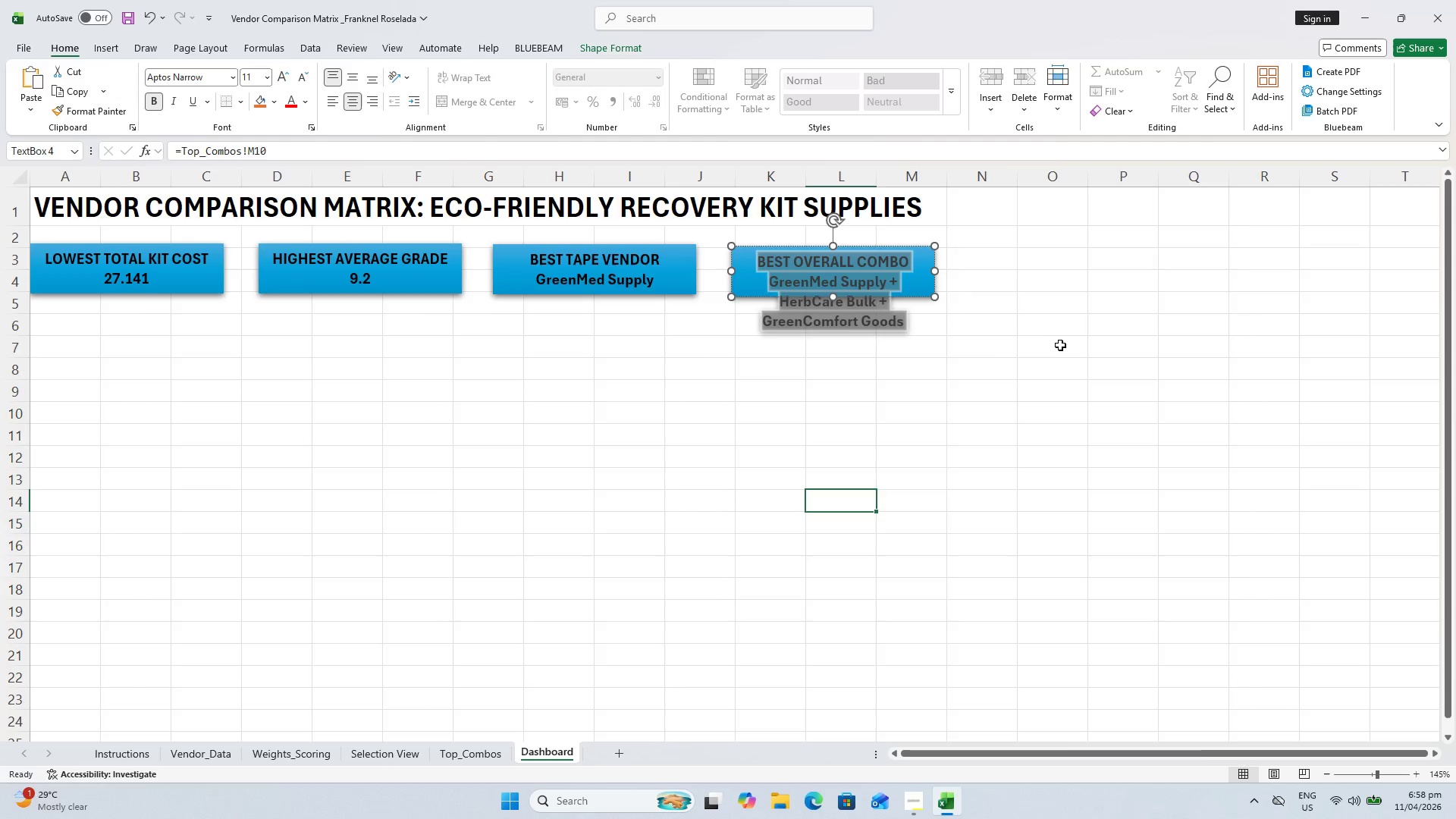 
left_click([1060, 347])
 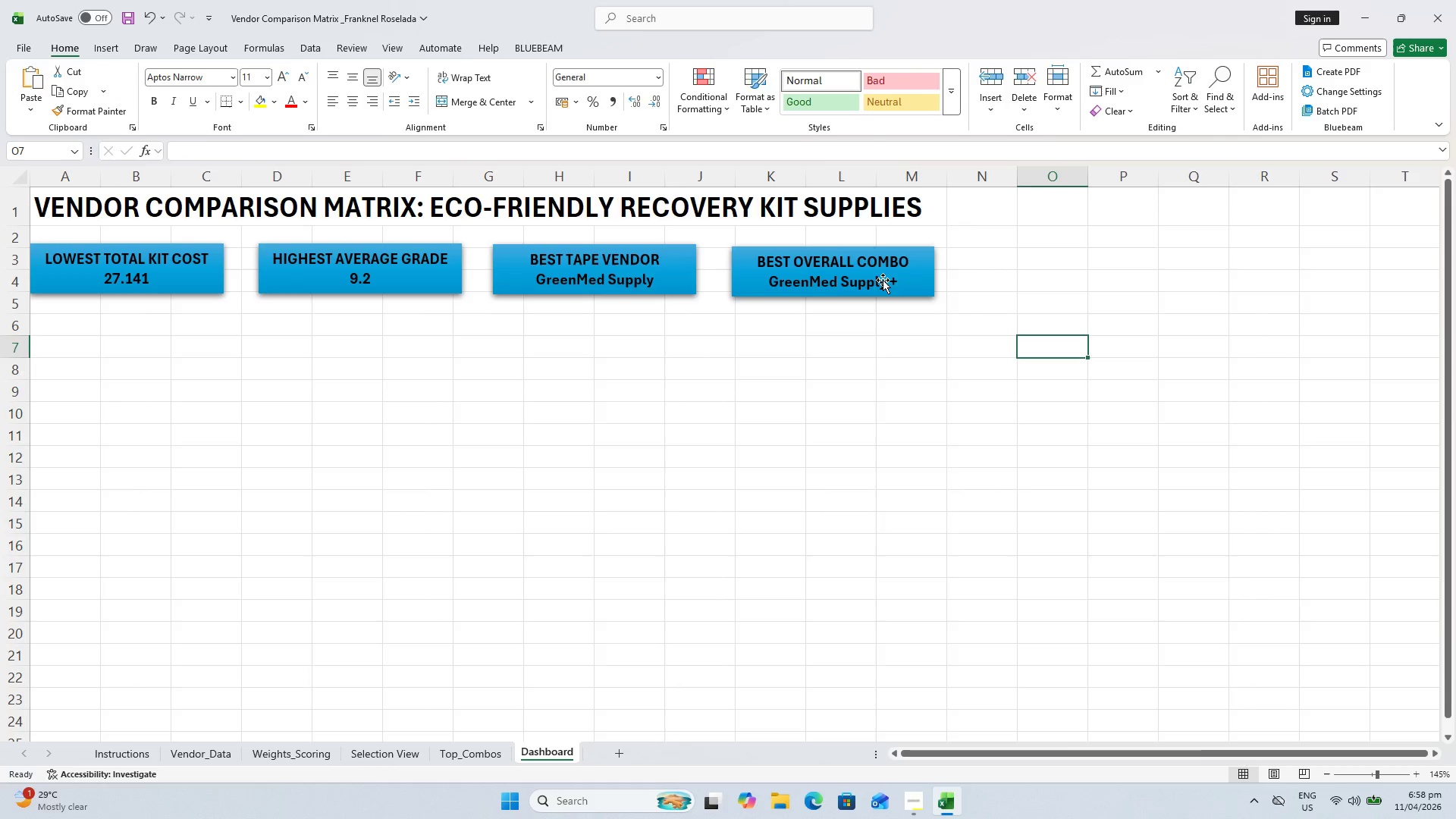 
left_click([886, 279])
 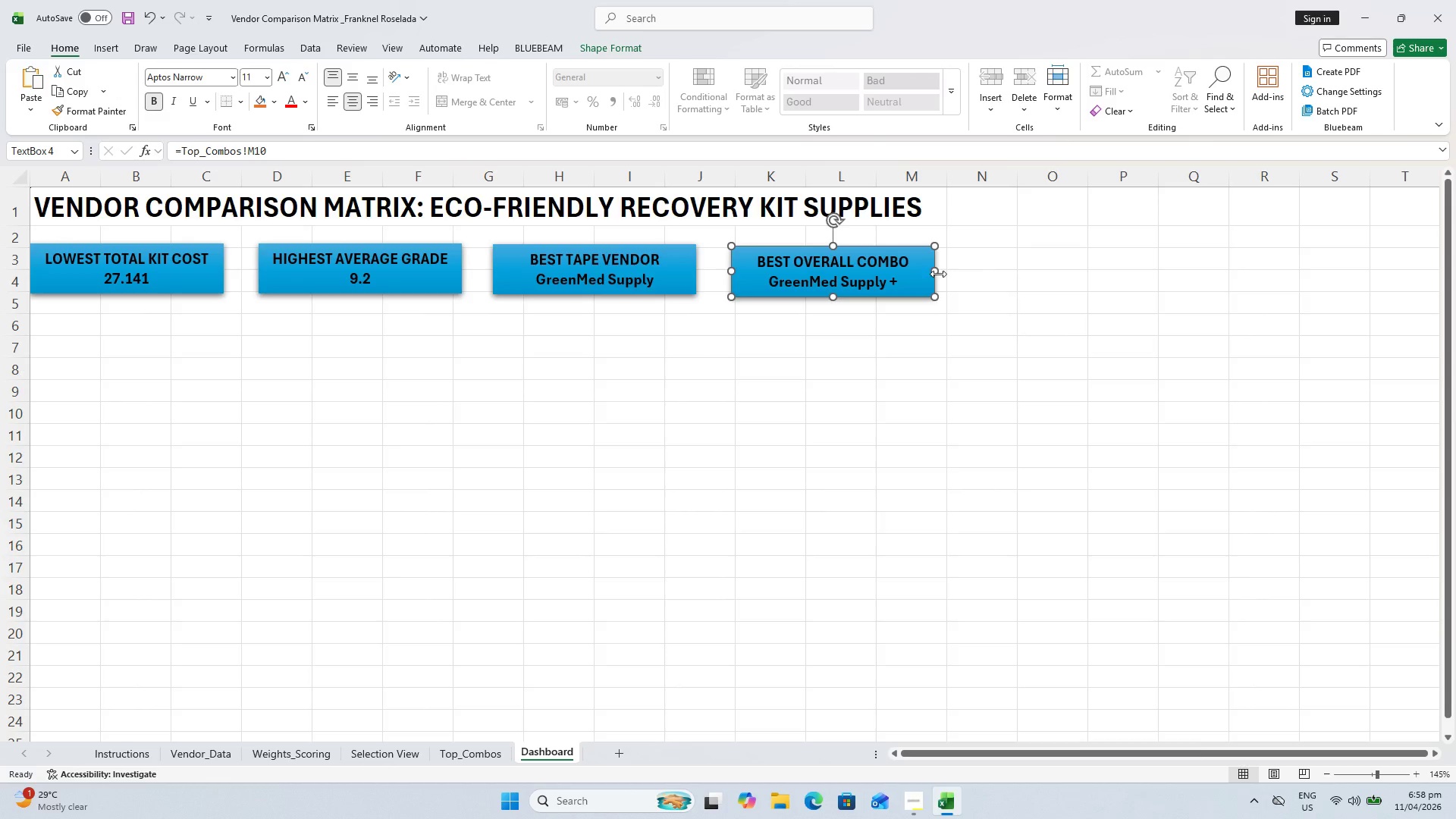 
left_click_drag(start_coordinate=[938, 273], to_coordinate=[1096, 279])
 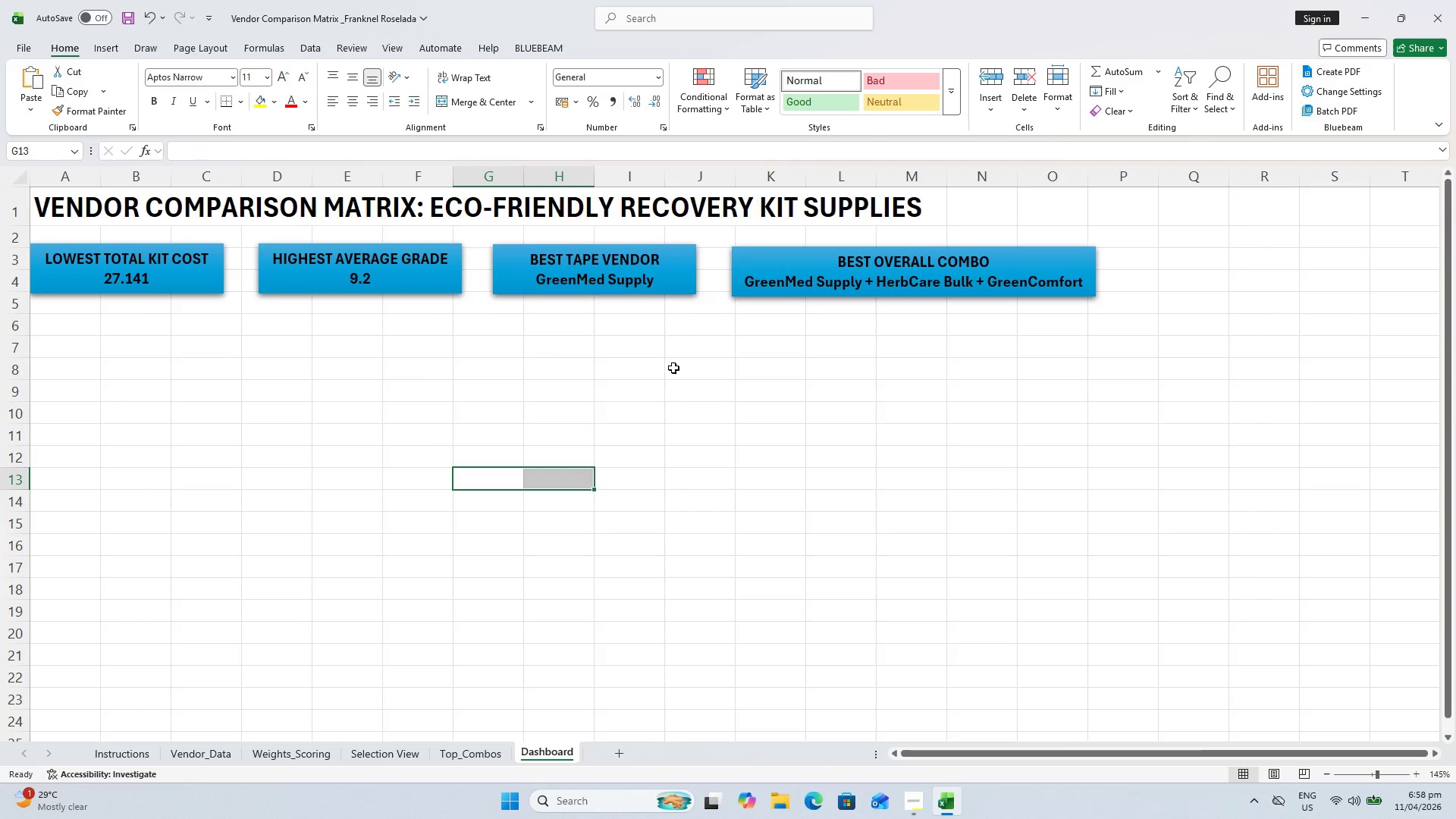 
left_click([626, 275])
 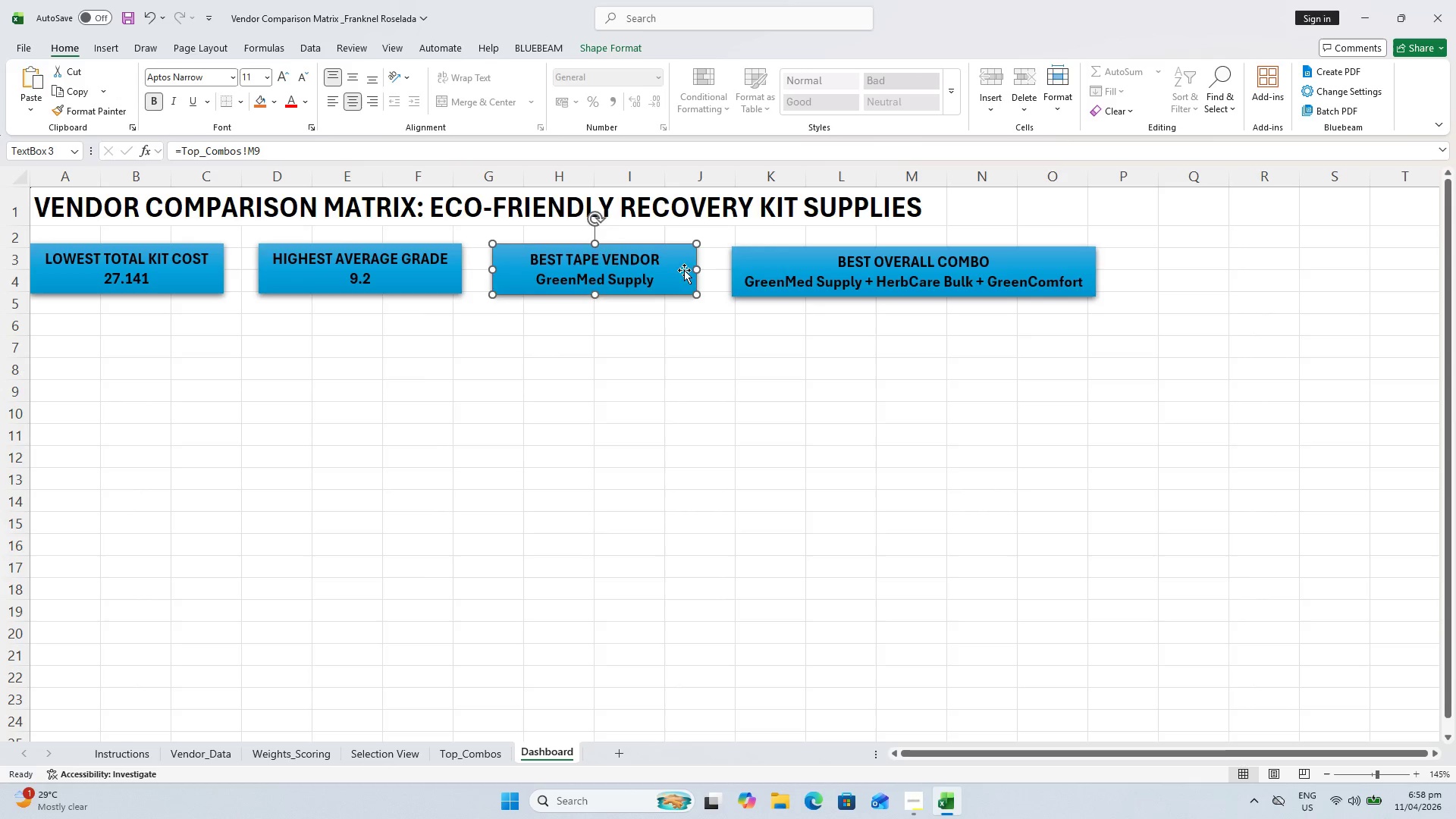 
left_click_drag(start_coordinate=[689, 268], to_coordinate=[695, 268])
 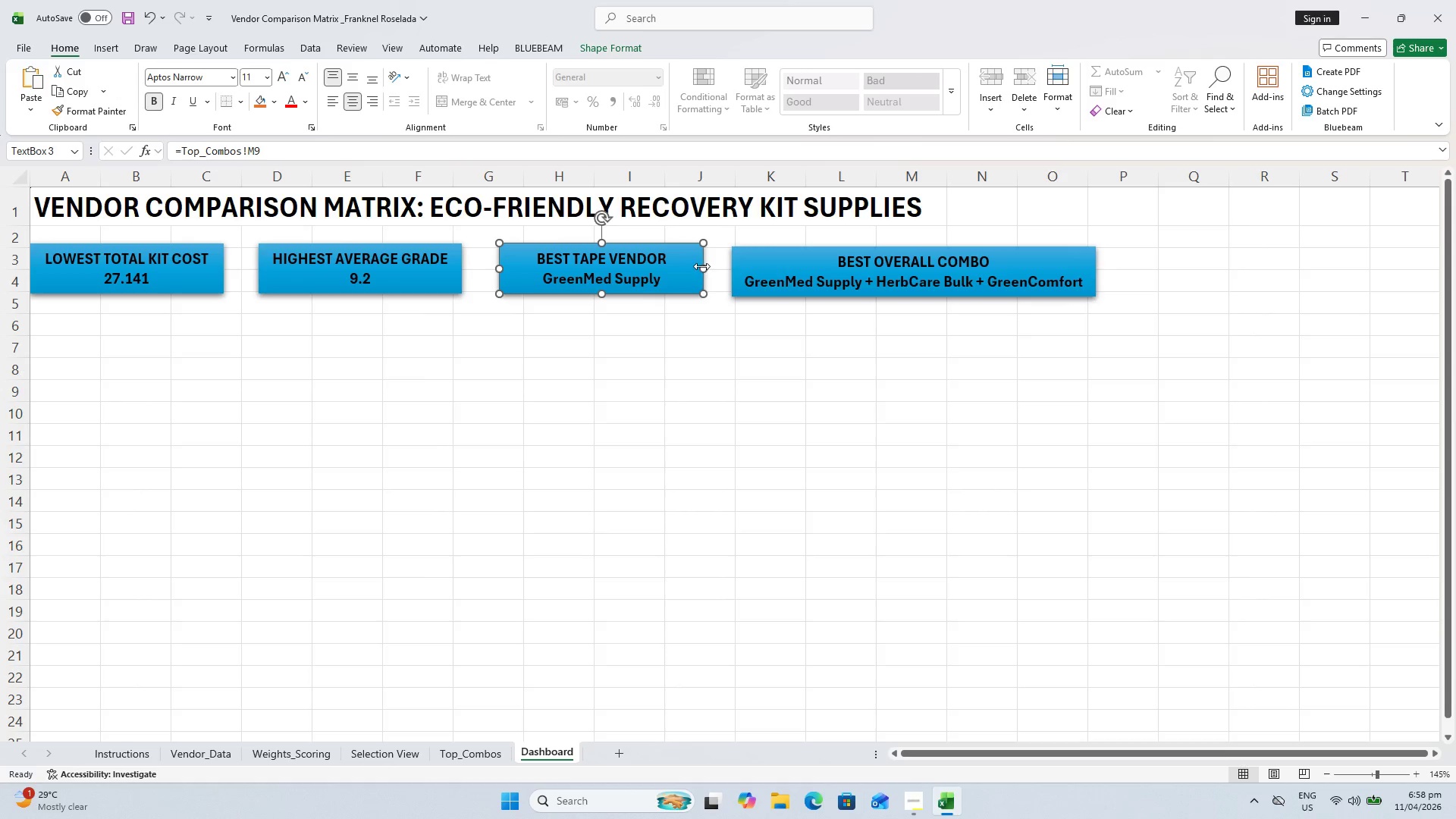 
key(Control+ControlLeft)
 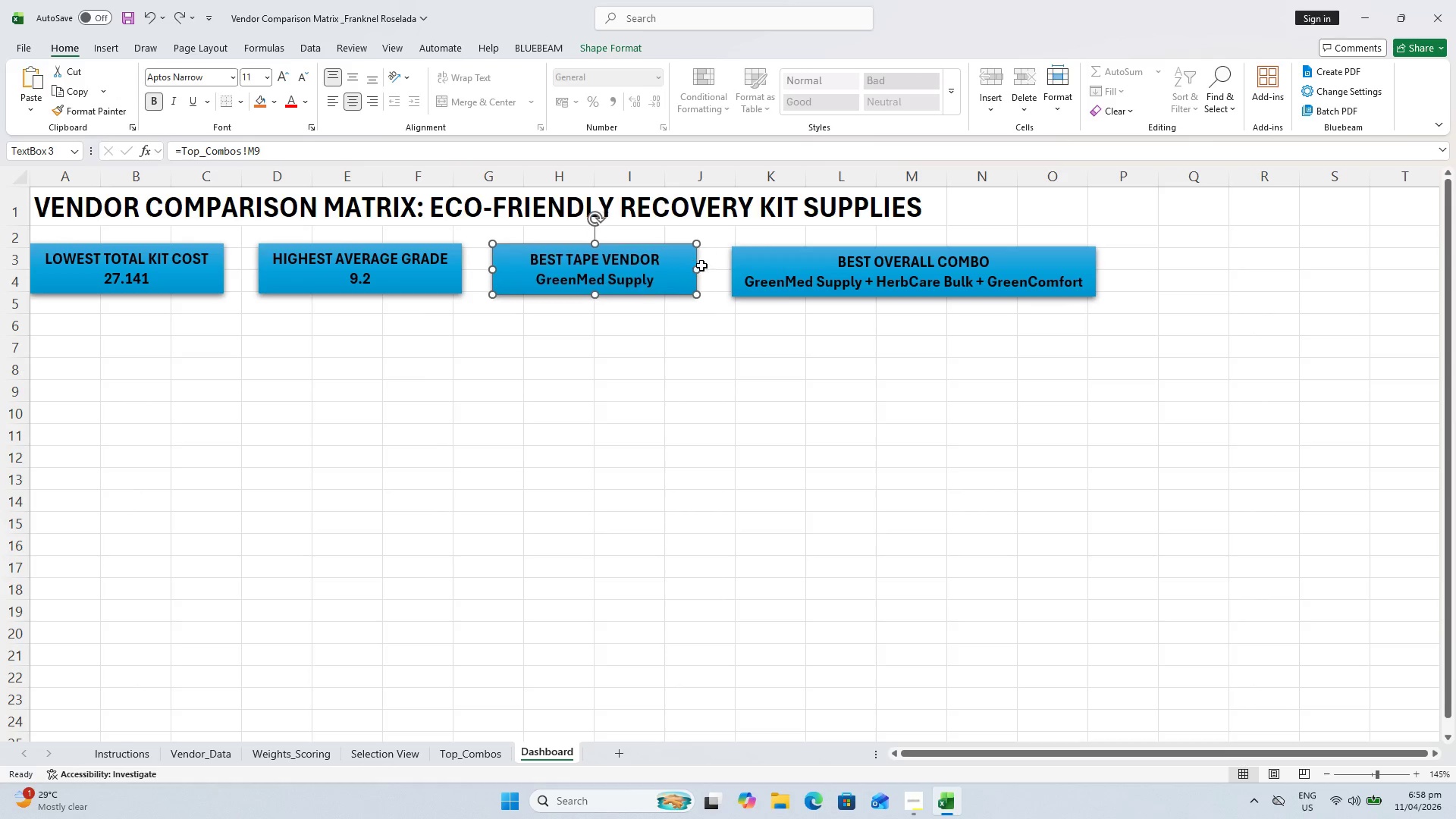 
key(Control+Z)
 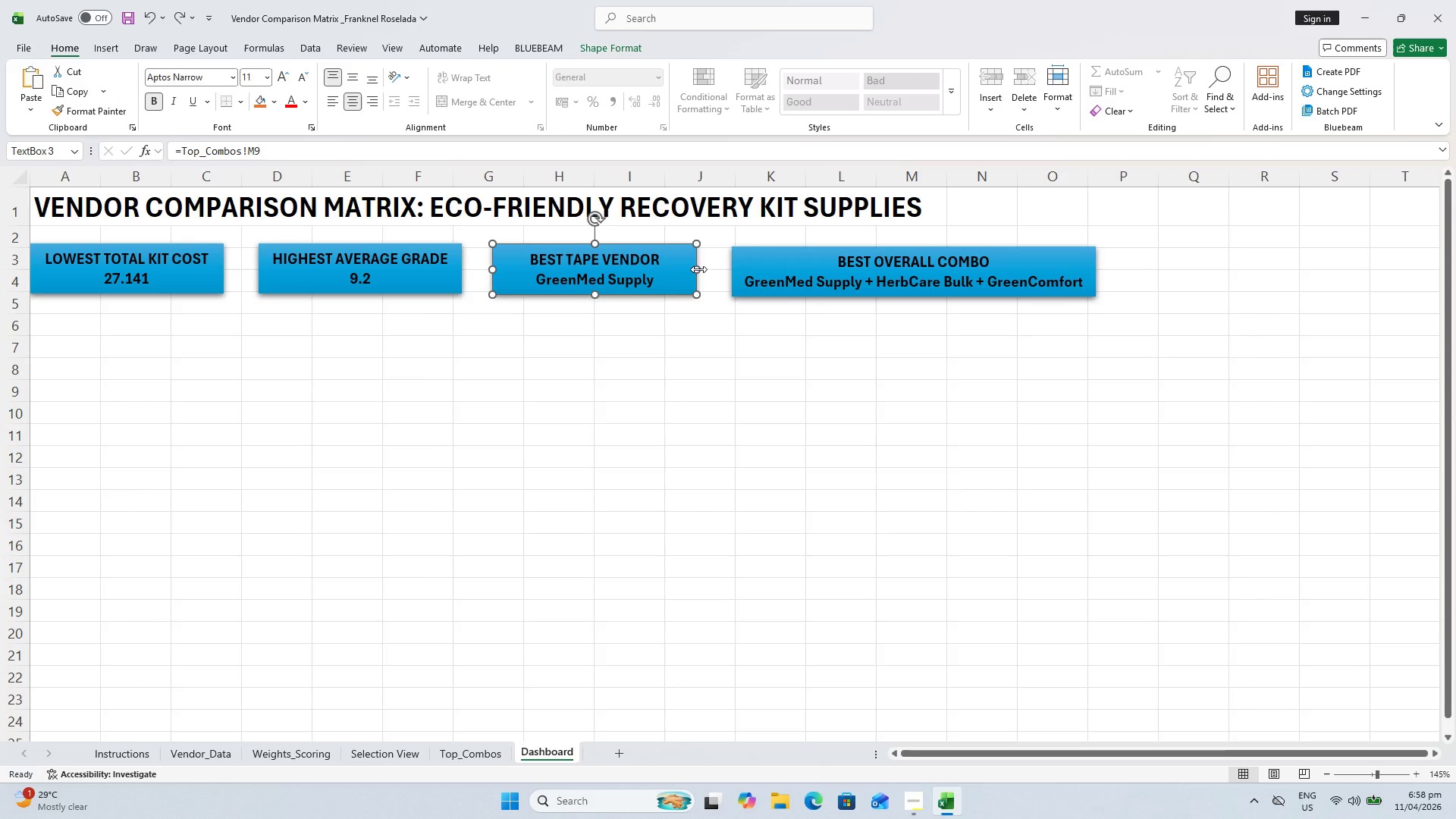 
left_click_drag(start_coordinate=[698, 269], to_coordinate=[666, 270])
 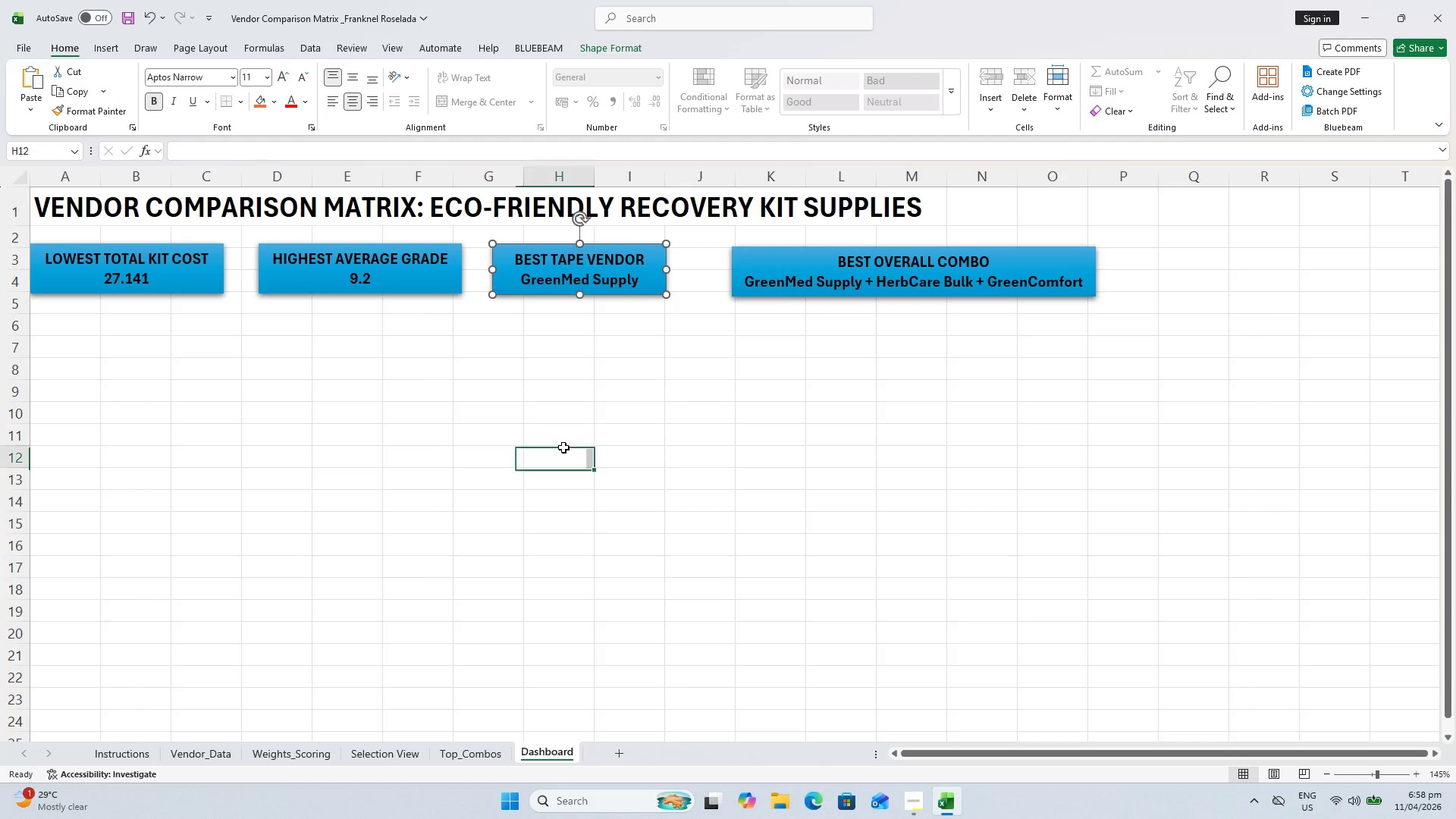 
left_click([563, 447])
 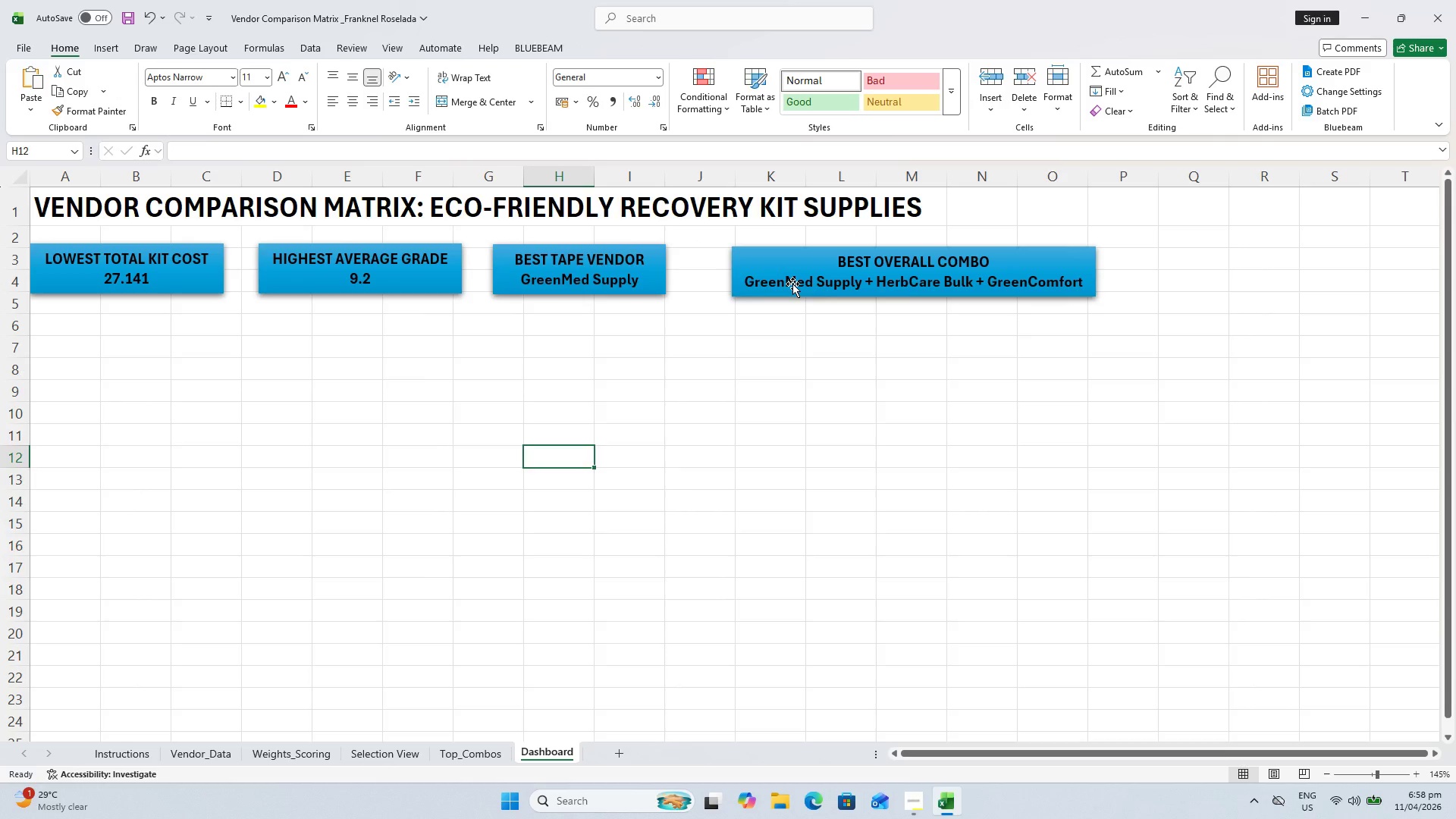 
left_click_drag(start_coordinate=[792, 284], to_coordinate=[751, 284])
 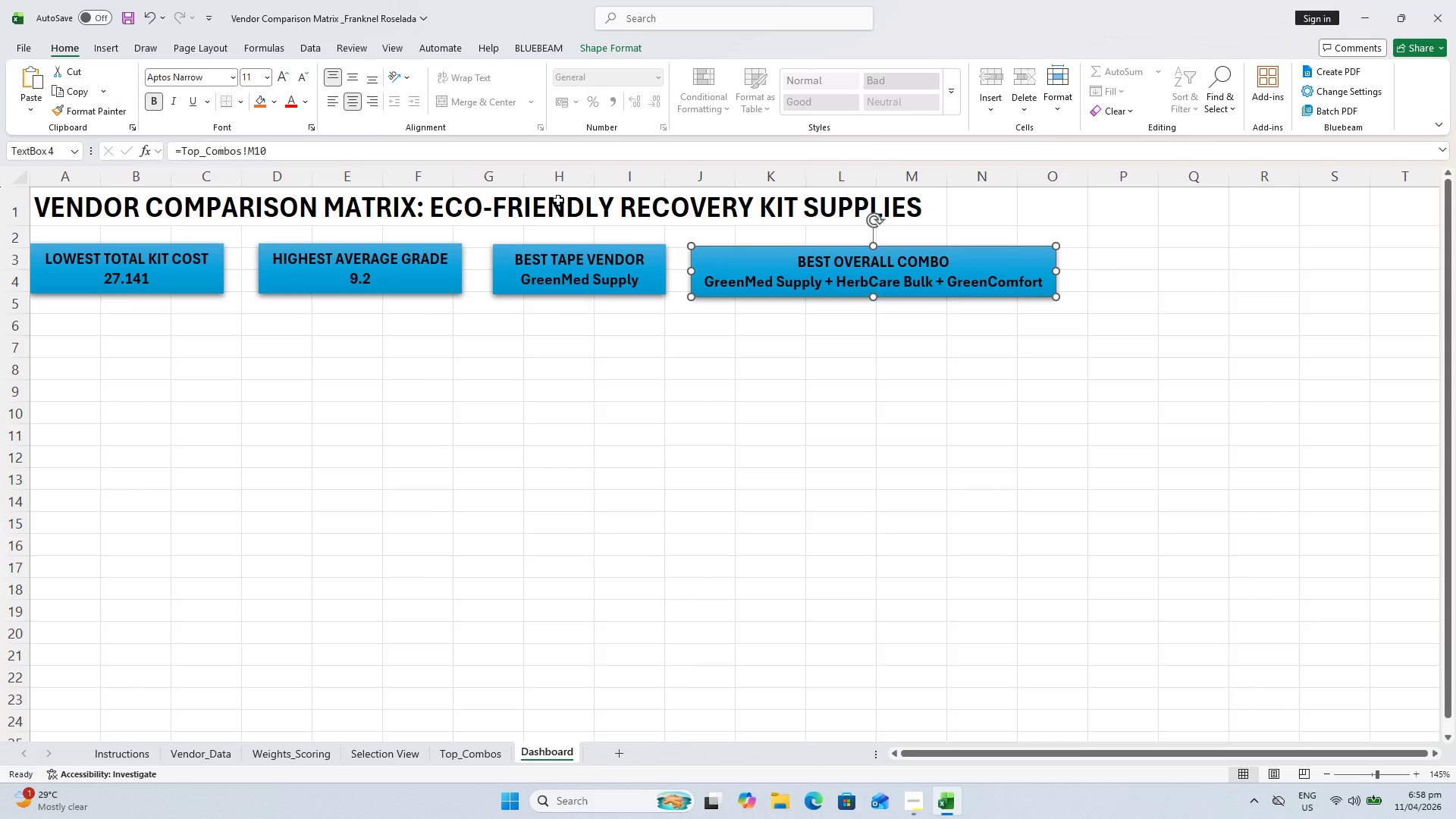 
left_click([558, 200])
 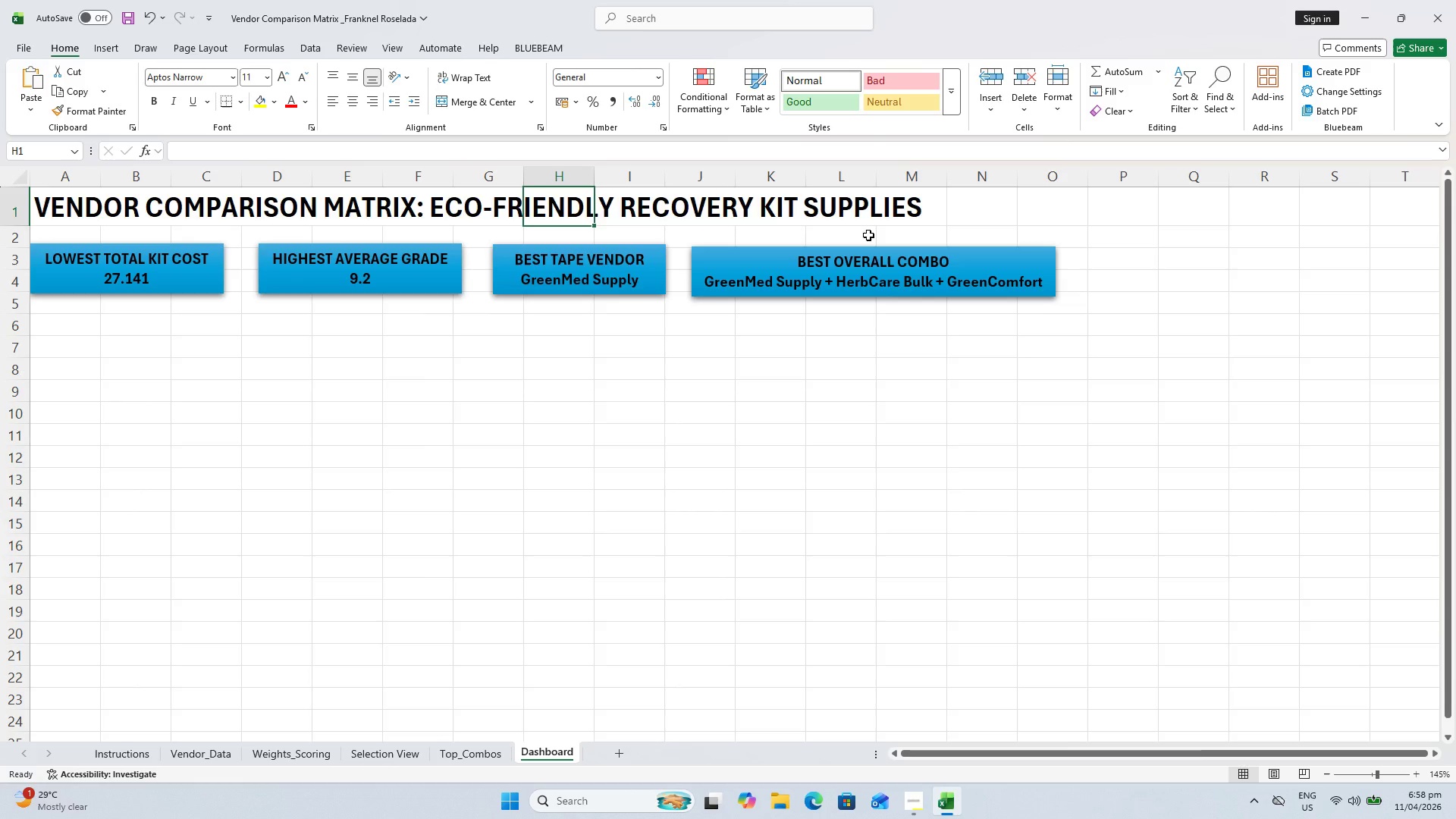 
left_click([824, 215])
 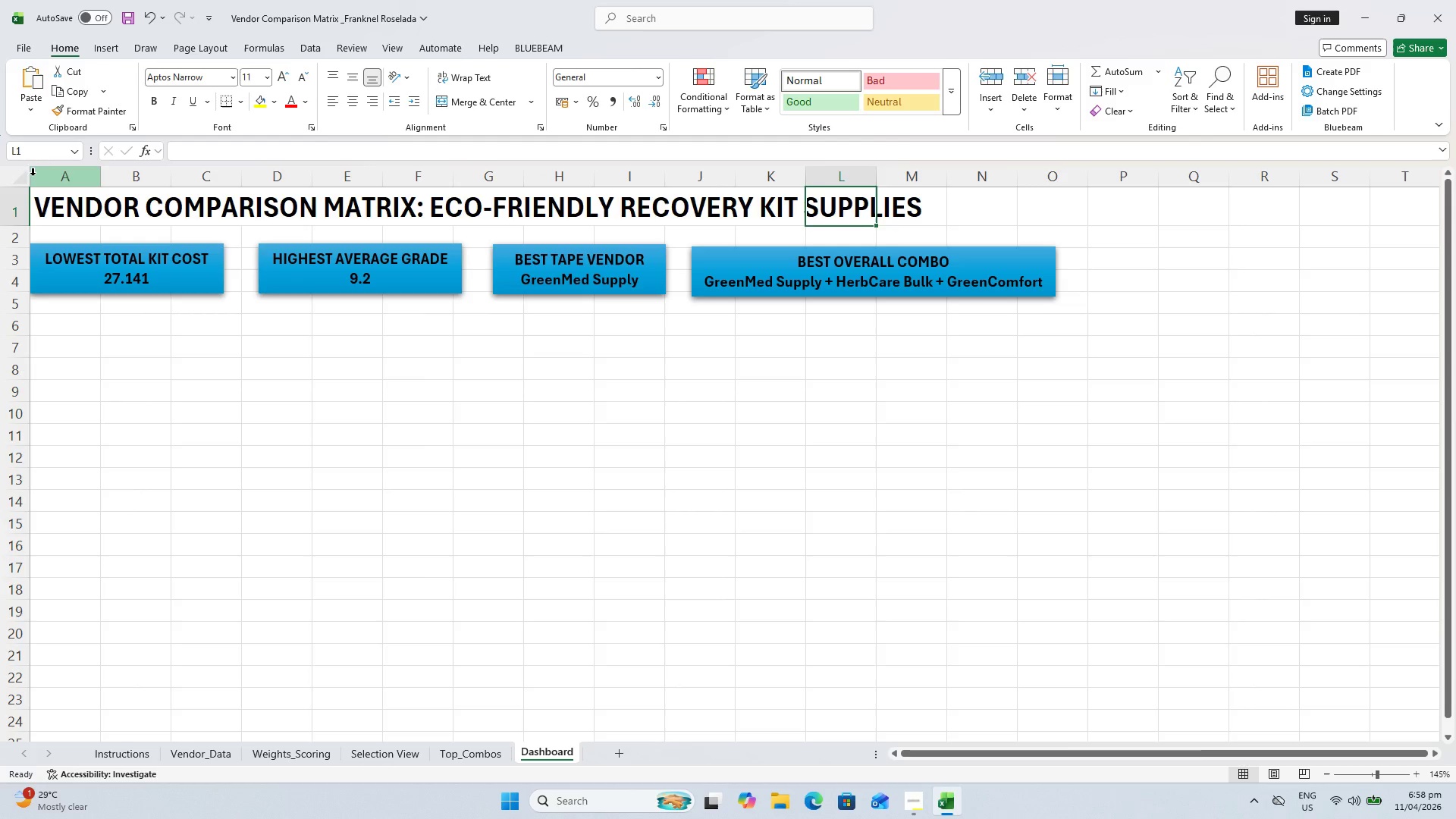 
left_click([44, 215])
 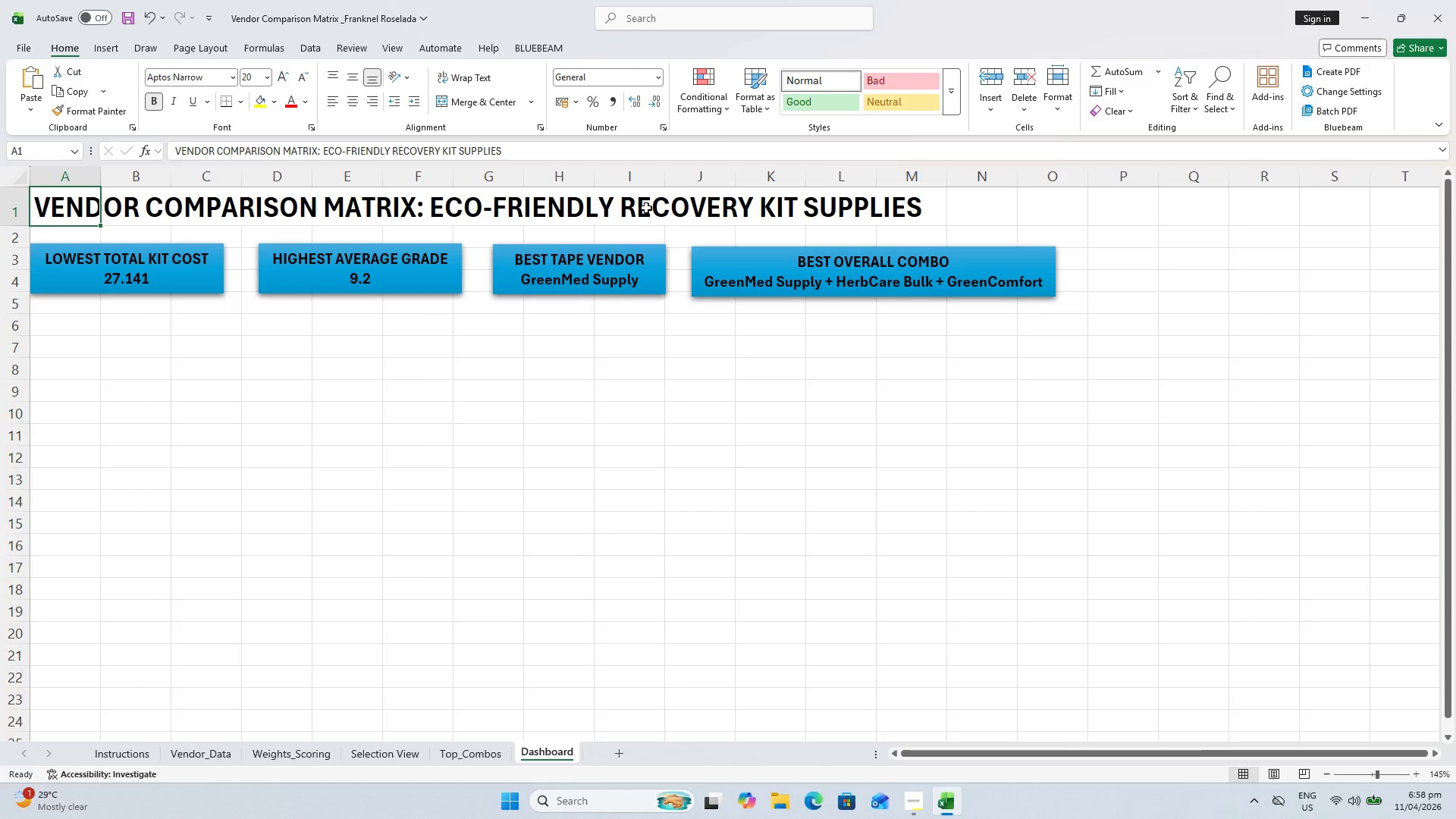 
hold_key(key=ShiftLeft, duration=1.24)
 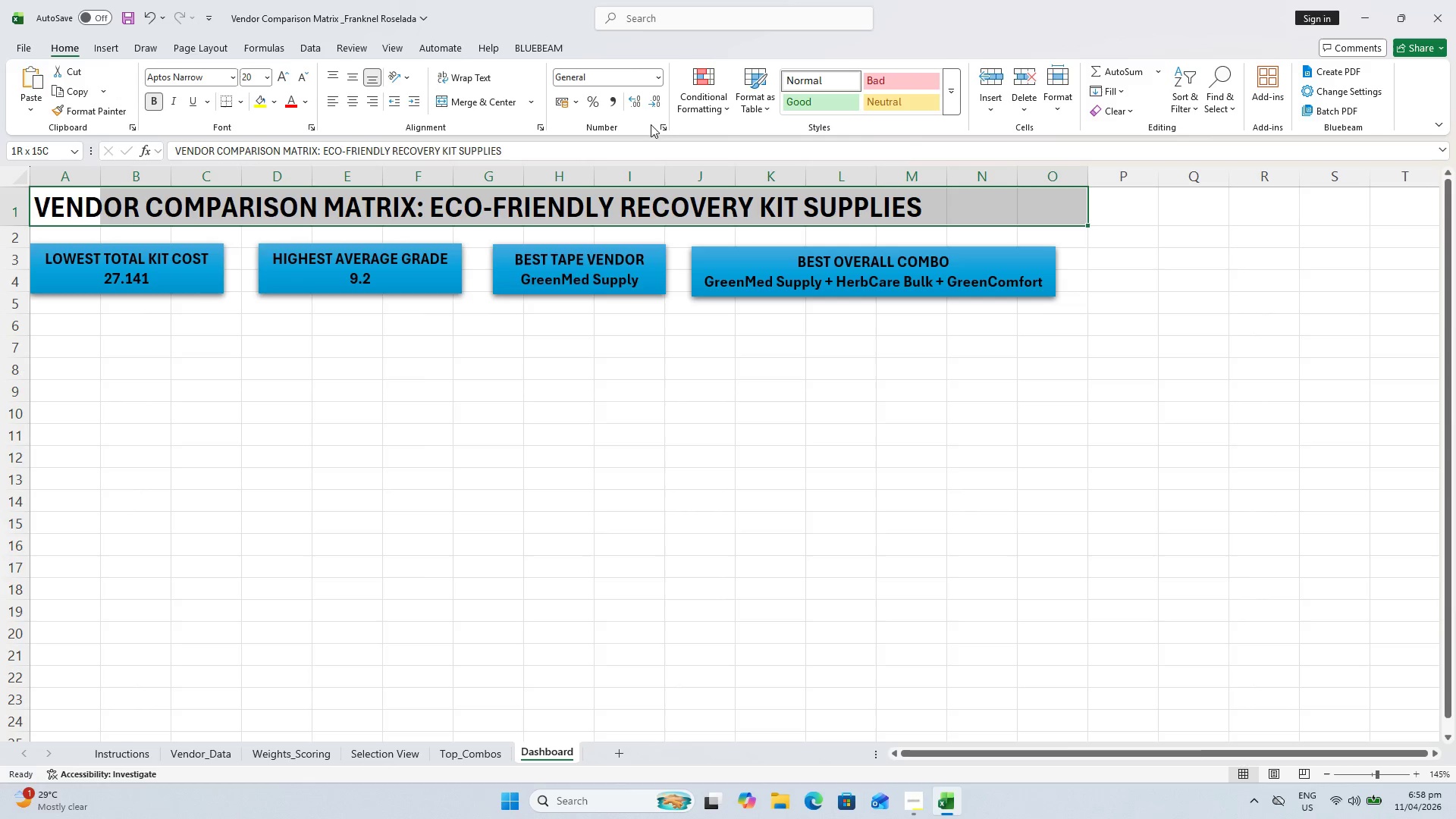 
hold_key(key=ShiftLeft, duration=5.11)
left_click([495, 100])
 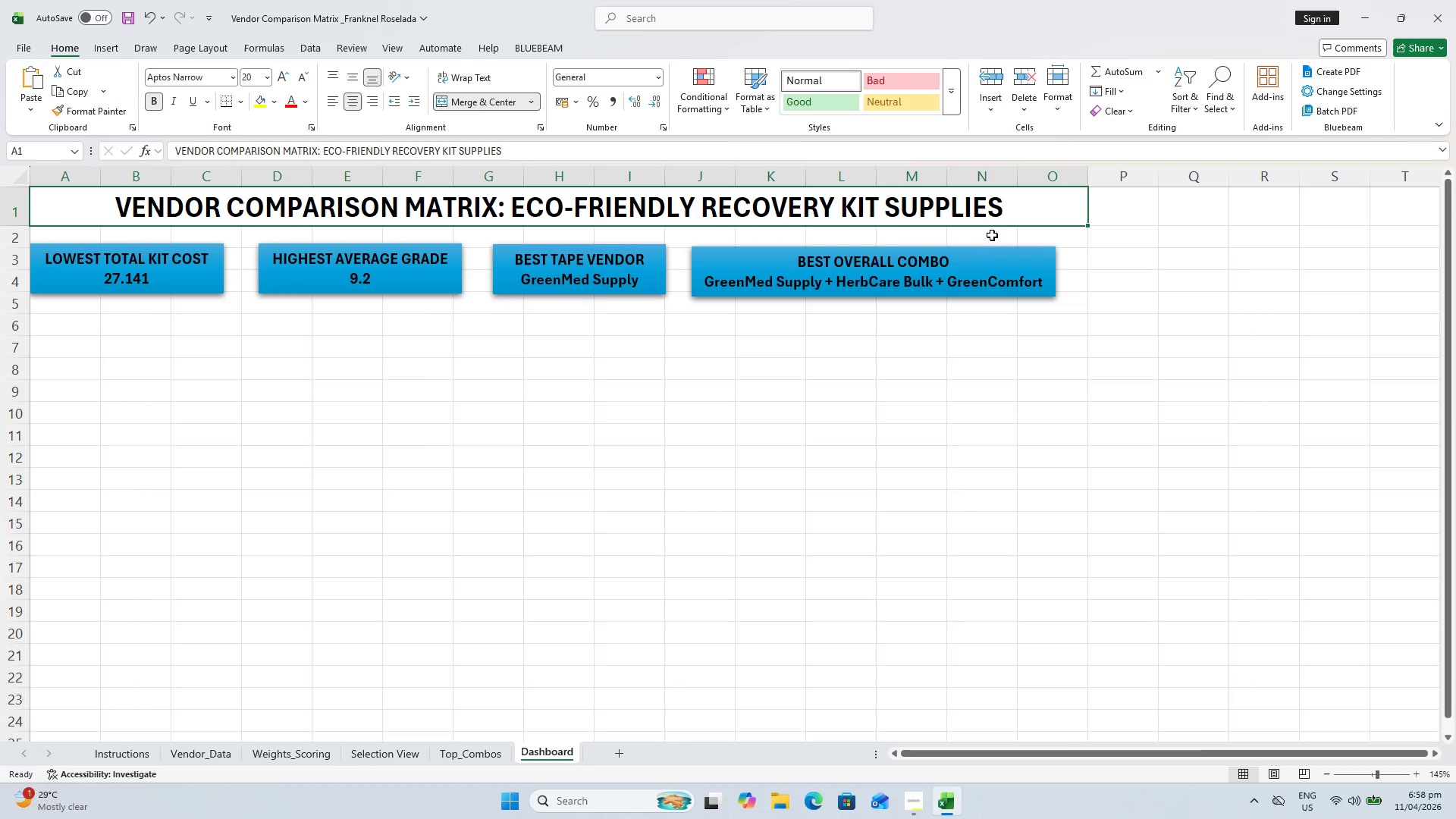 
left_click([10, 238])
 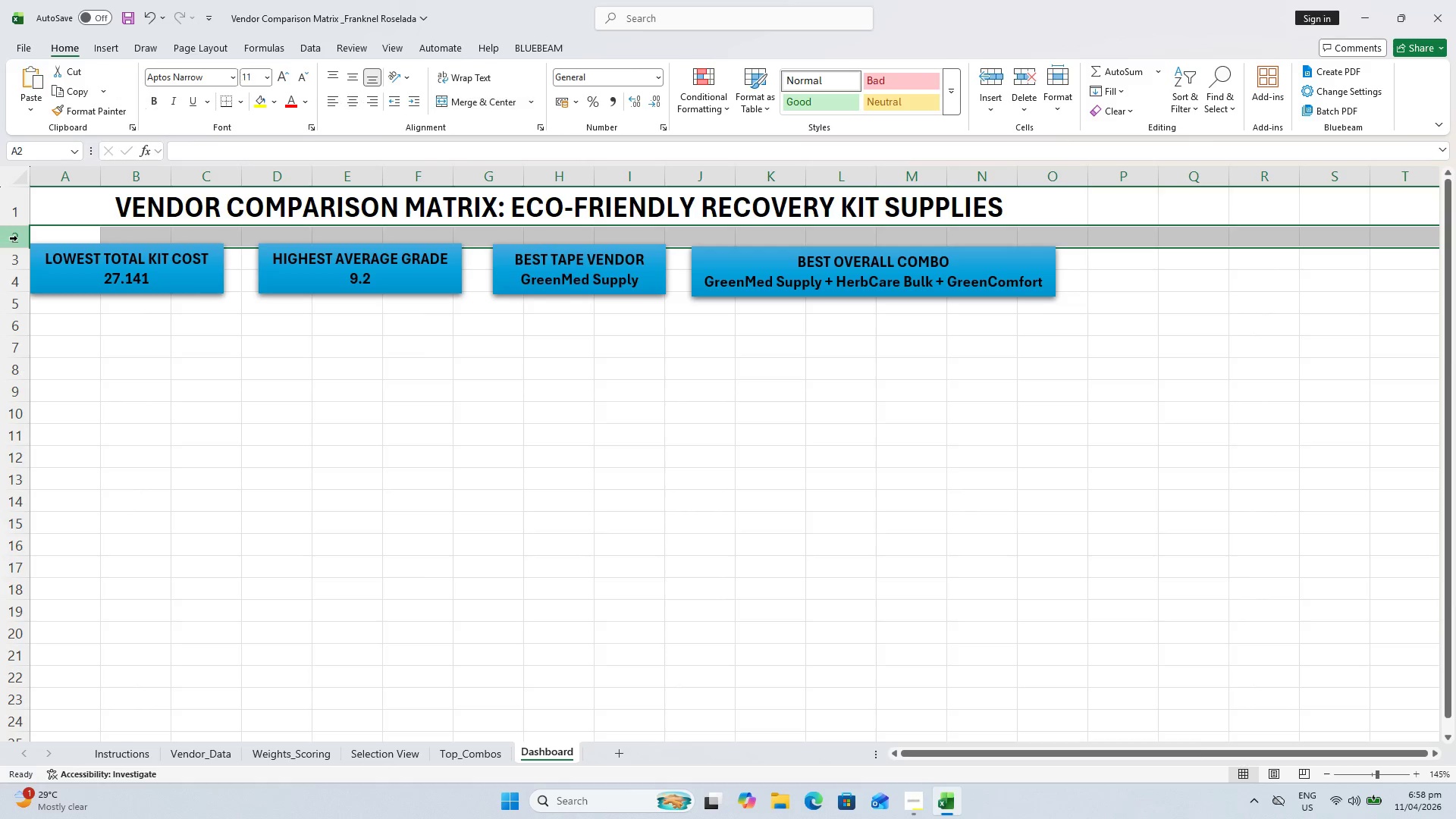 
key(Control+Shift+Equal)
 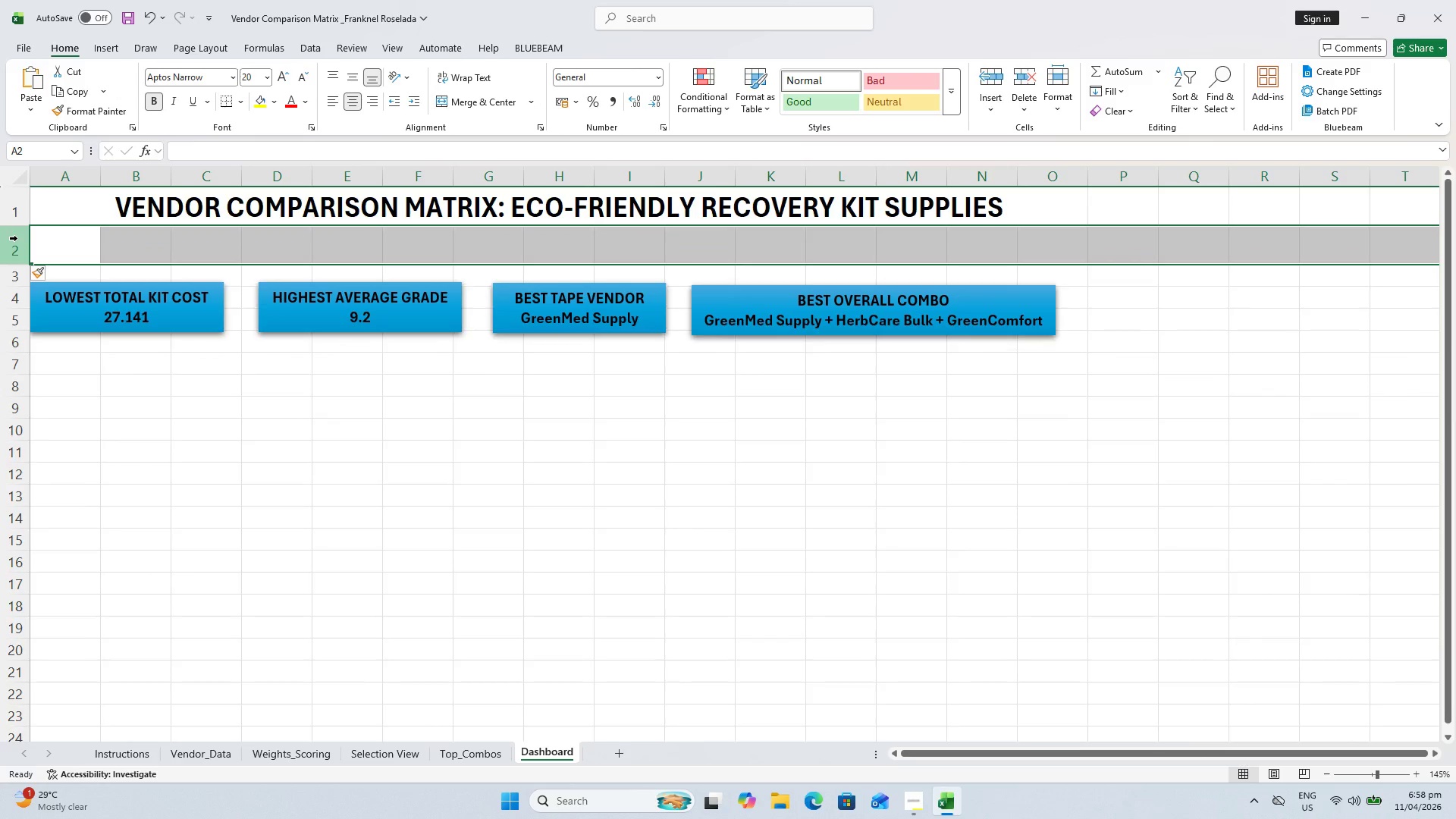 
key(Control+Shift+Equal)
 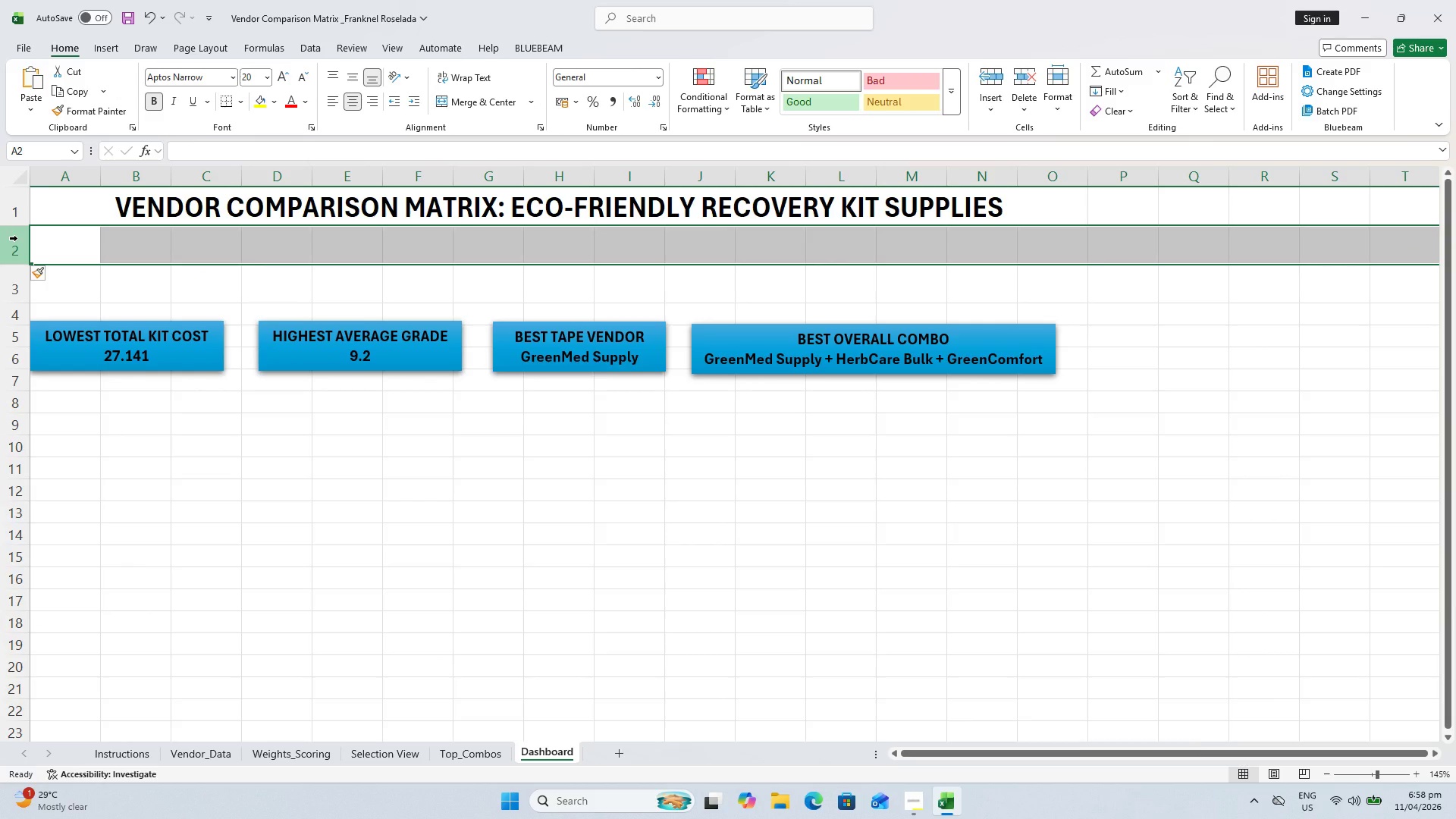 
key(Control+Z)
 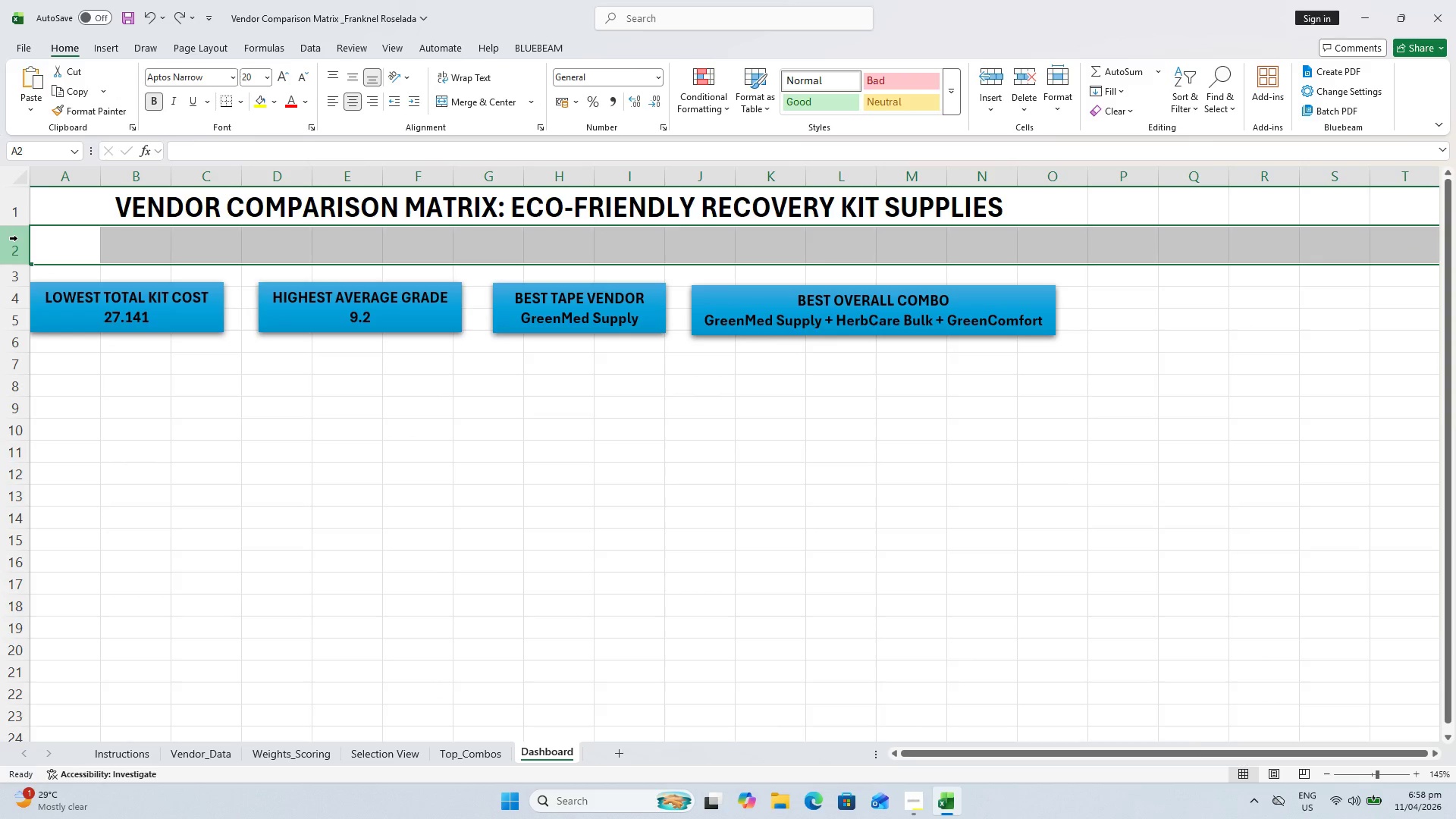 
key(Control+Z)
 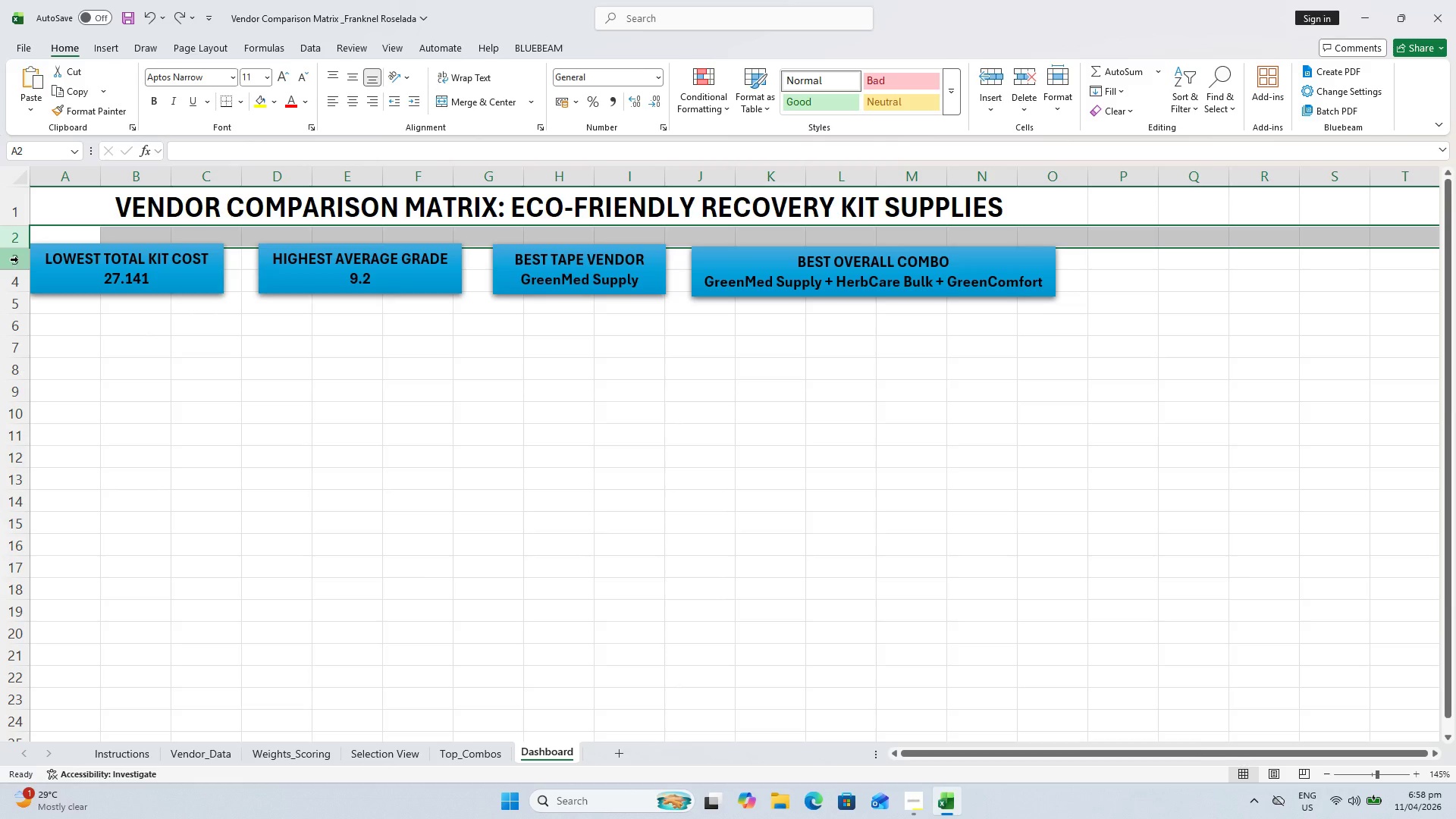 
left_click([18, 259])
 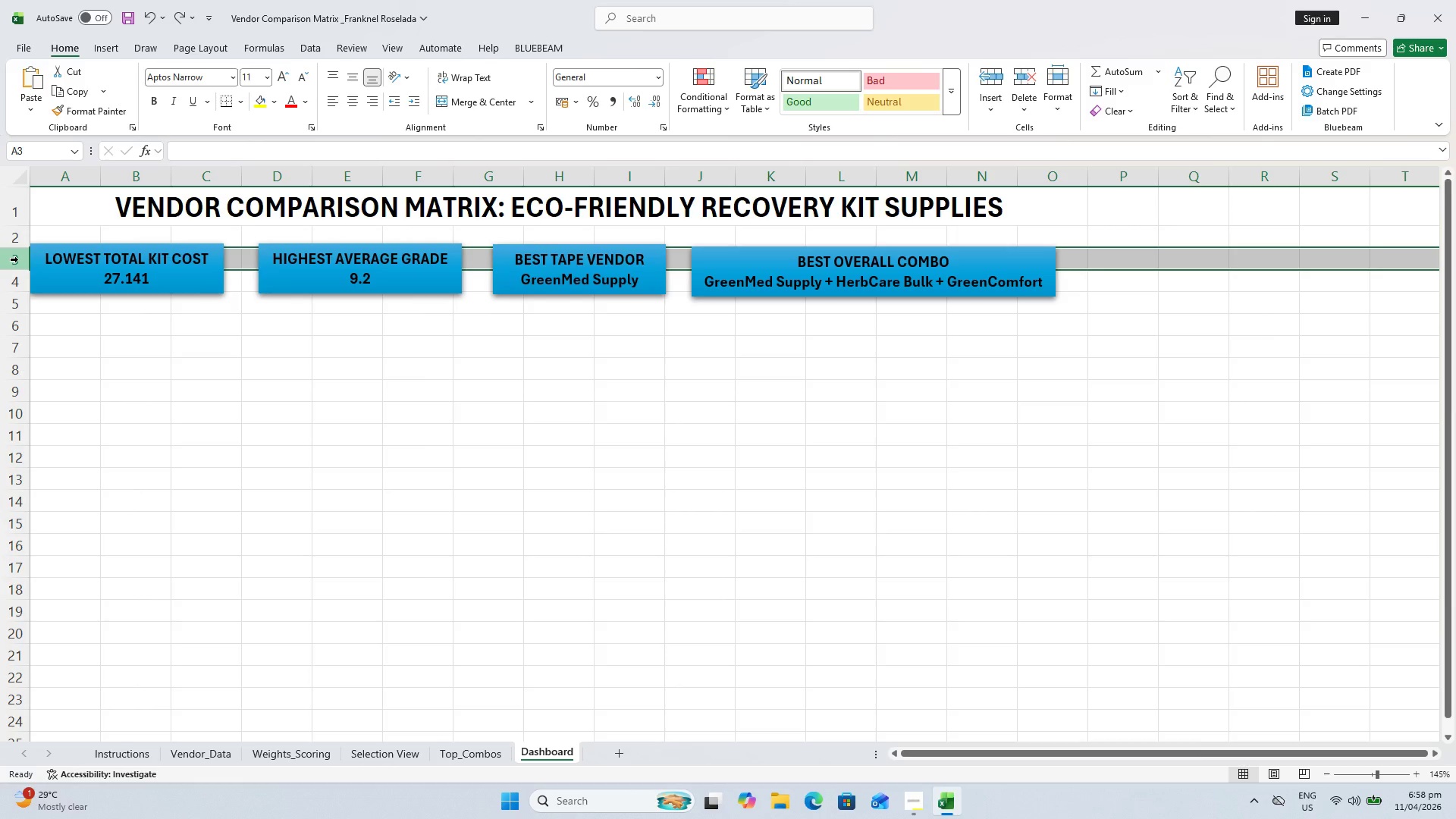 
key(Control+Shift+Equal)
 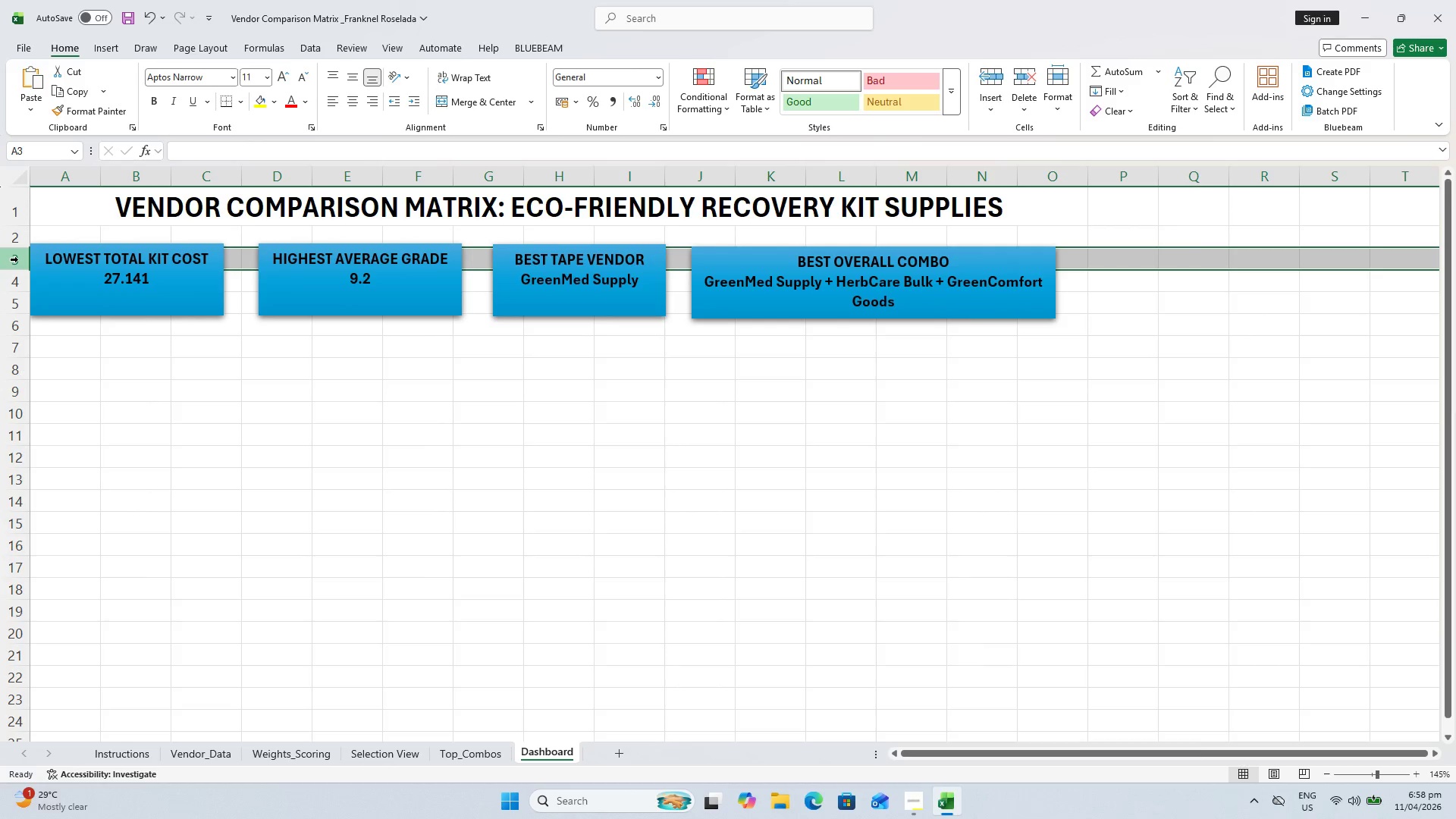 
key(Control+Shift+Equal)
 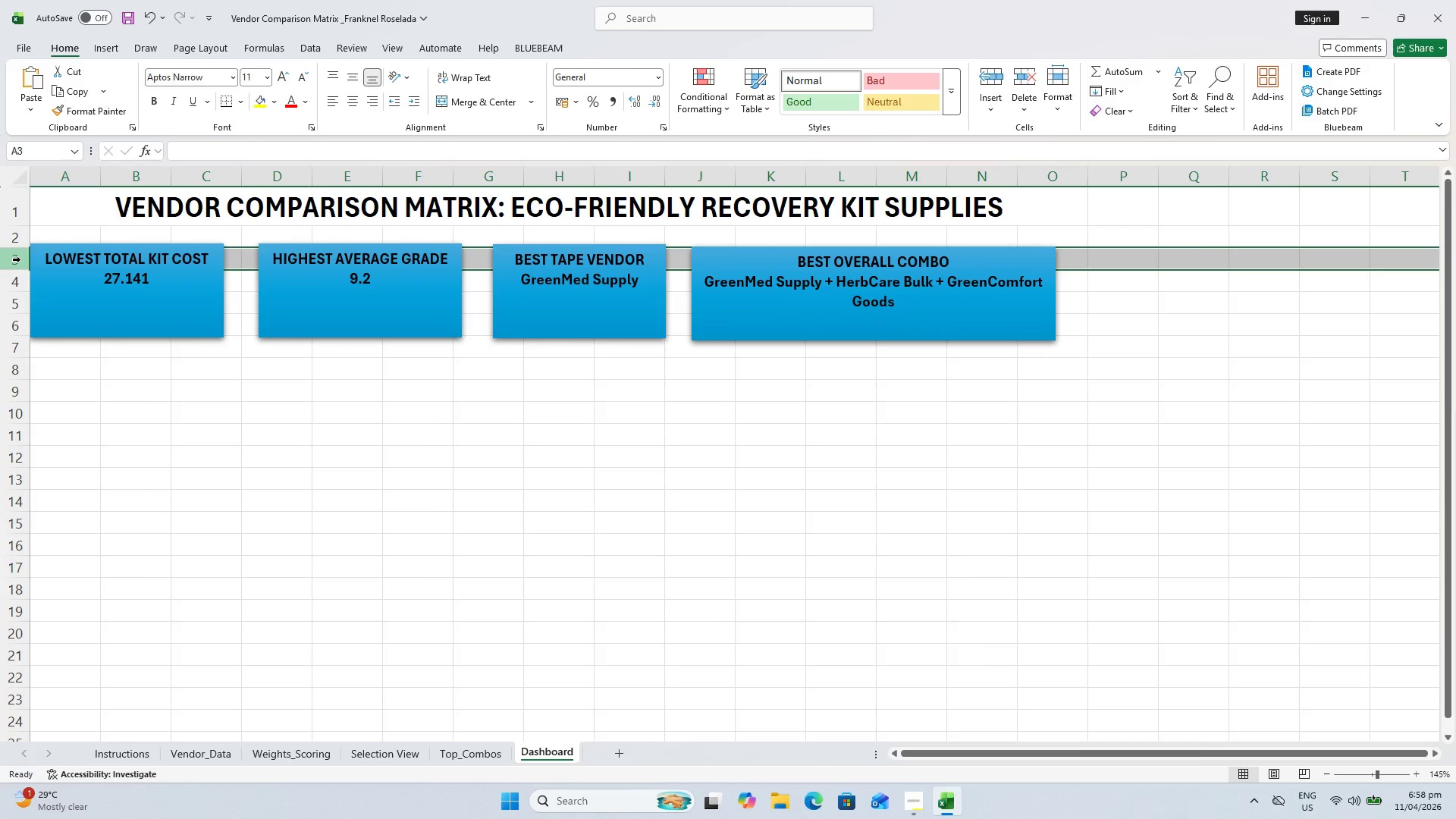 
key(Control+Z)
 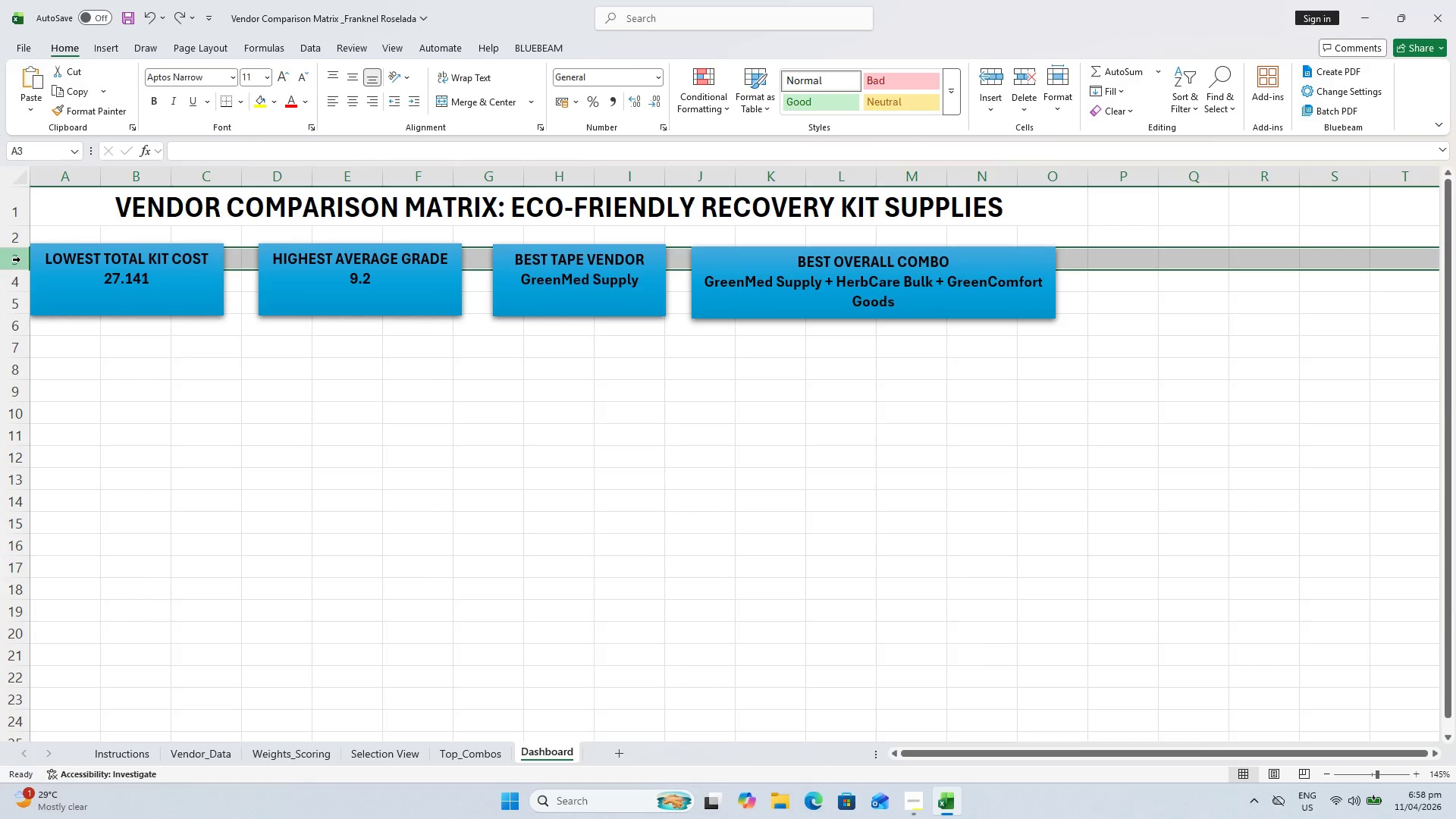 
key(Control+Z)
 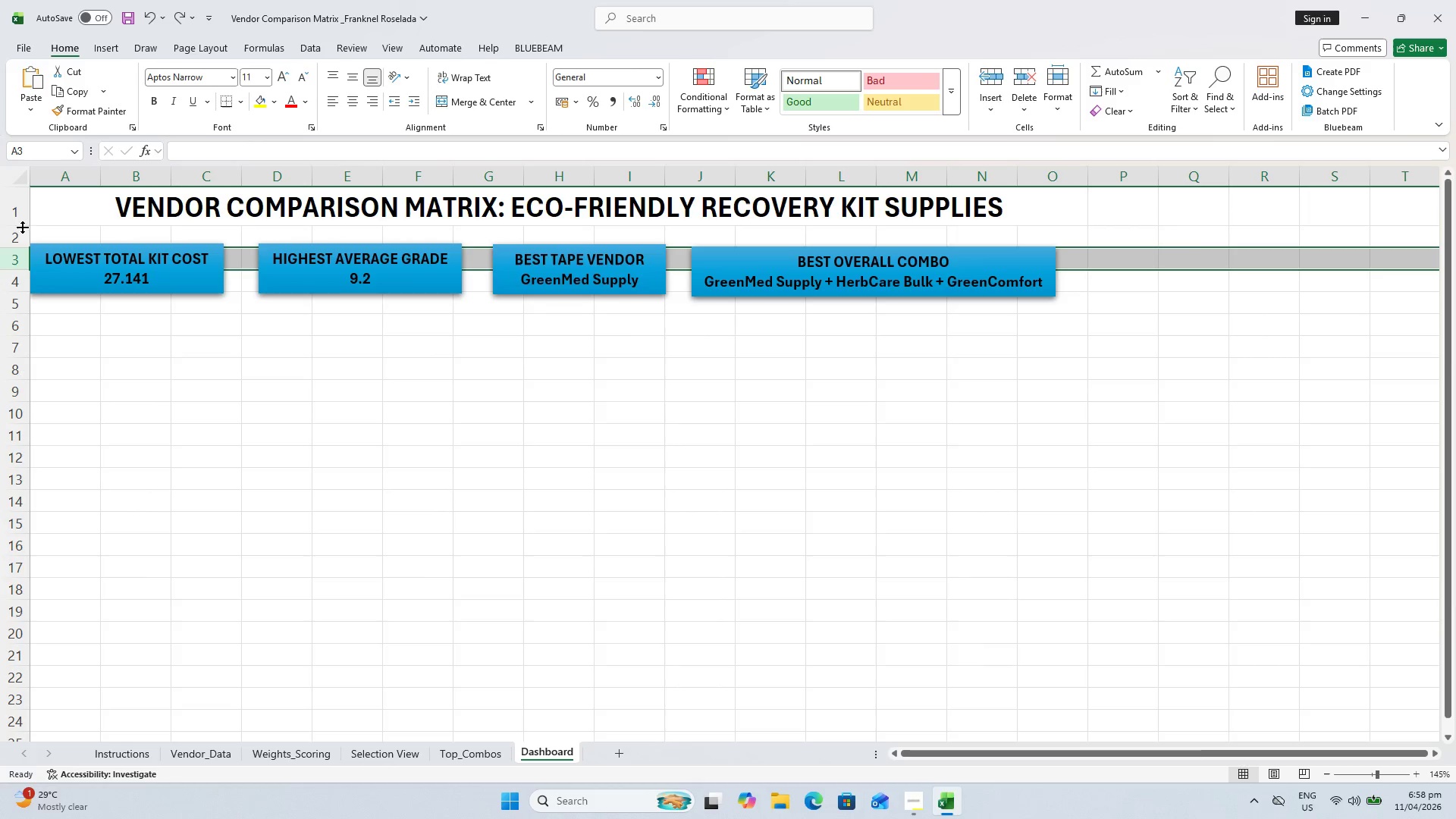 
left_click([15, 243])
 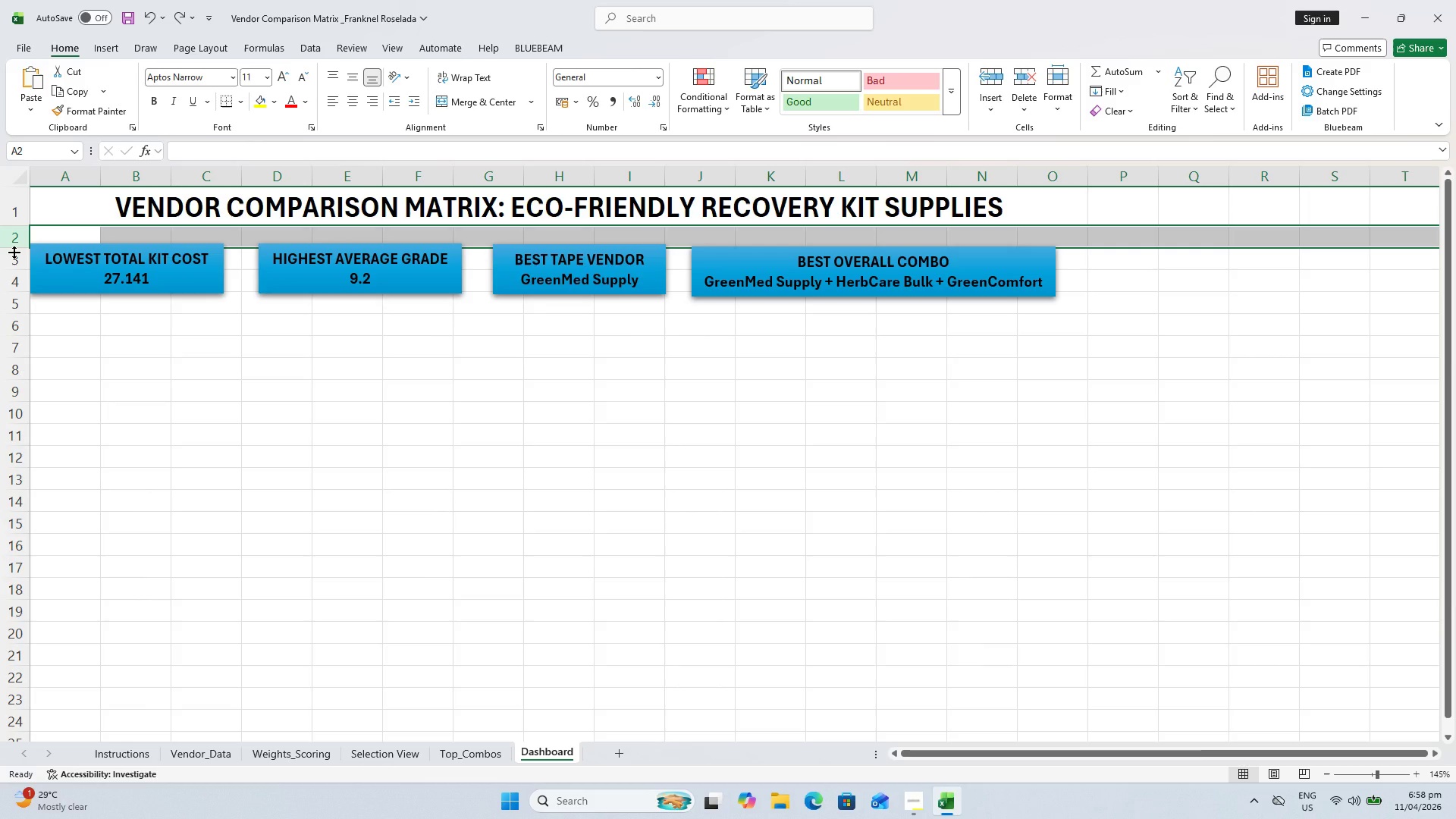 
key(Control+Shift+Equal)
 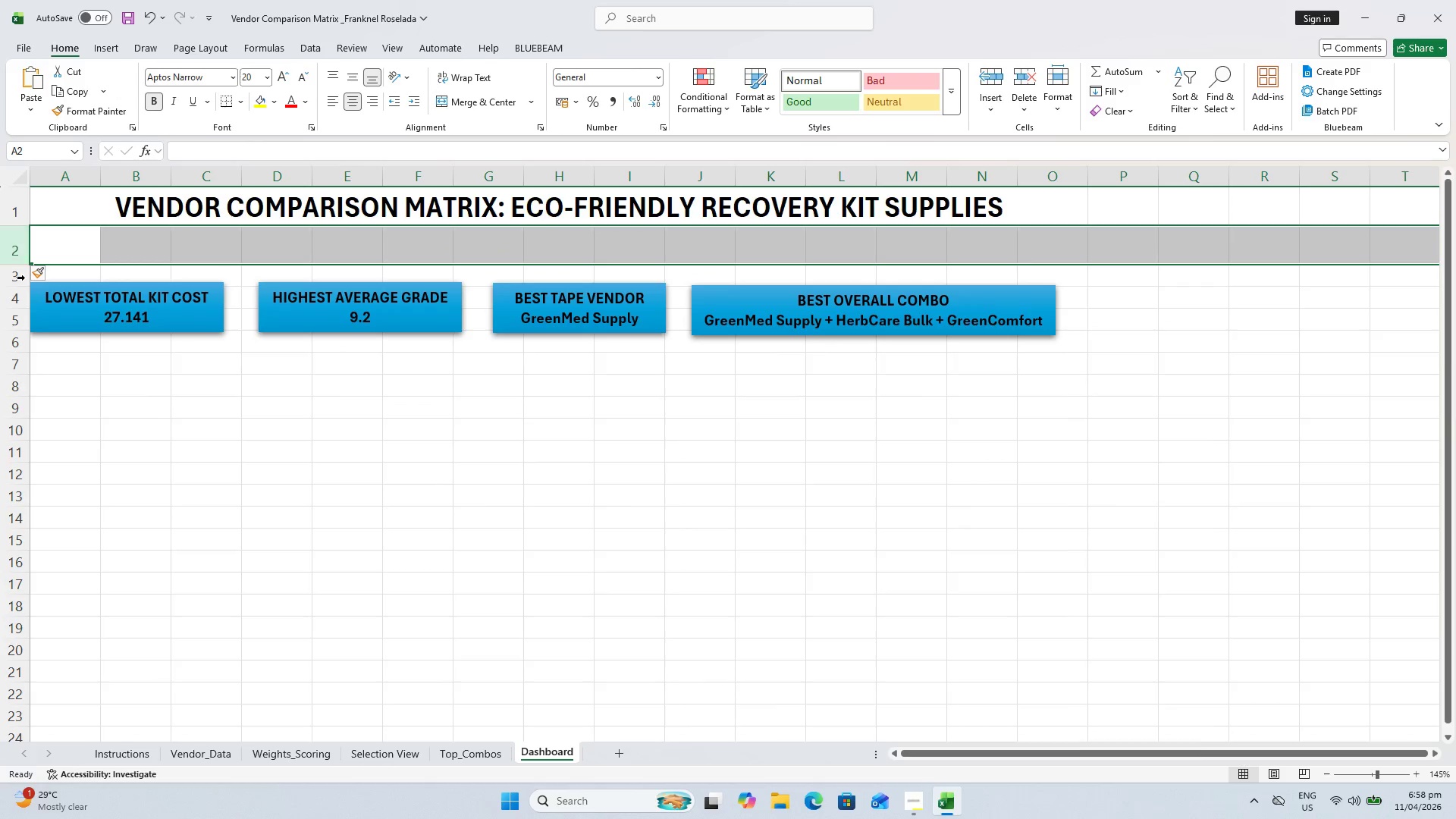 
left_click_drag(start_coordinate=[166, 447], to_coordinate=[168, 444])
 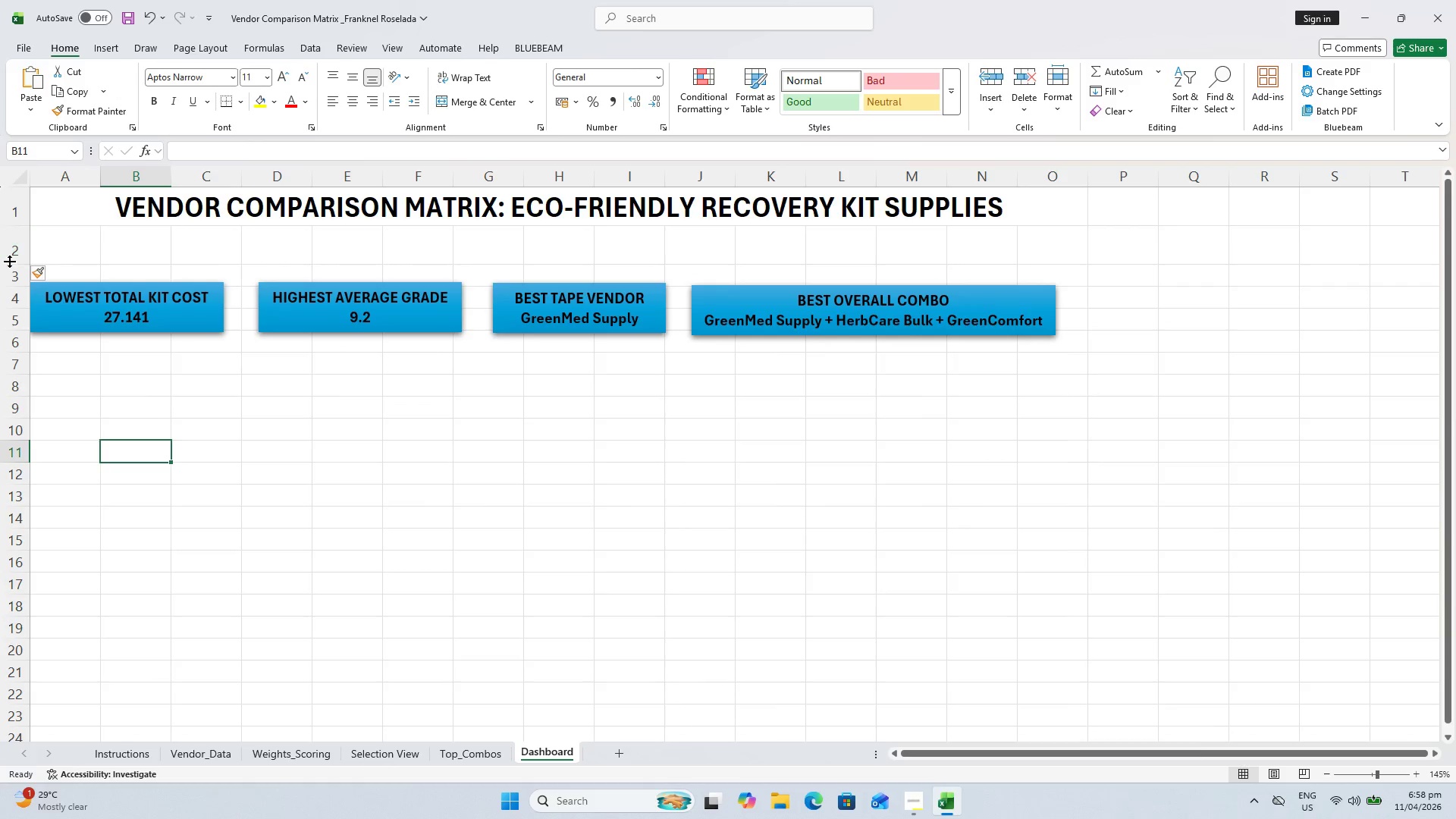 
double_click([9, 261])
 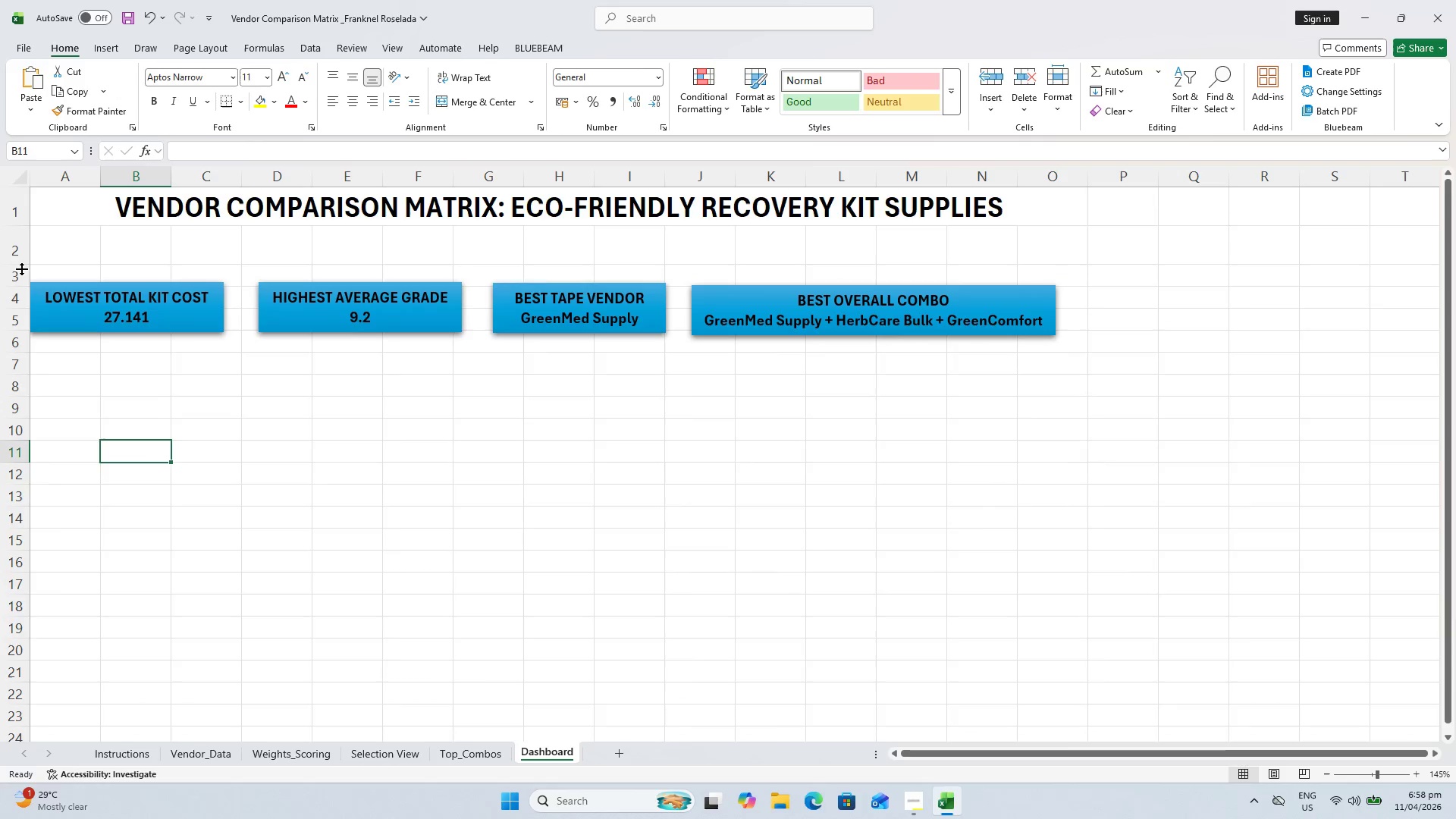 
left_click_drag(start_coordinate=[20, 267], to_coordinate=[20, 255])
 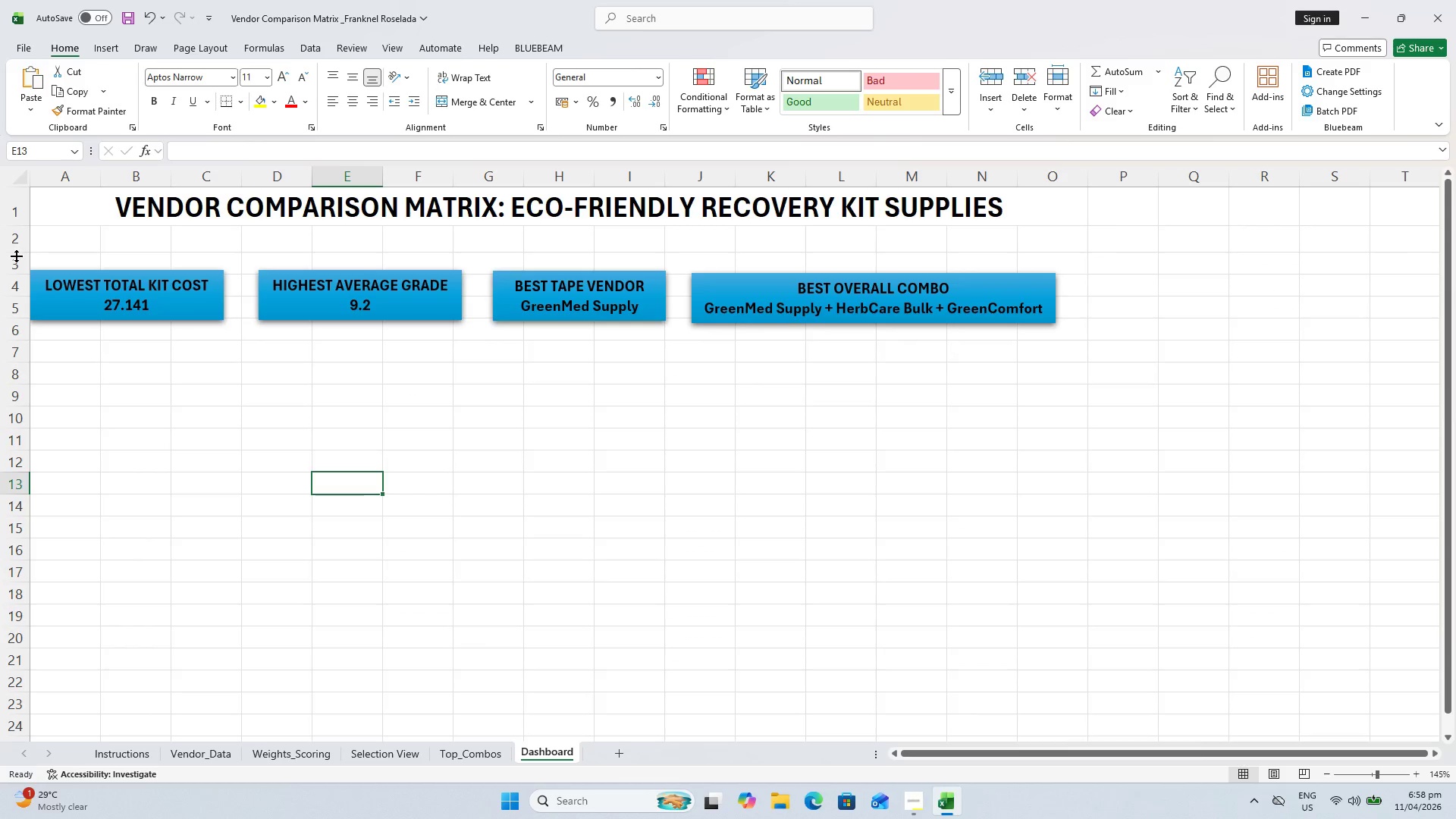 
left_click([17, 253])
 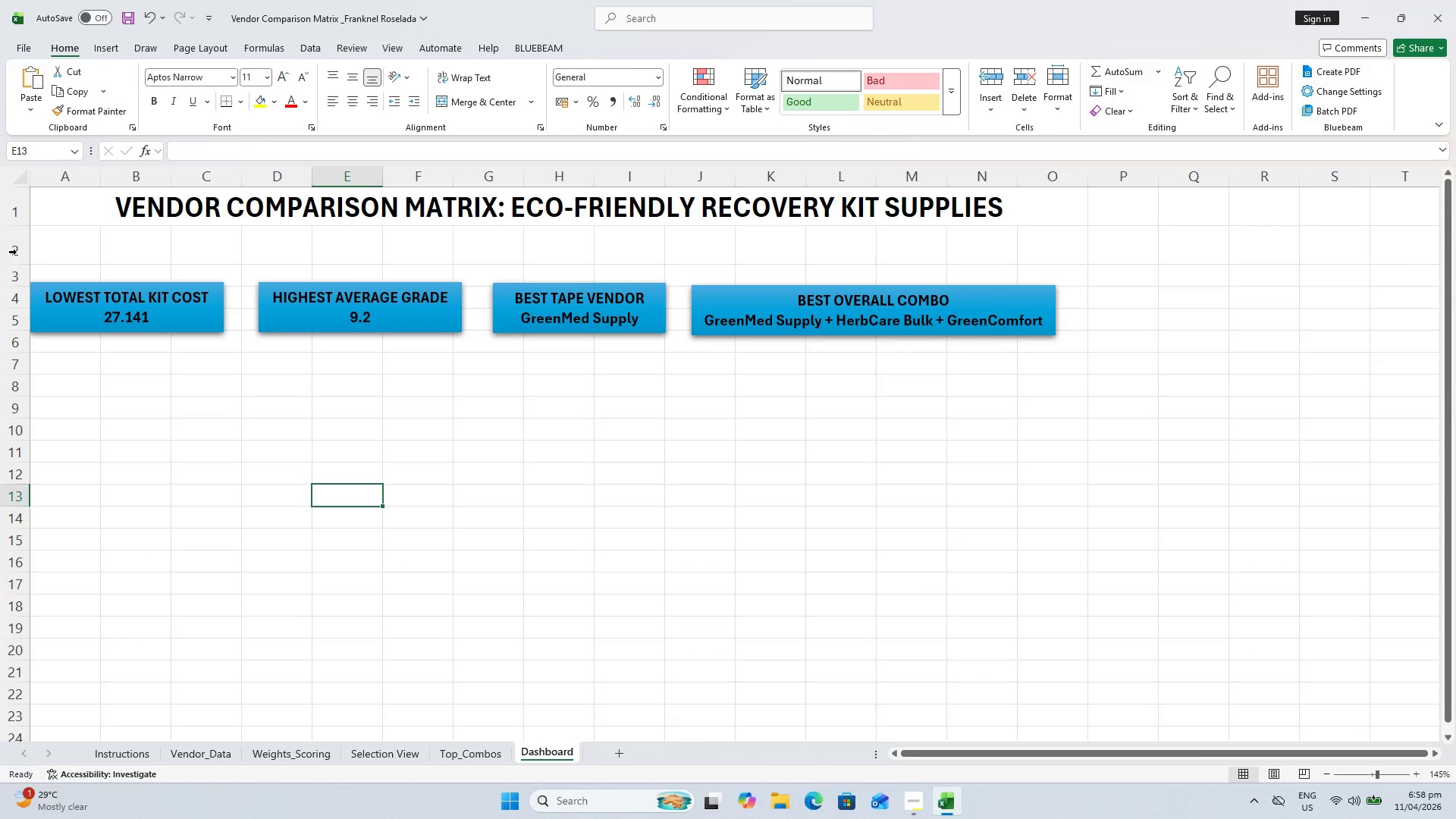 
left_click_drag(start_coordinate=[17, 252], to_coordinate=[17, 243])
 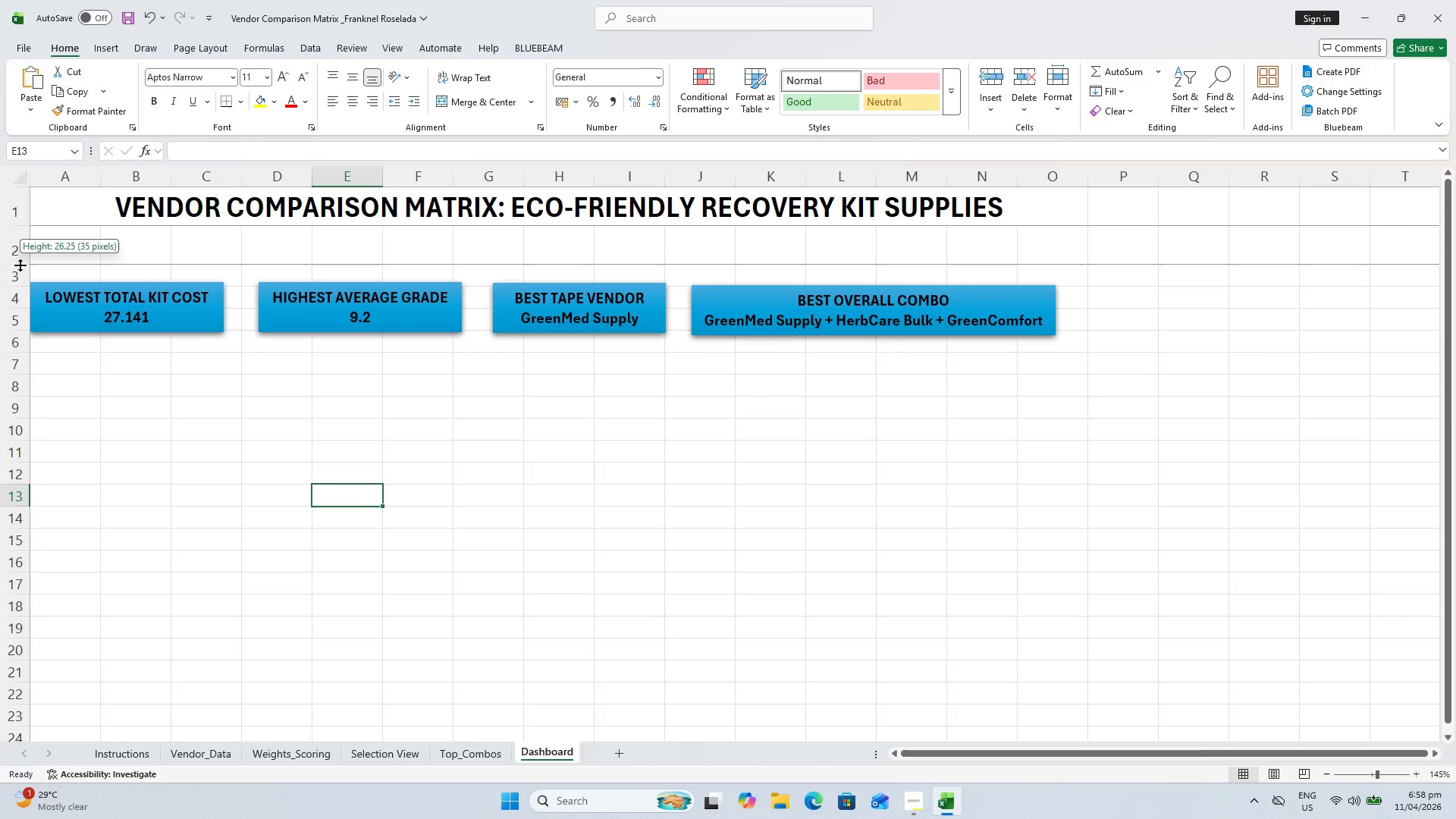 
left_click_drag(start_coordinate=[20, 265], to_coordinate=[20, 246])
 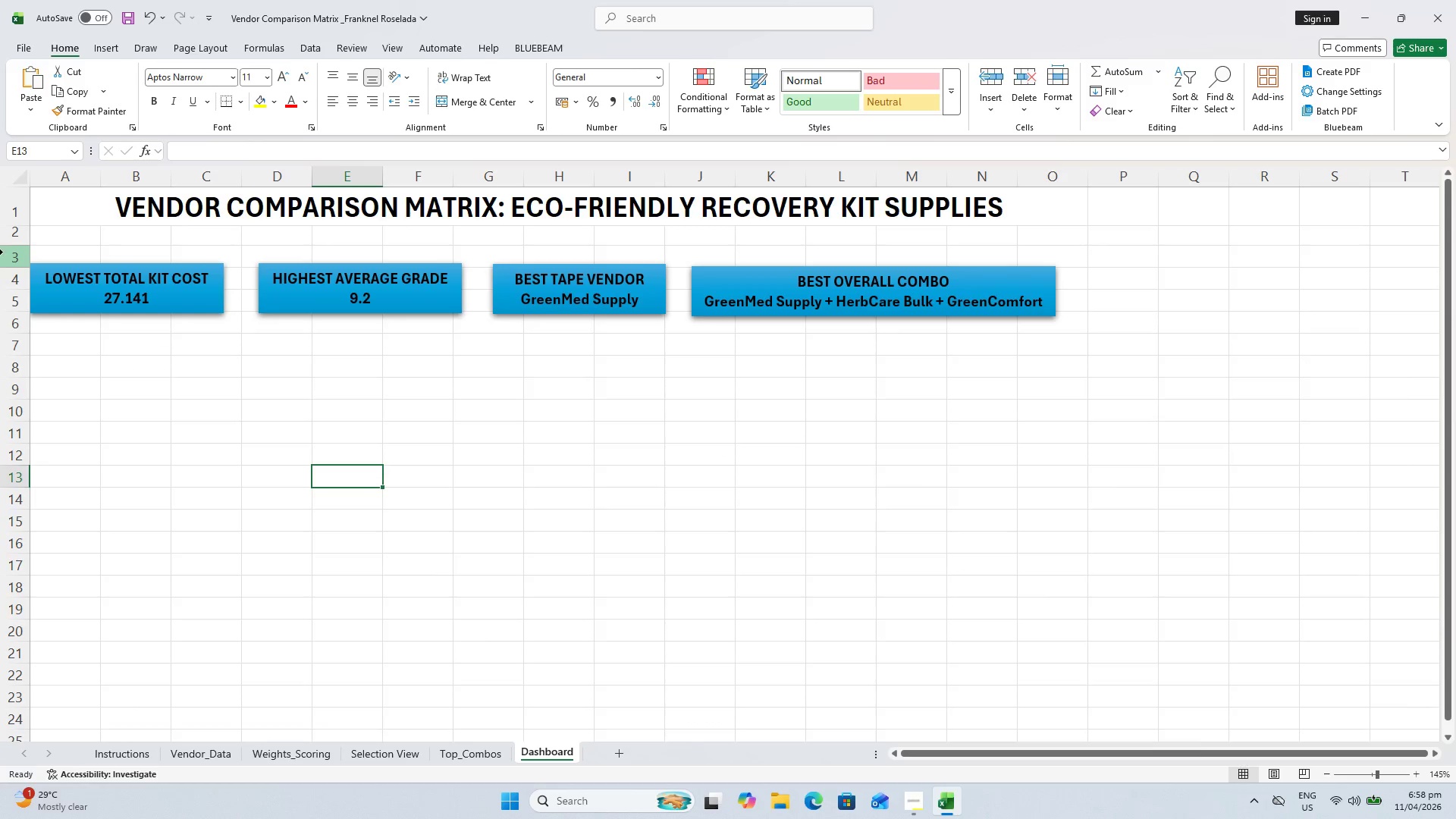 
left_click_drag(start_coordinate=[12, 265], to_coordinate=[12, 257])
 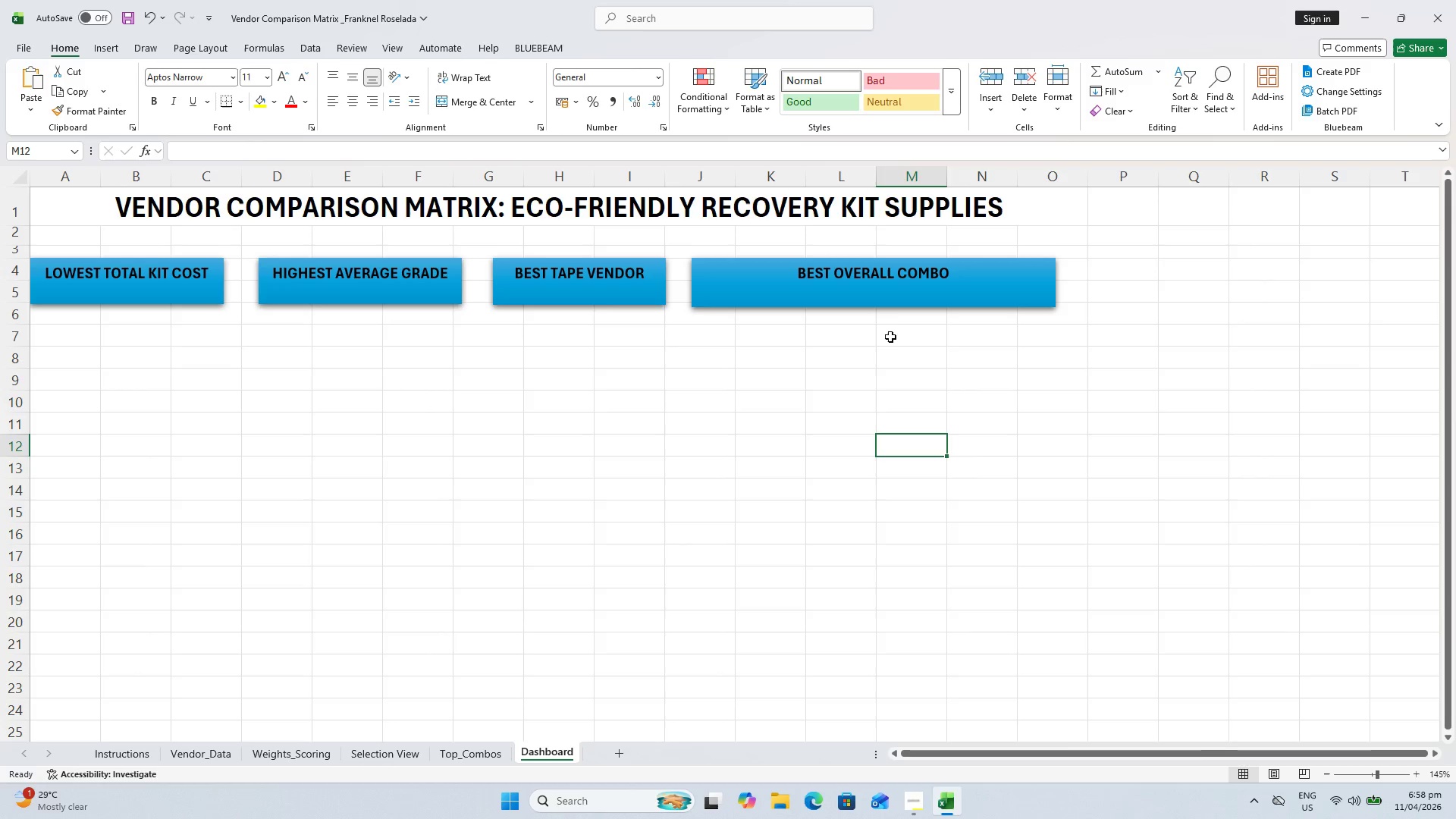 
double_click([883, 292])
 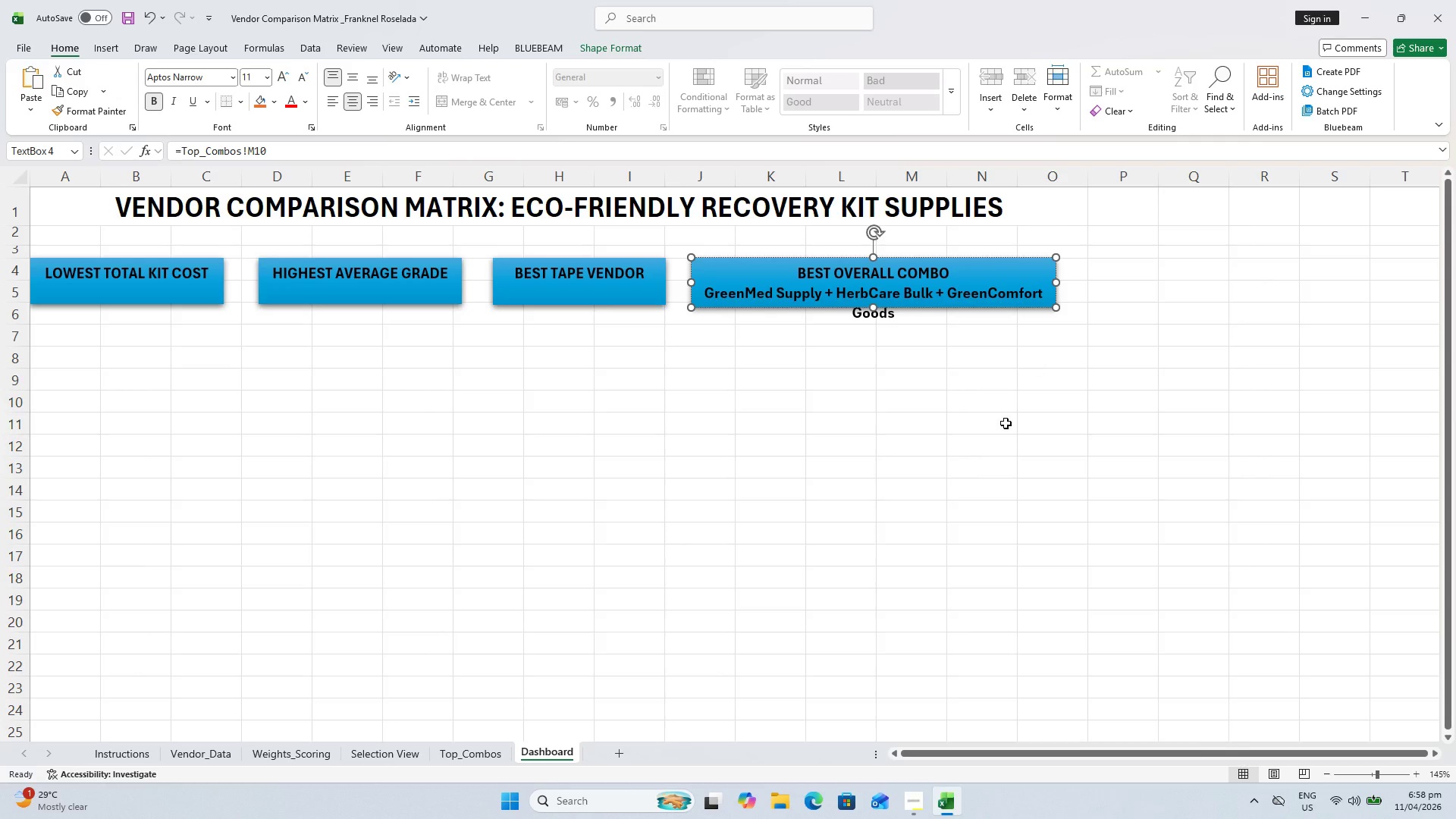 
double_click([941, 473])
 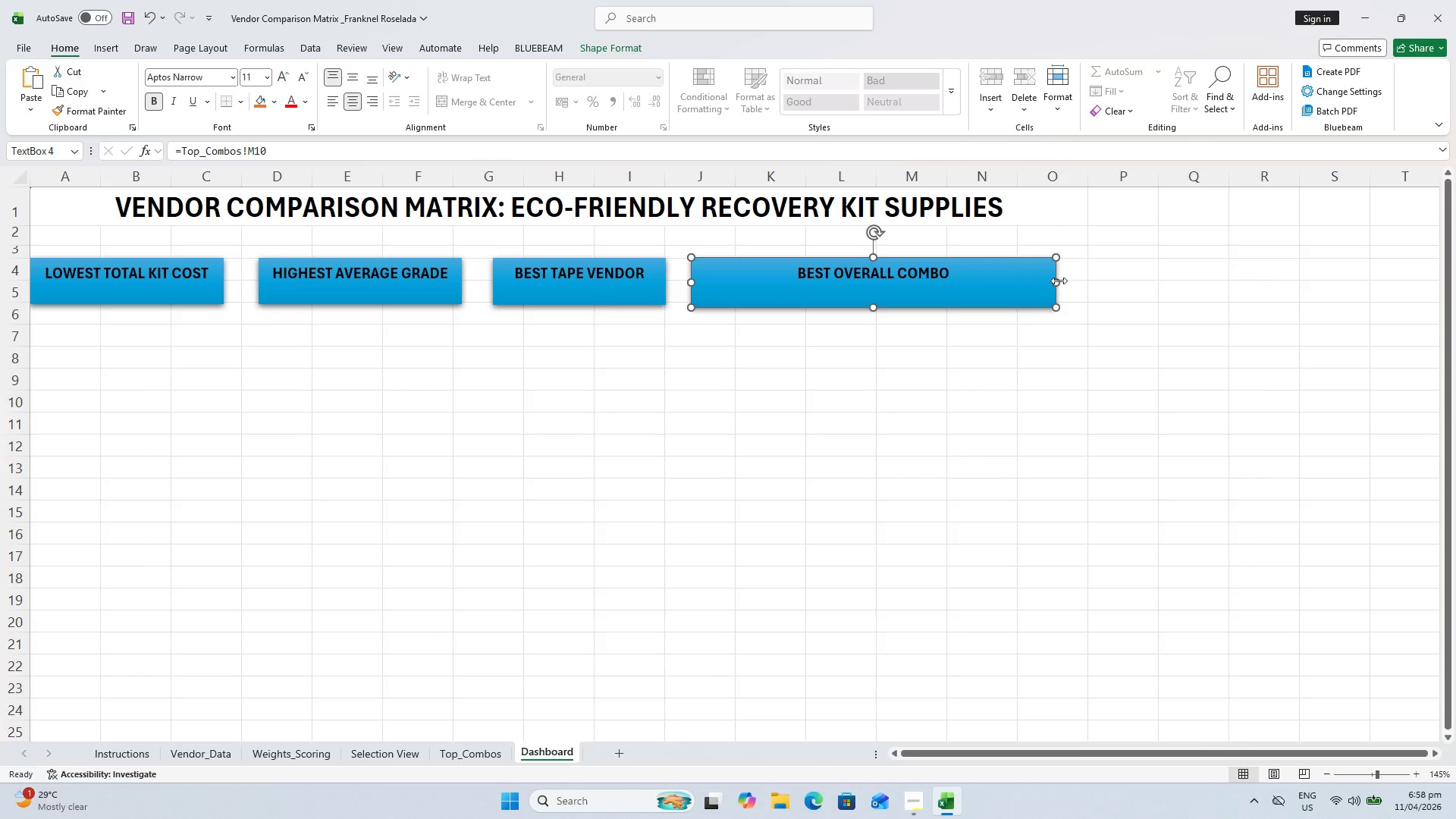 
left_click_drag(start_coordinate=[1057, 284], to_coordinate=[1087, 291])
 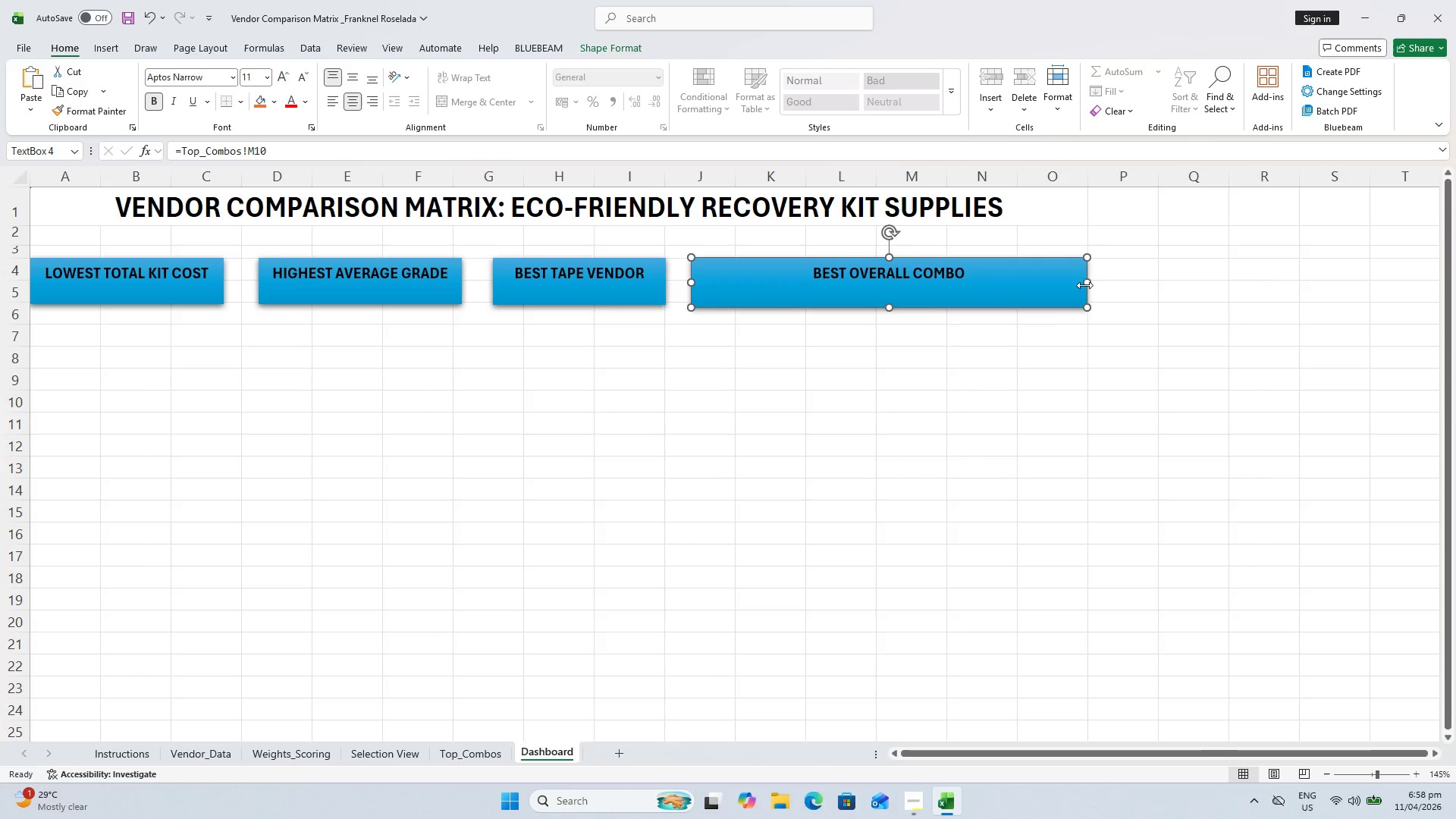 
left_click_drag(start_coordinate=[1084, 285], to_coordinate=[1116, 284])
 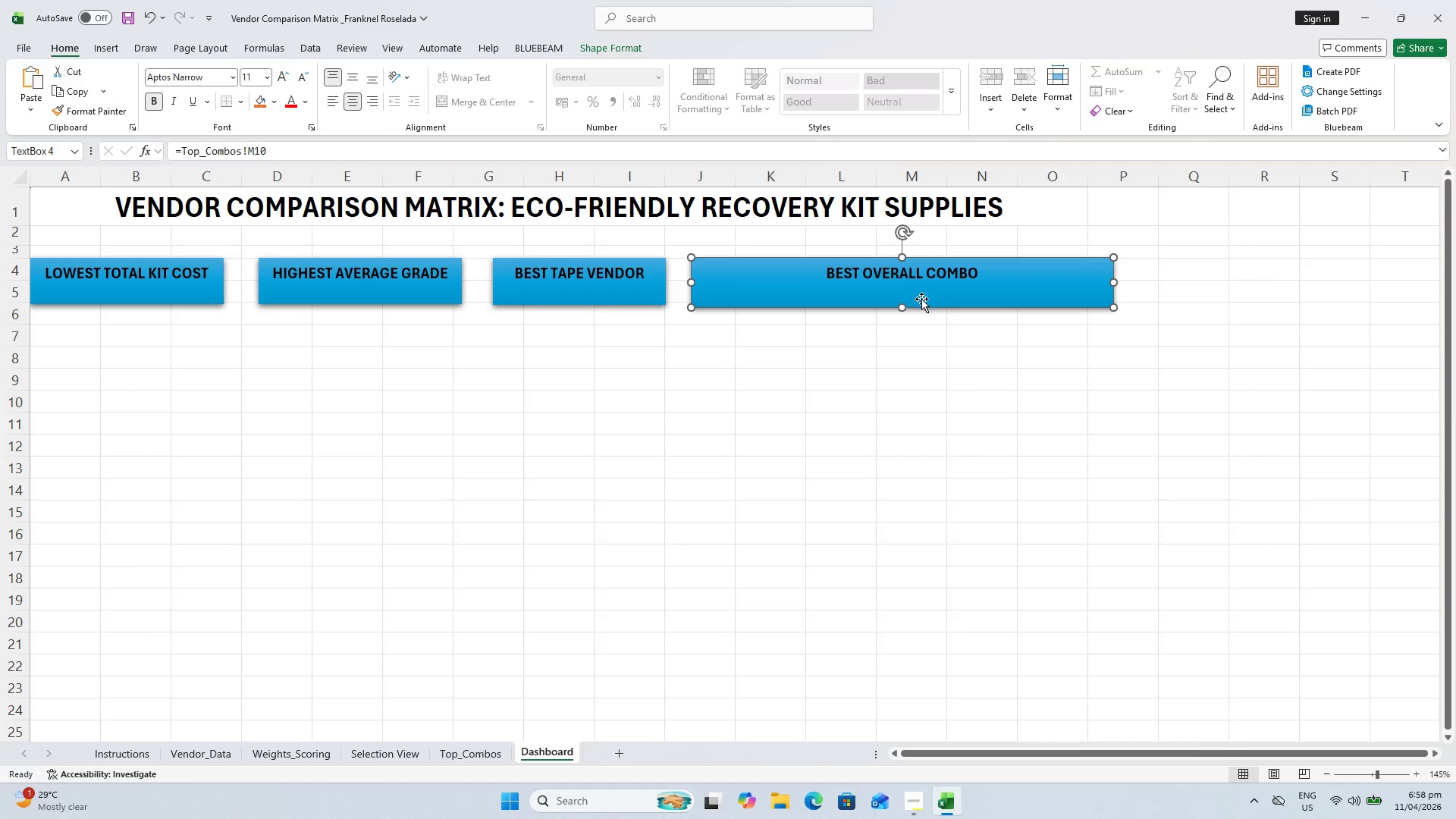 
key(Control+Z)
 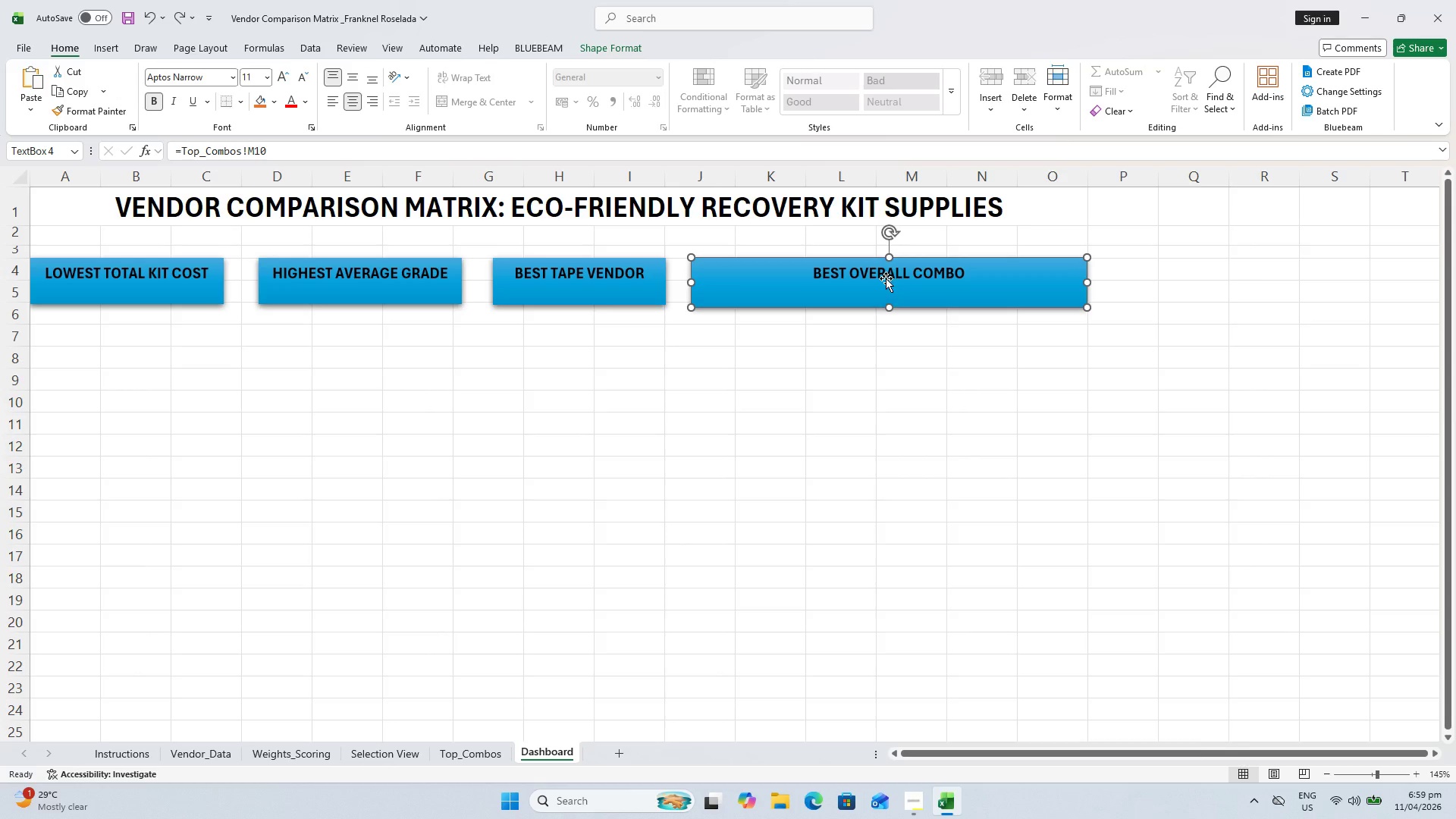 
key(Control+ControlLeft)
 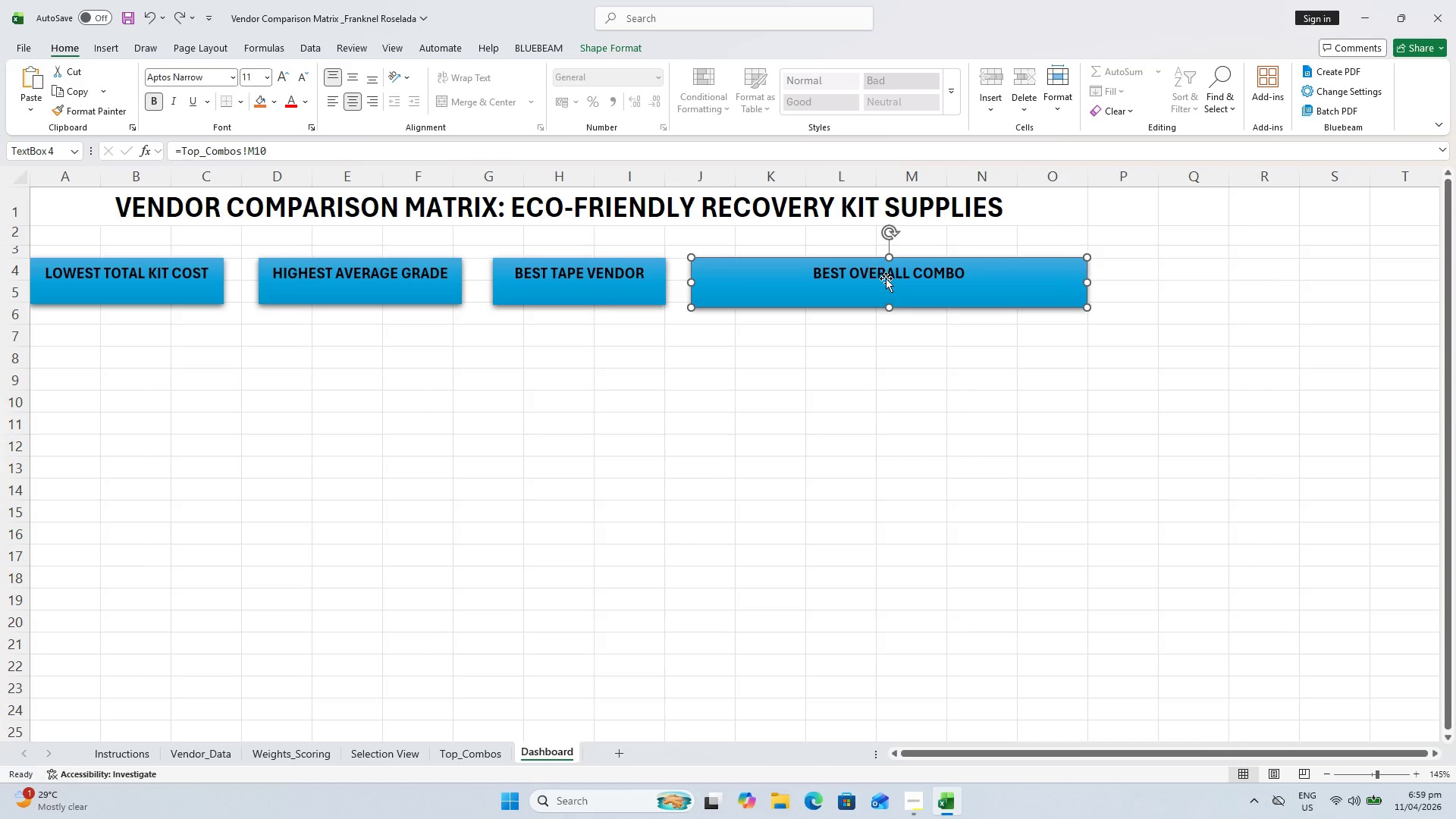 
key(Control+Z)
 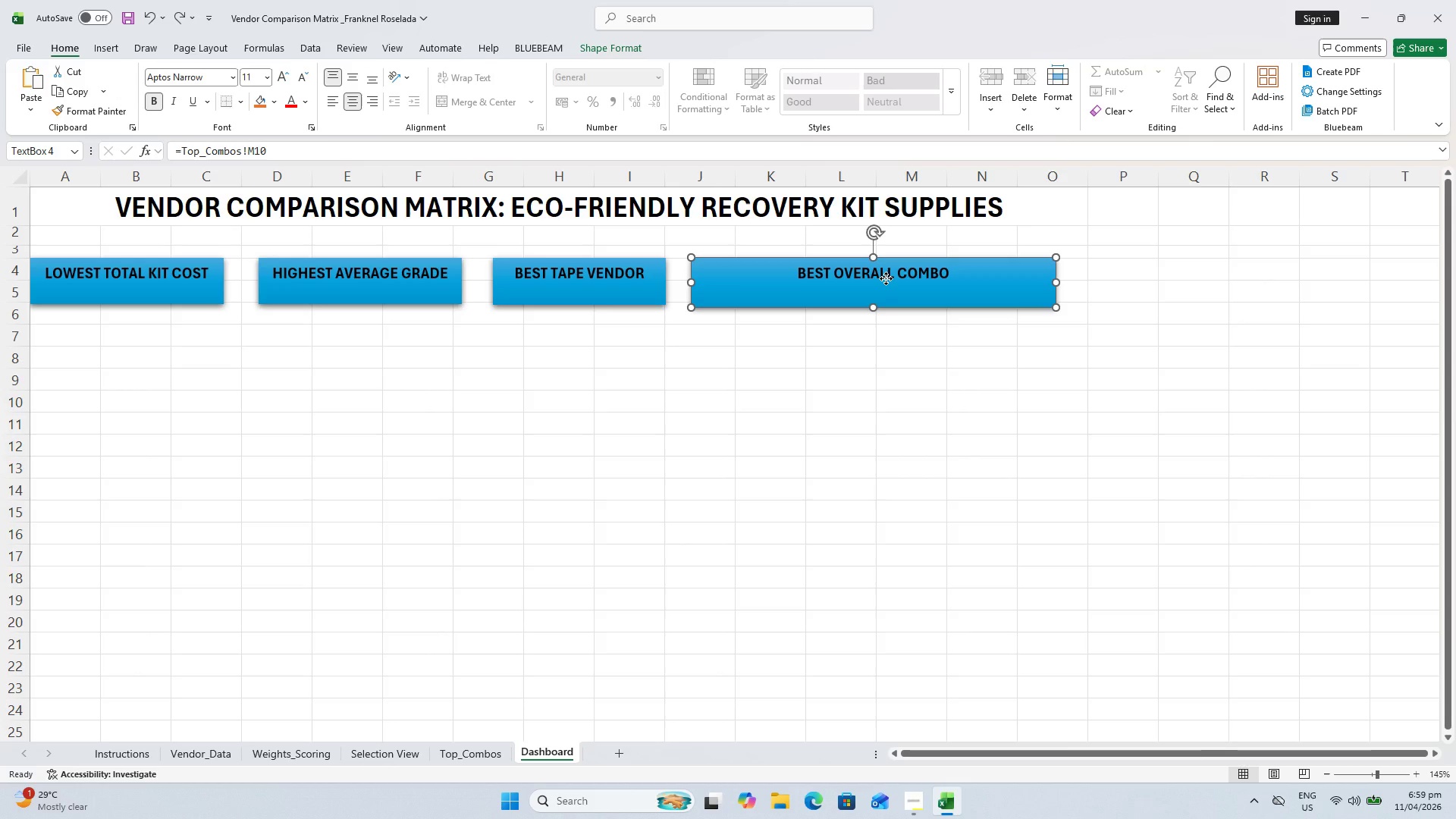 
left_click([886, 278])
 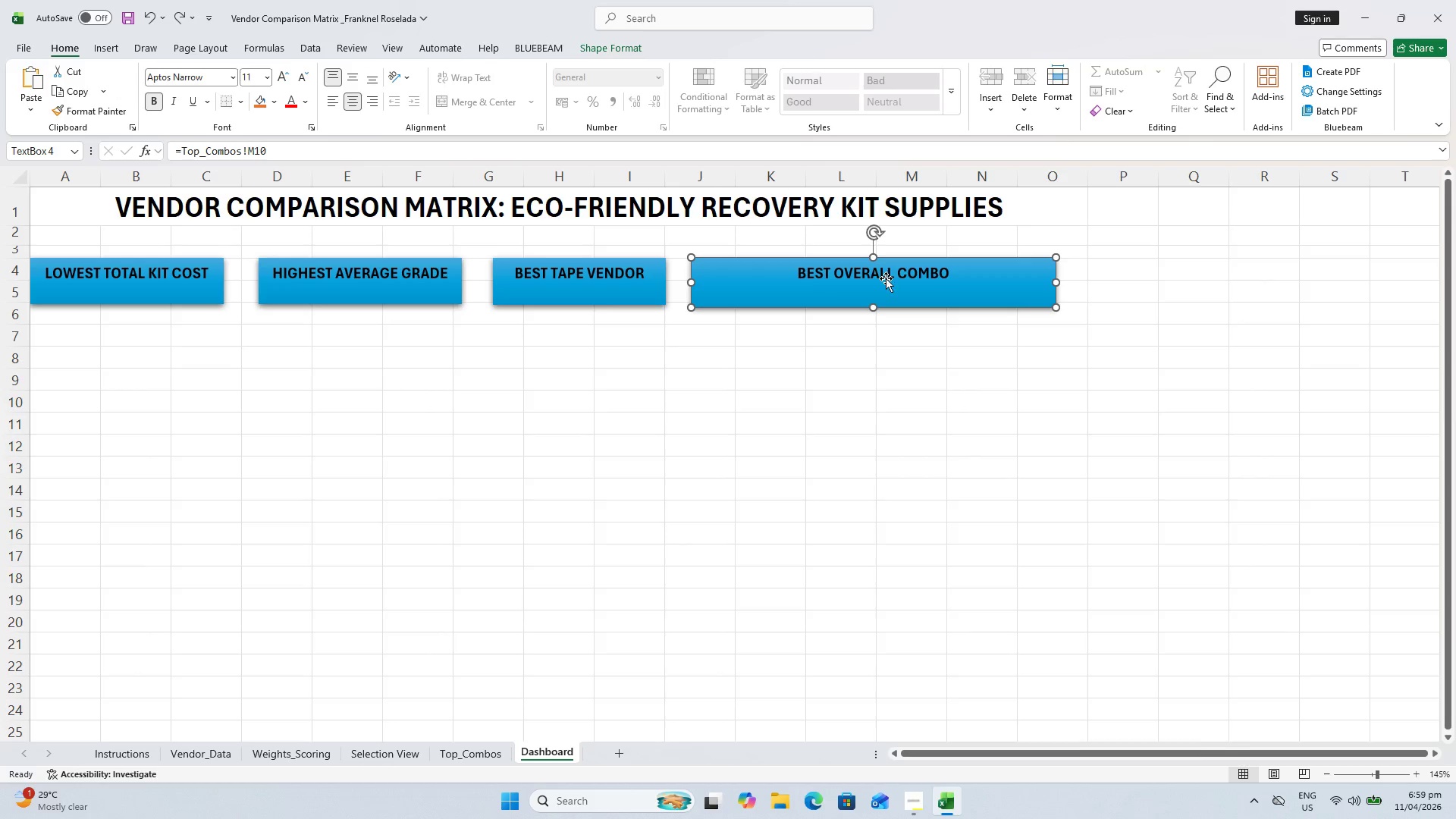 
double_click([886, 278])
 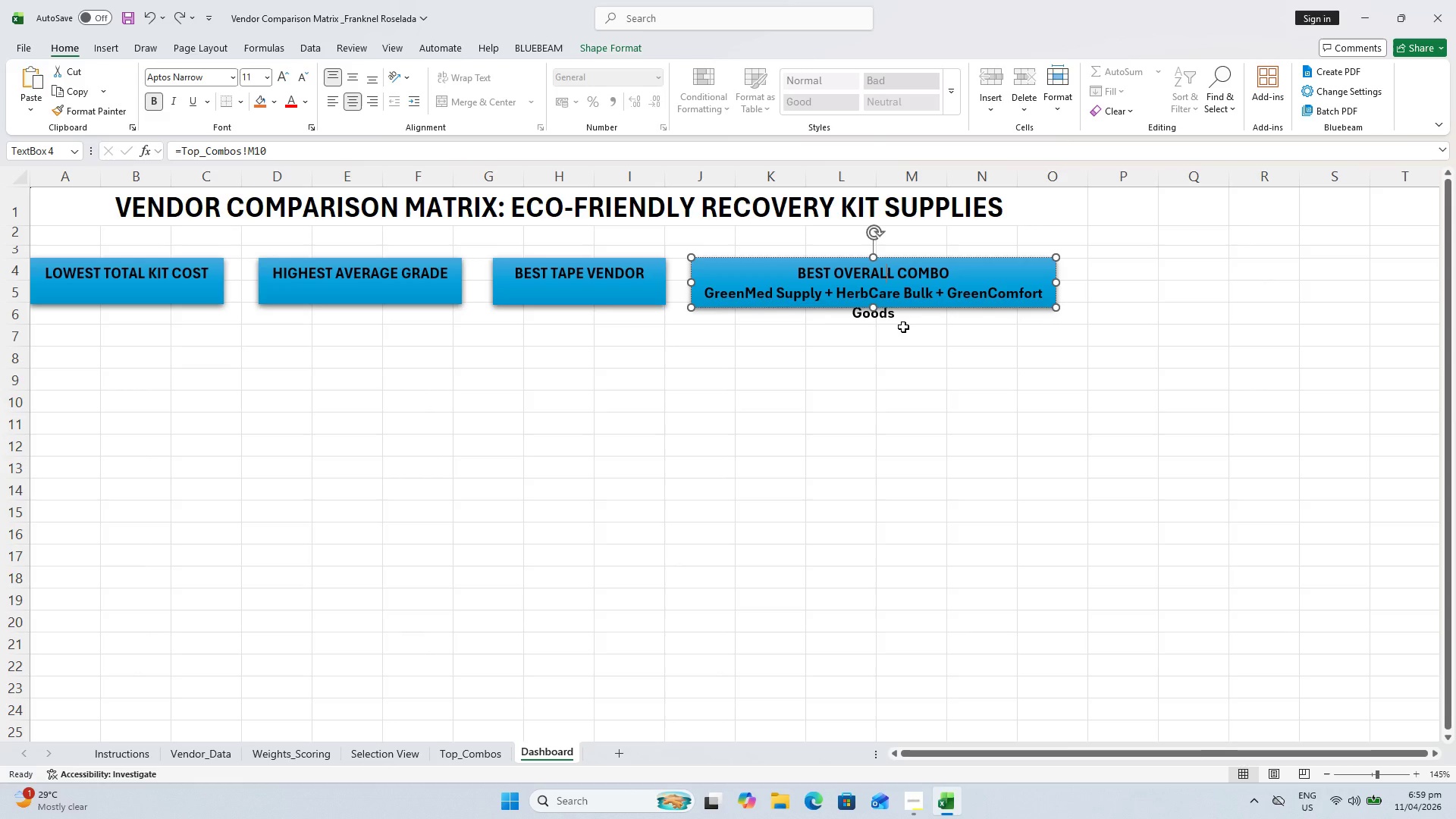 
key(Escape)
 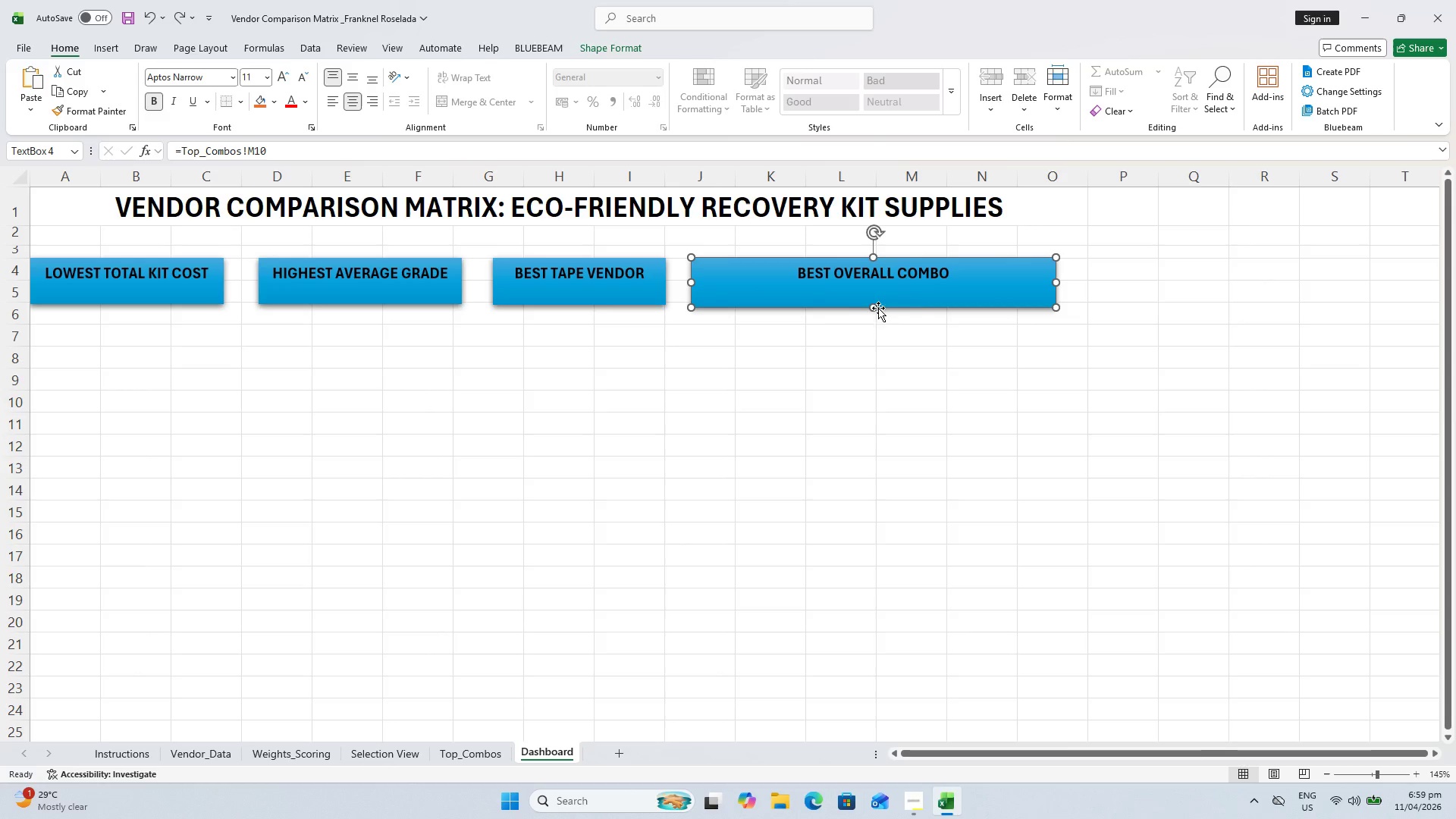 
key(Escape)
 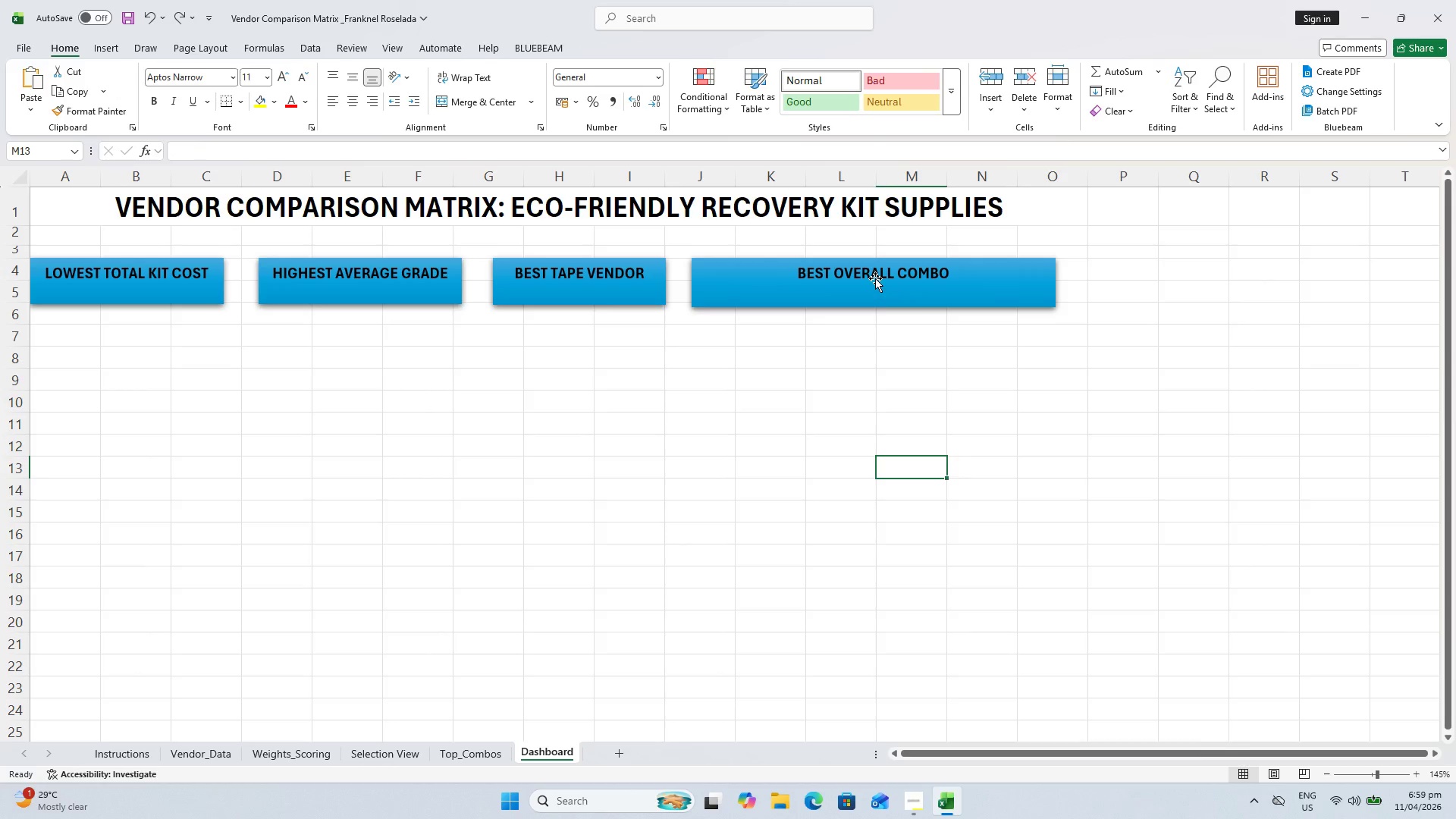 
left_click([878, 290])
 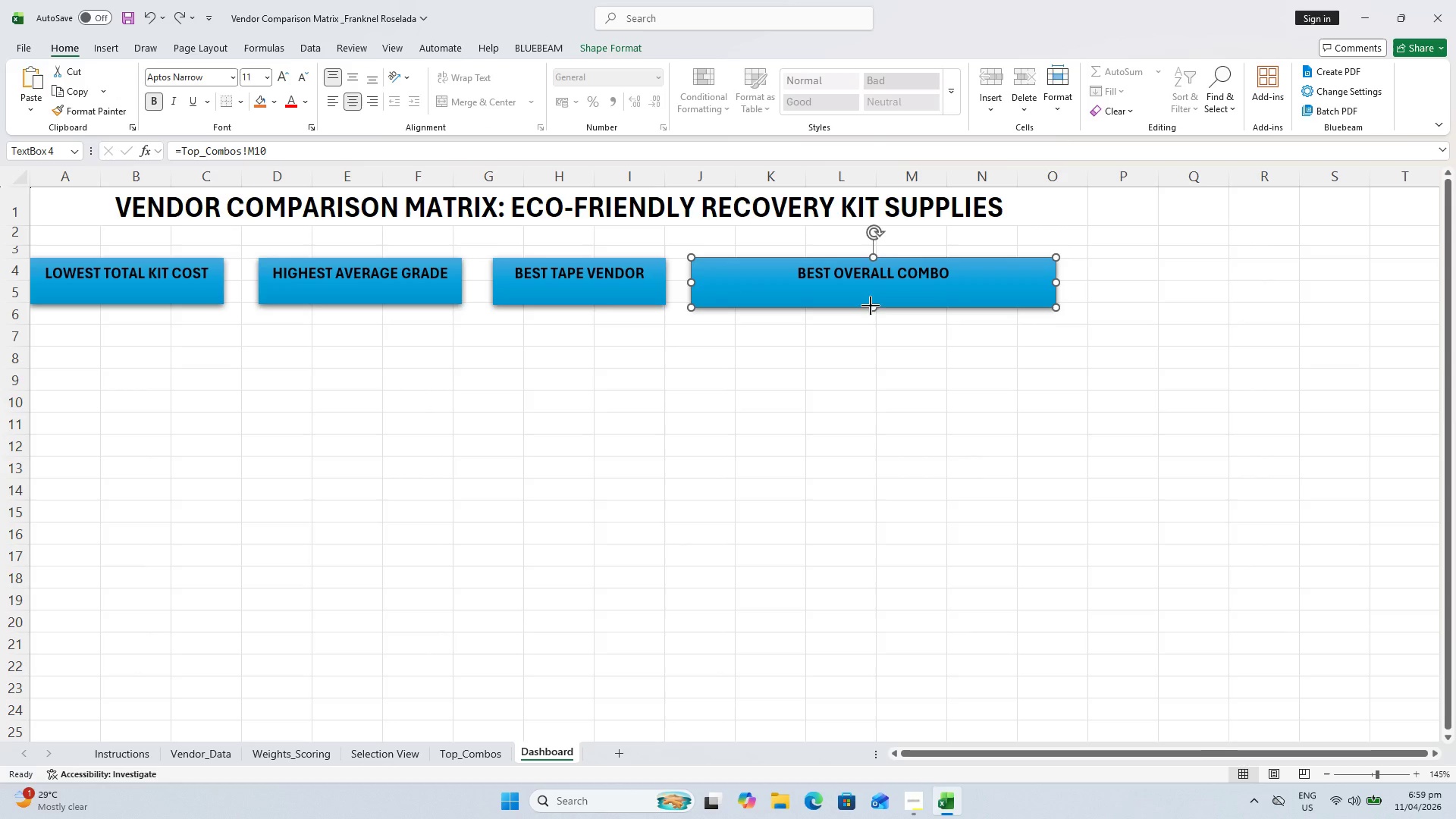 
left_click_drag(start_coordinate=[871, 306], to_coordinate=[875, 334])
 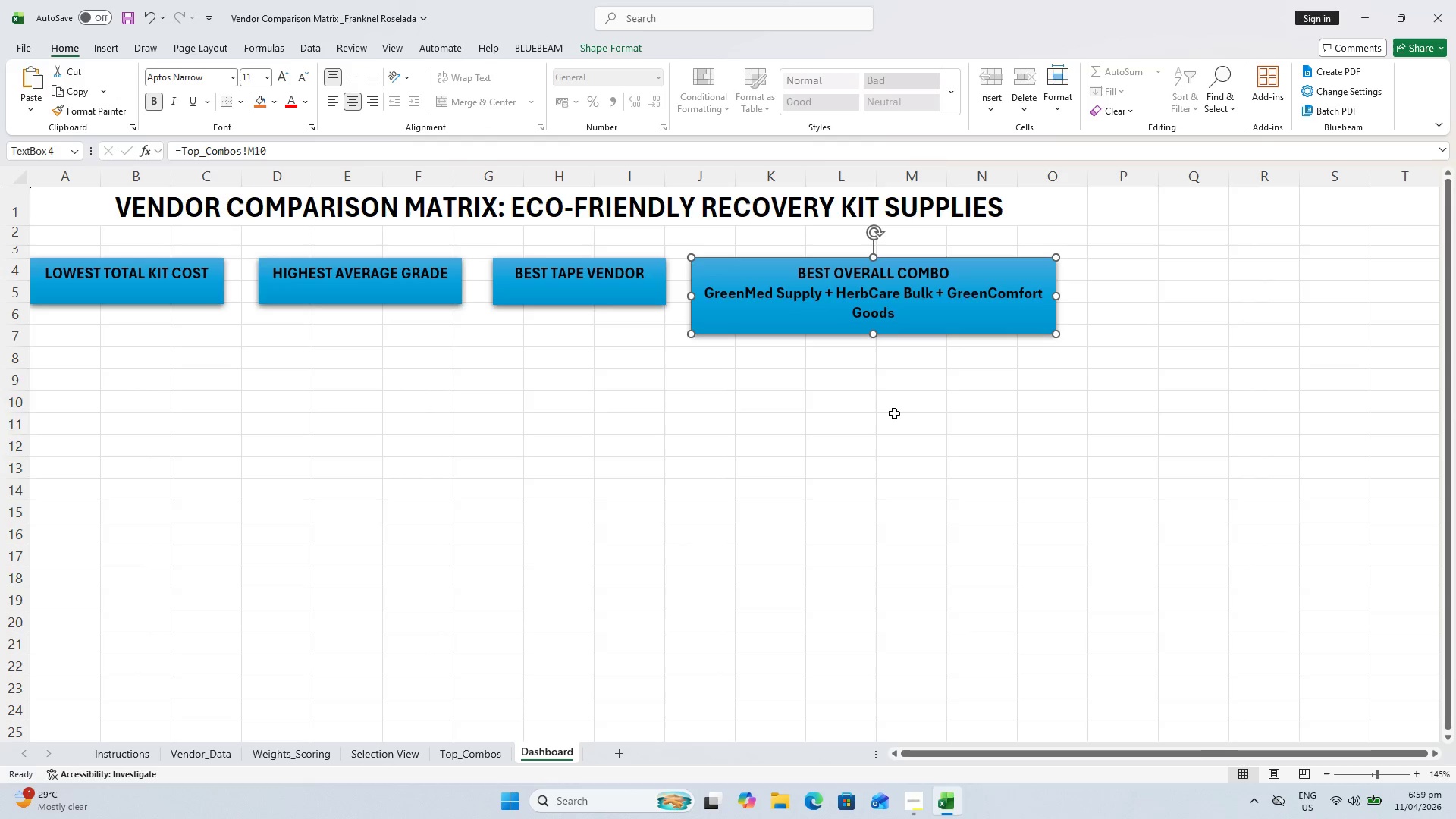 
left_click([895, 415])
 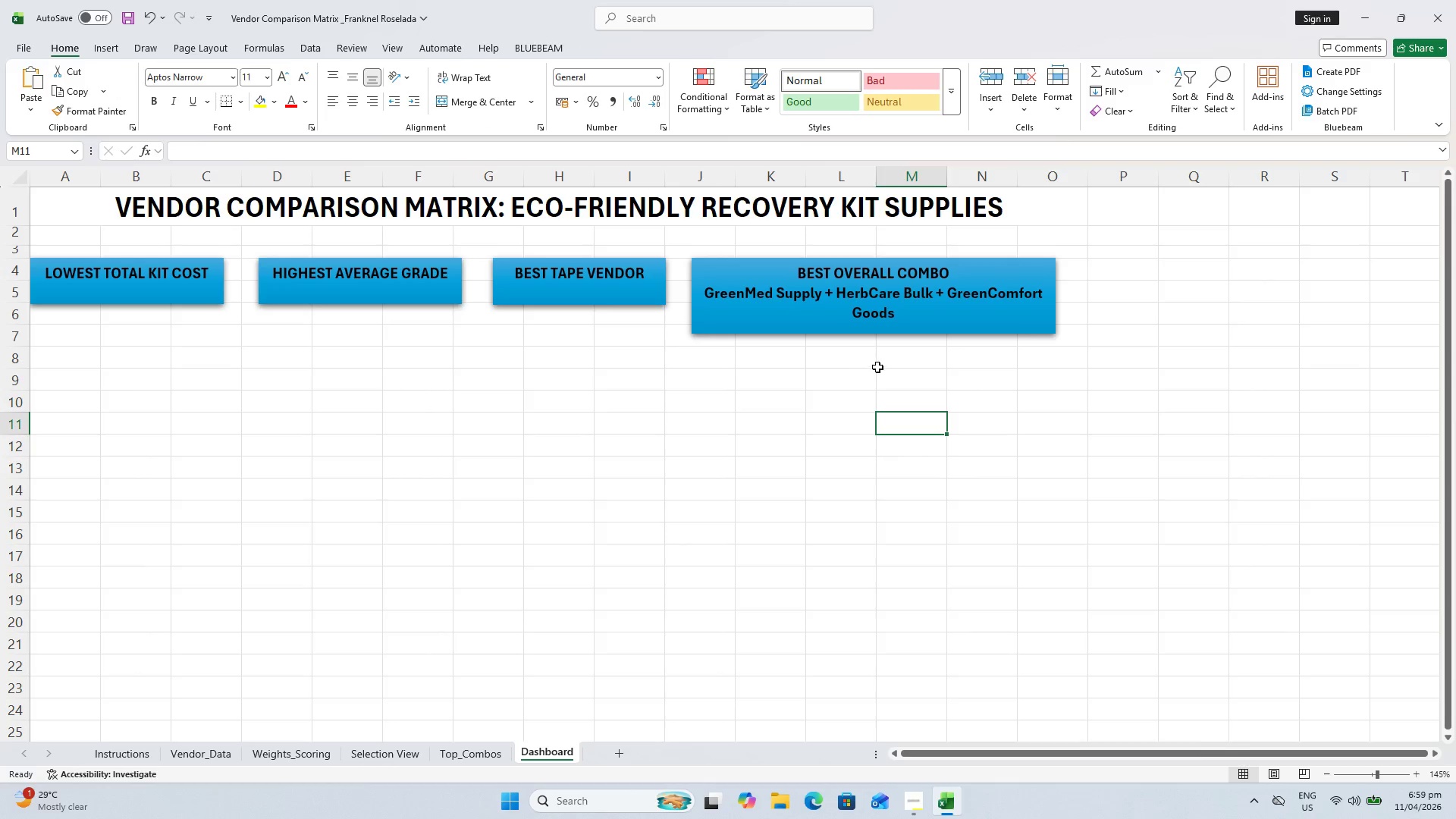 
key(Control+Z)
 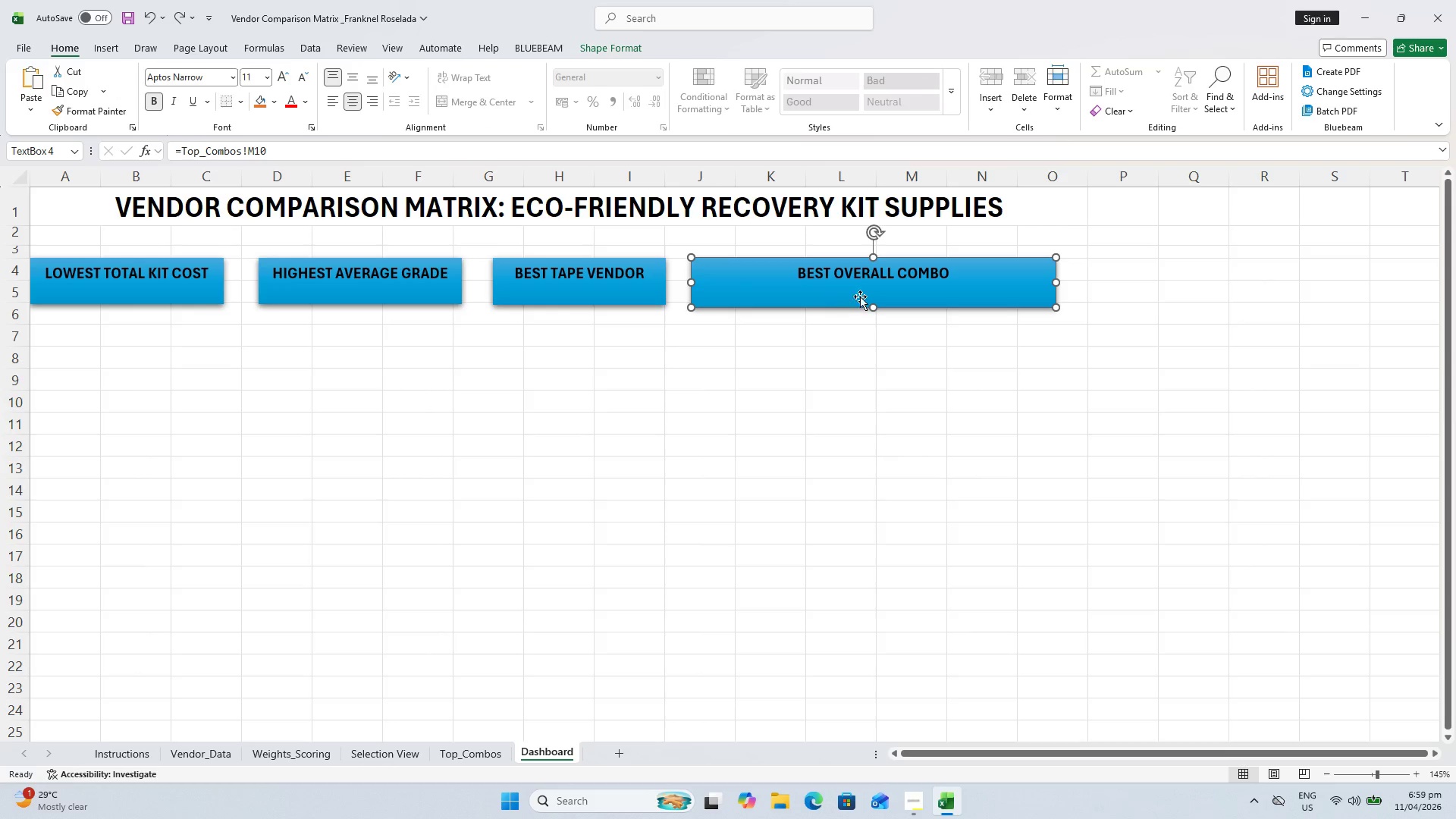 
left_click_drag(start_coordinate=[870, 306], to_coordinate=[873, 322])
 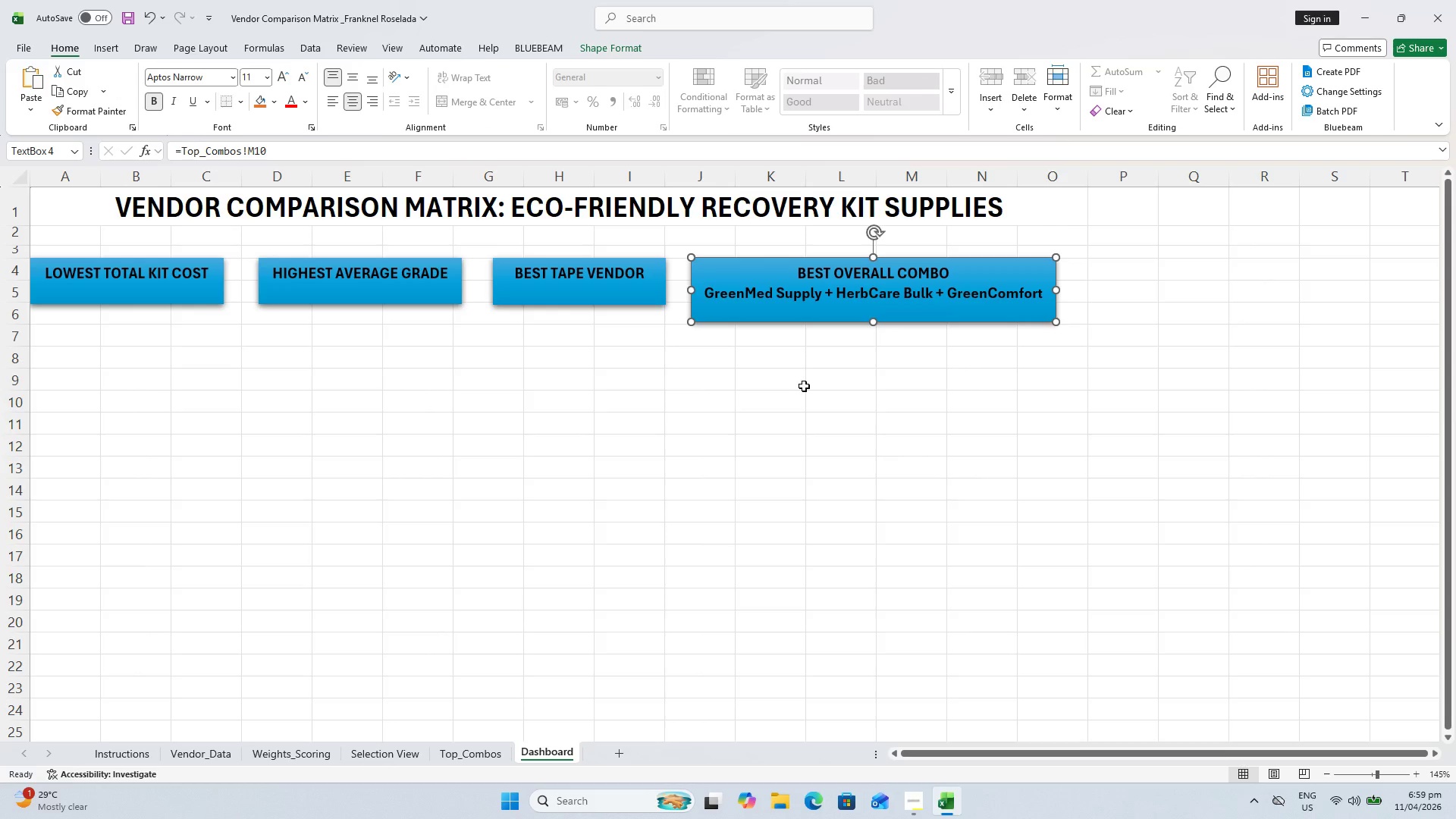 
left_click([803, 386])
 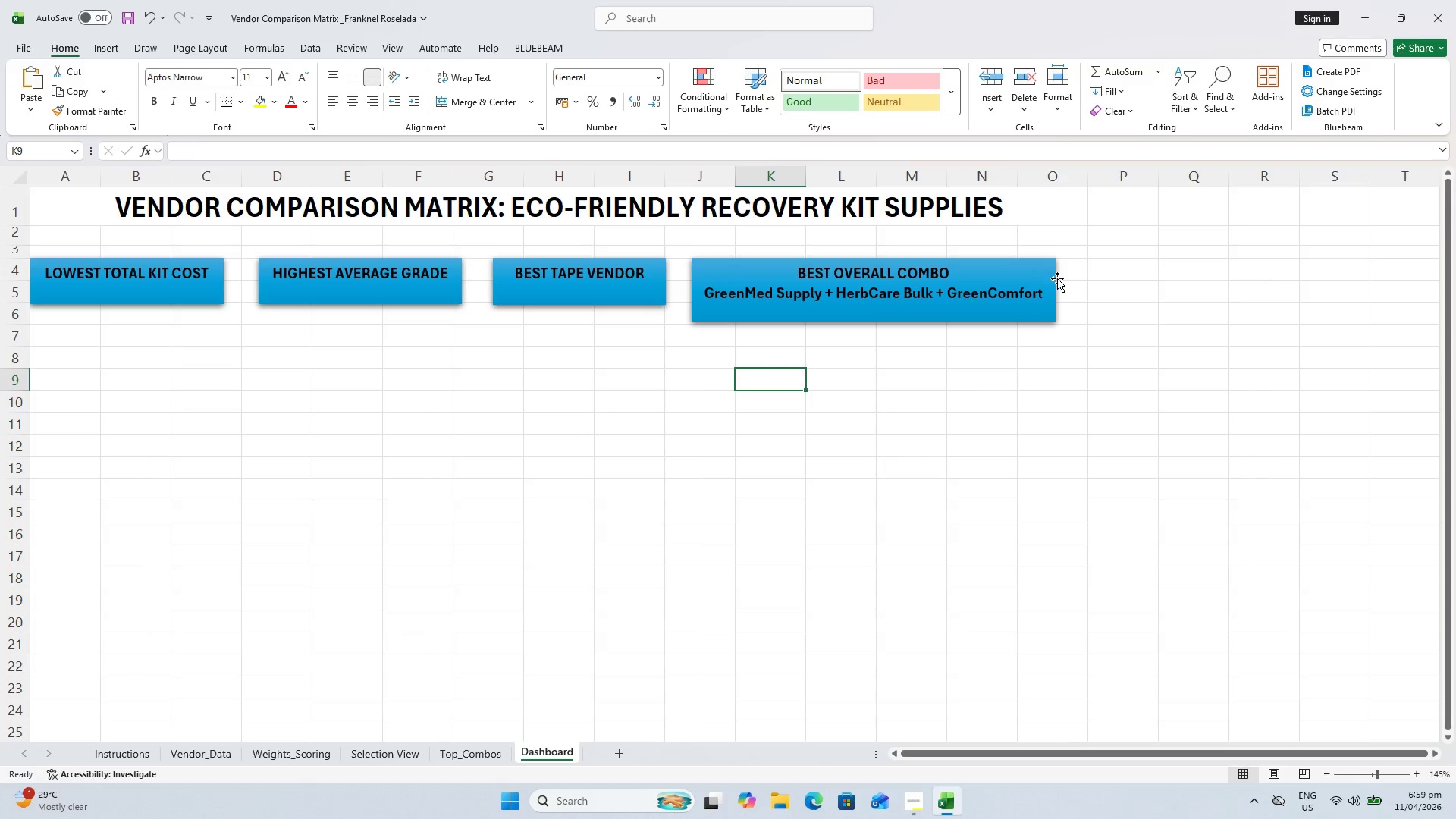 
left_click([995, 298])
 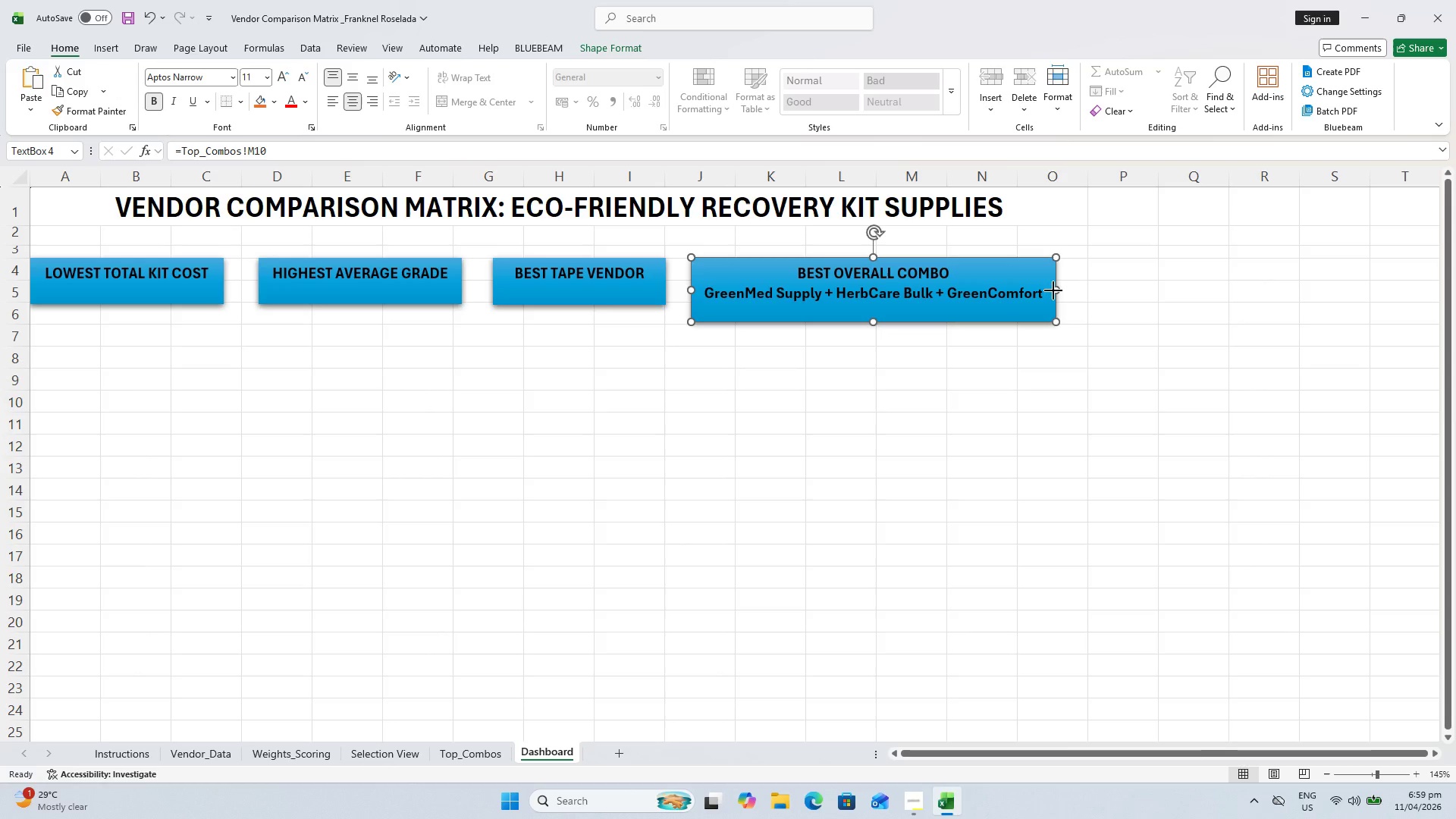 
left_click_drag(start_coordinate=[1053, 290], to_coordinate=[949, 288])
 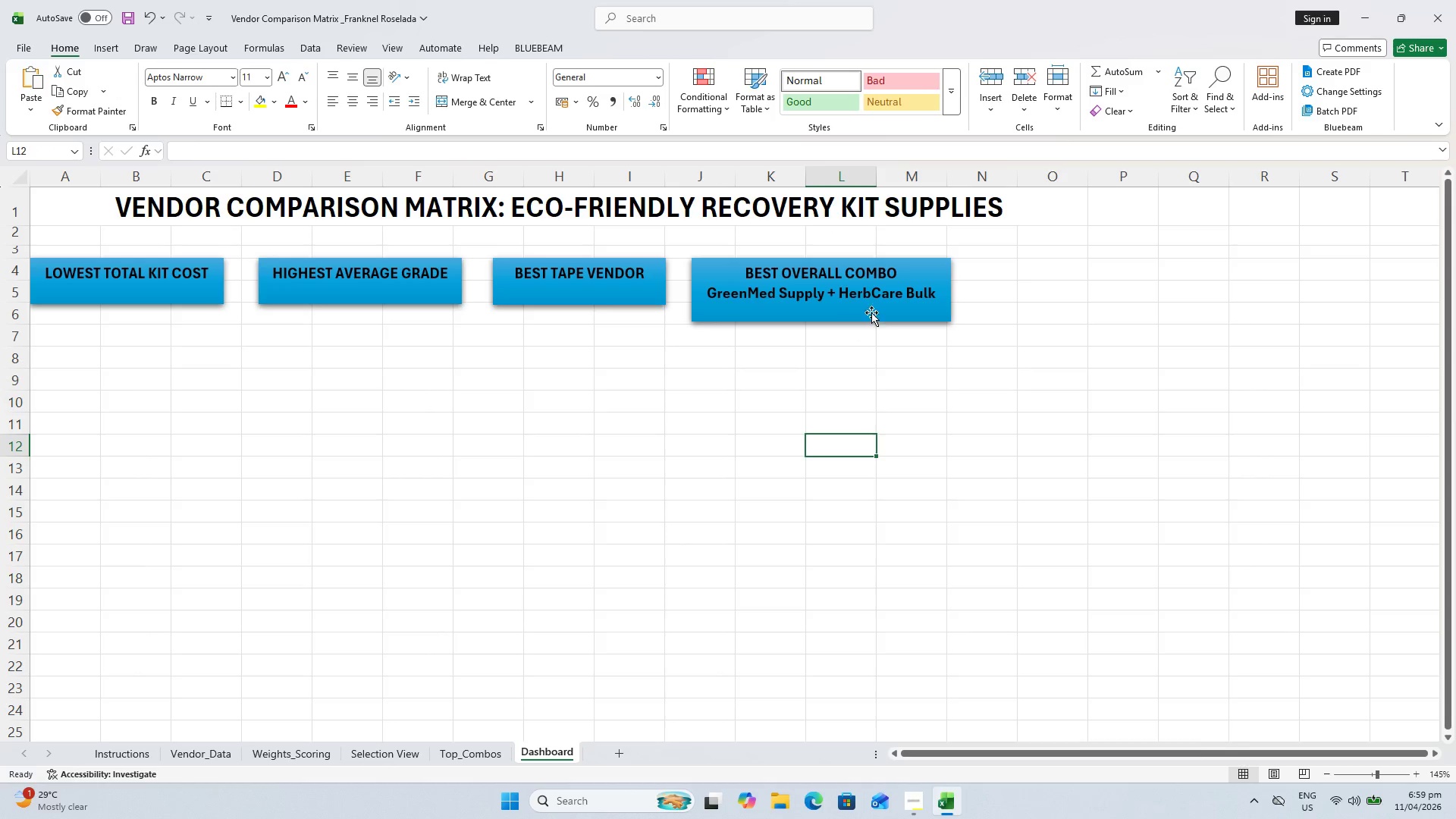 
left_click([886, 306])
 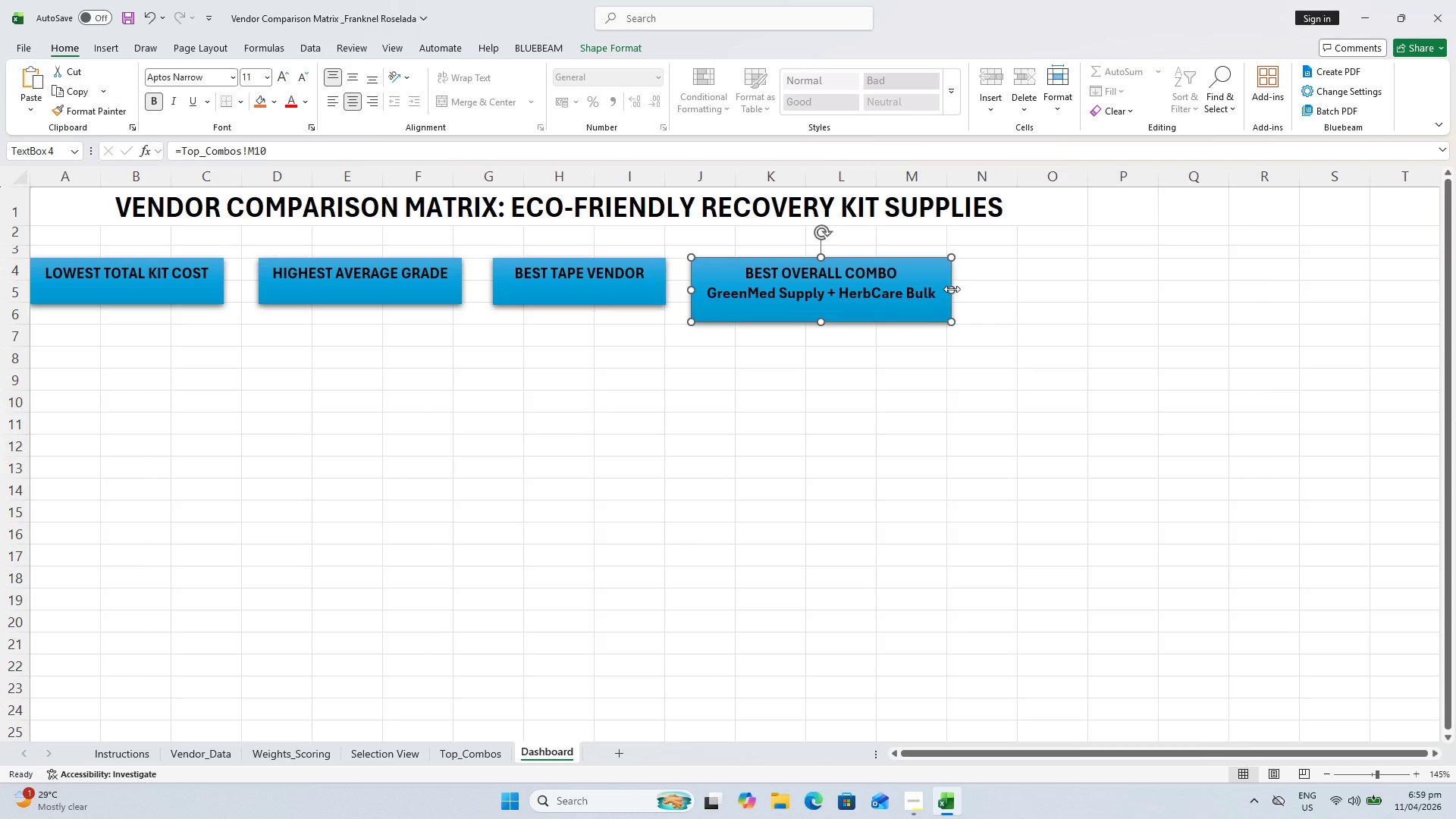 
left_click_drag(start_coordinate=[952, 288], to_coordinate=[958, 288])
 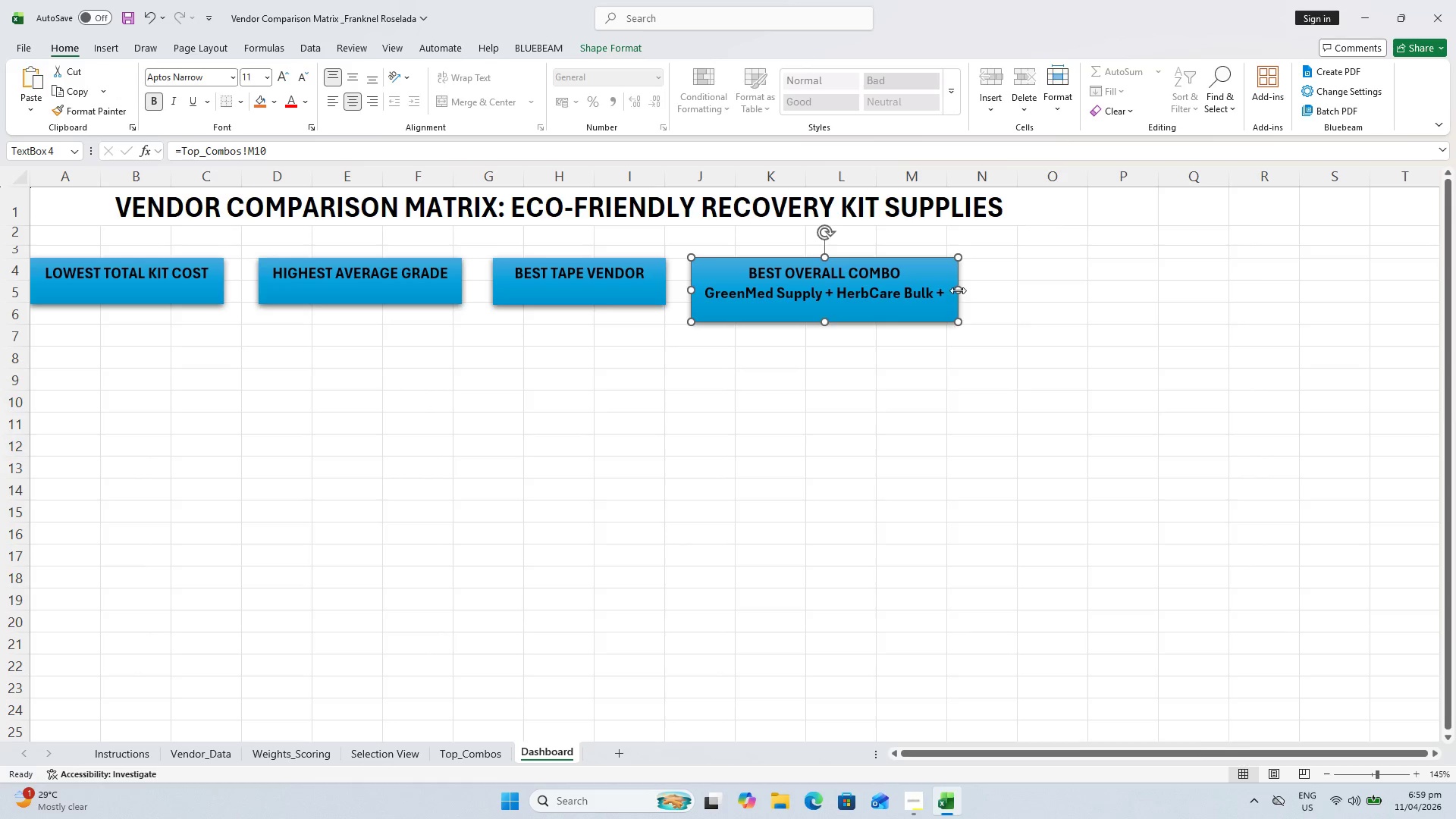 
left_click_drag(start_coordinate=[958, 290], to_coordinate=[971, 290])
 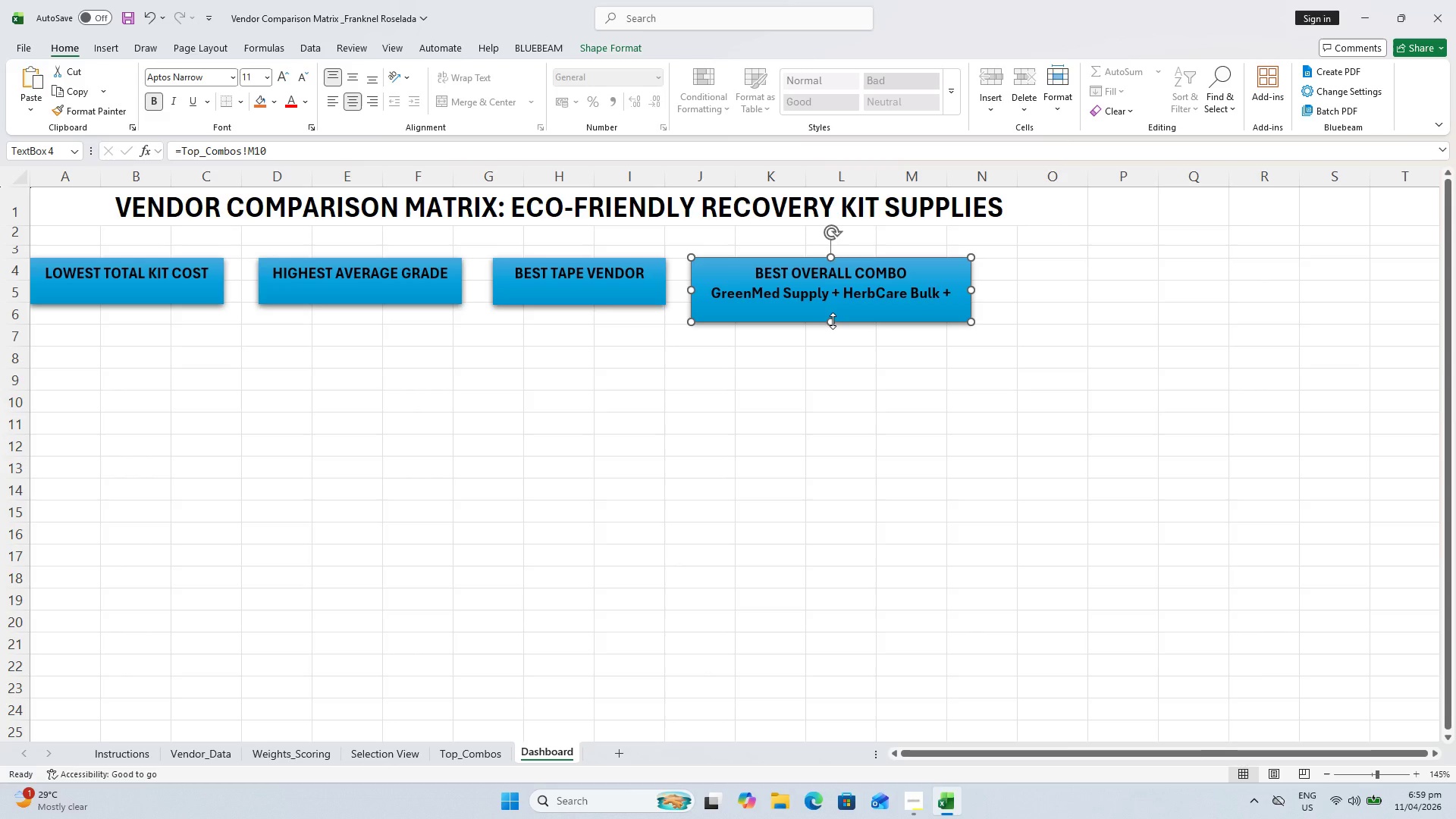 
left_click_drag(start_coordinate=[833, 321], to_coordinate=[835, 326])
 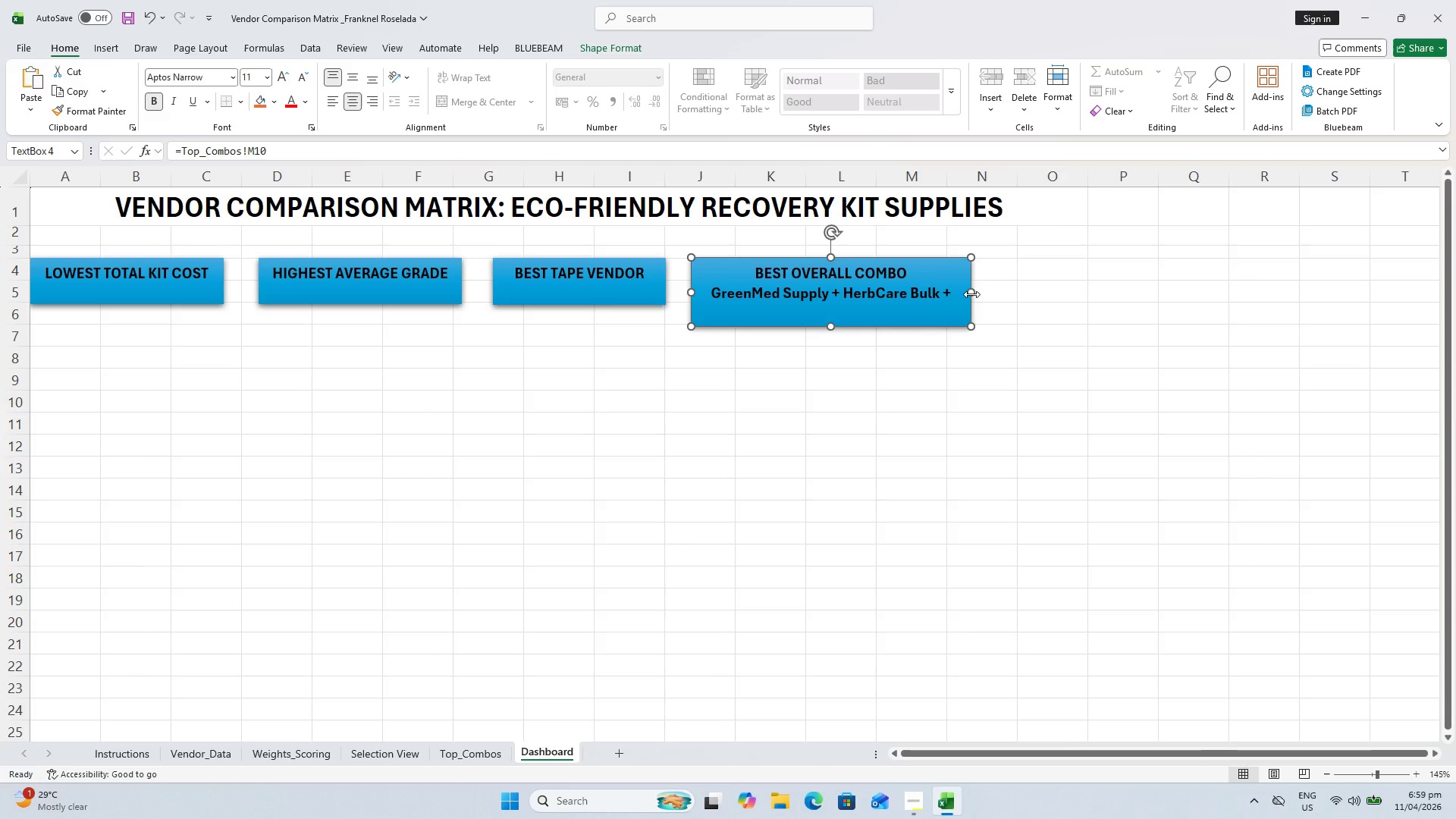 
left_click_drag(start_coordinate=[973, 293], to_coordinate=[990, 293])
 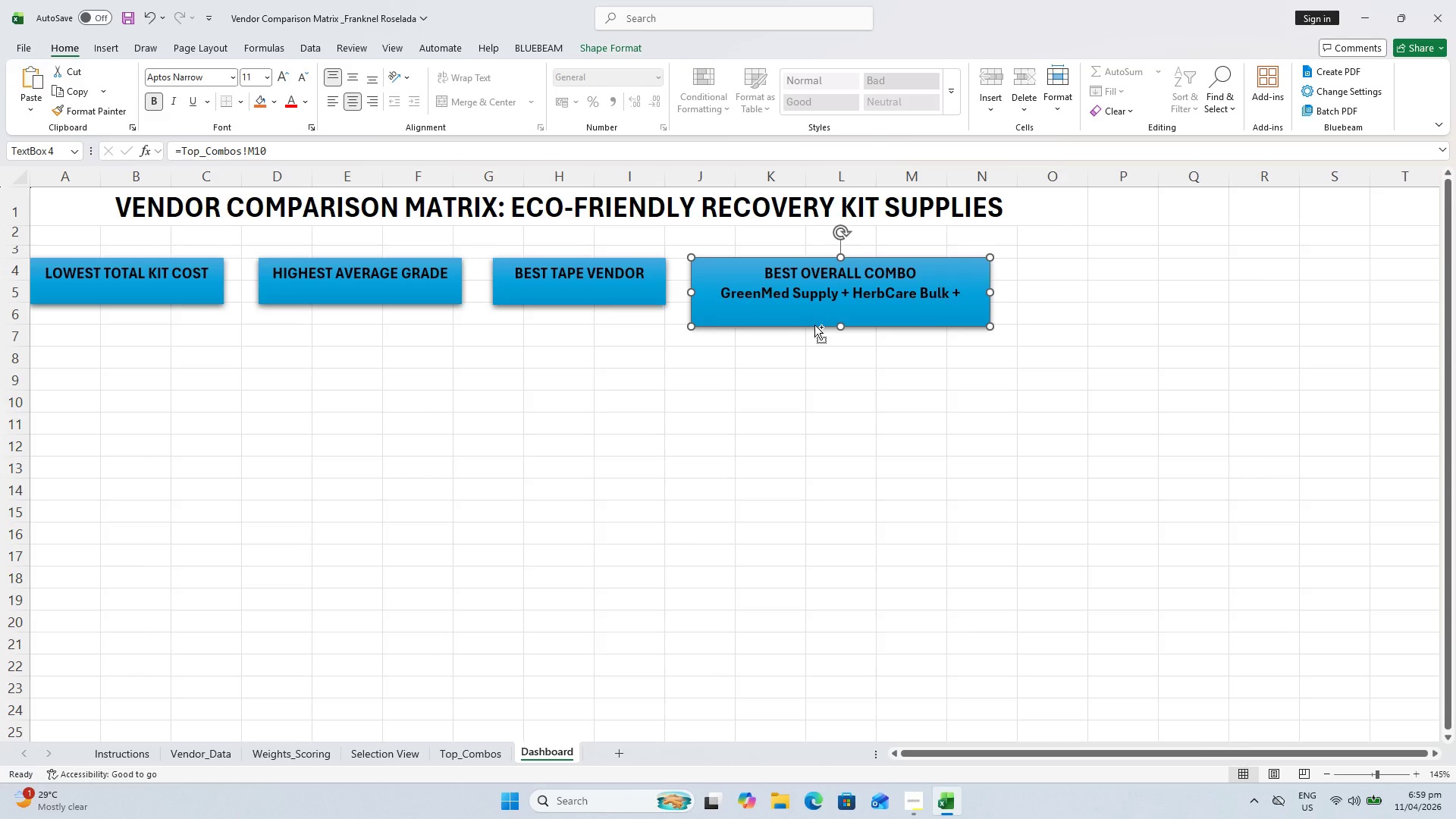 
key(Control+Z)
 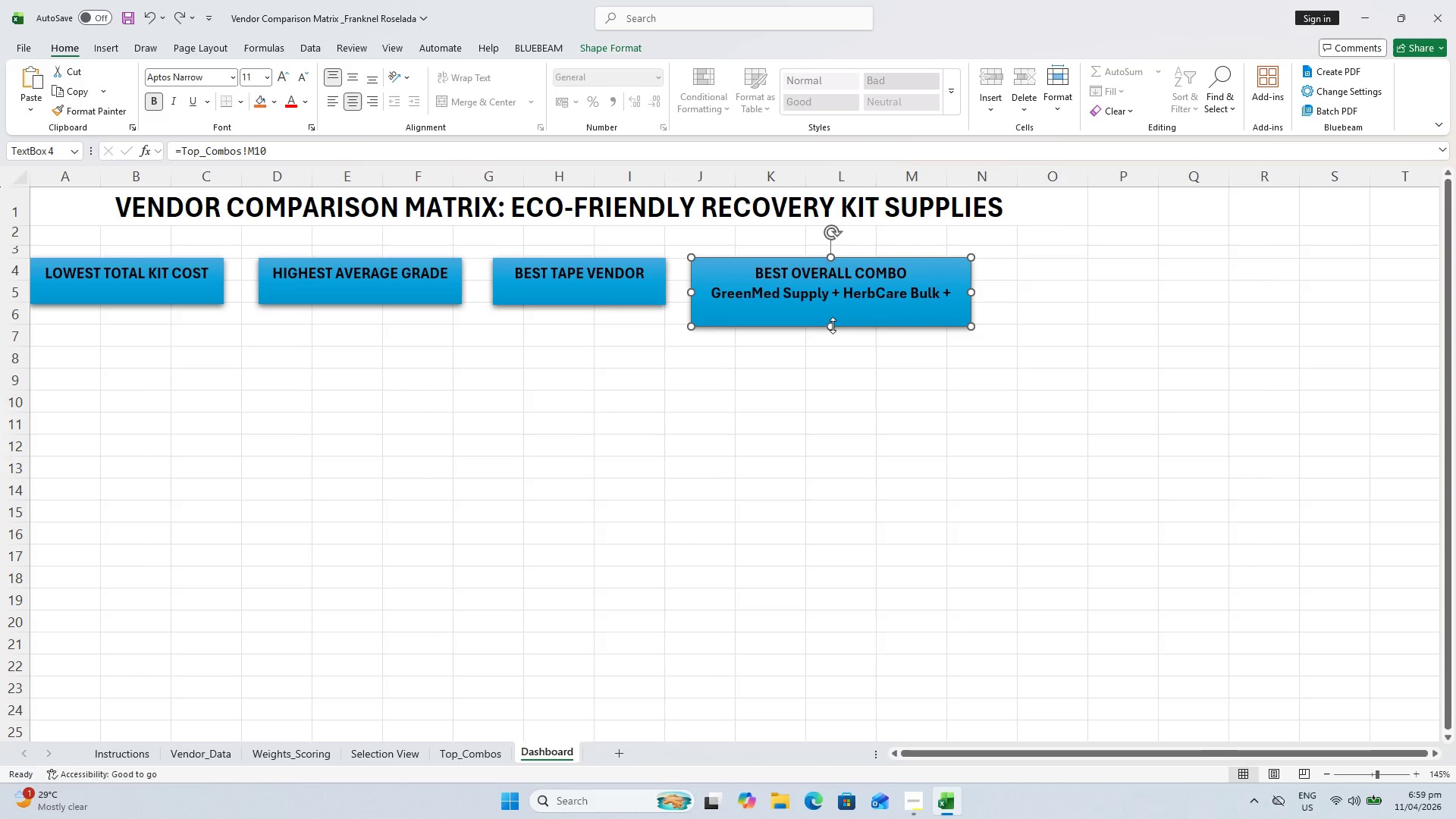 
left_click_drag(start_coordinate=[833, 325], to_coordinate=[836, 331])
 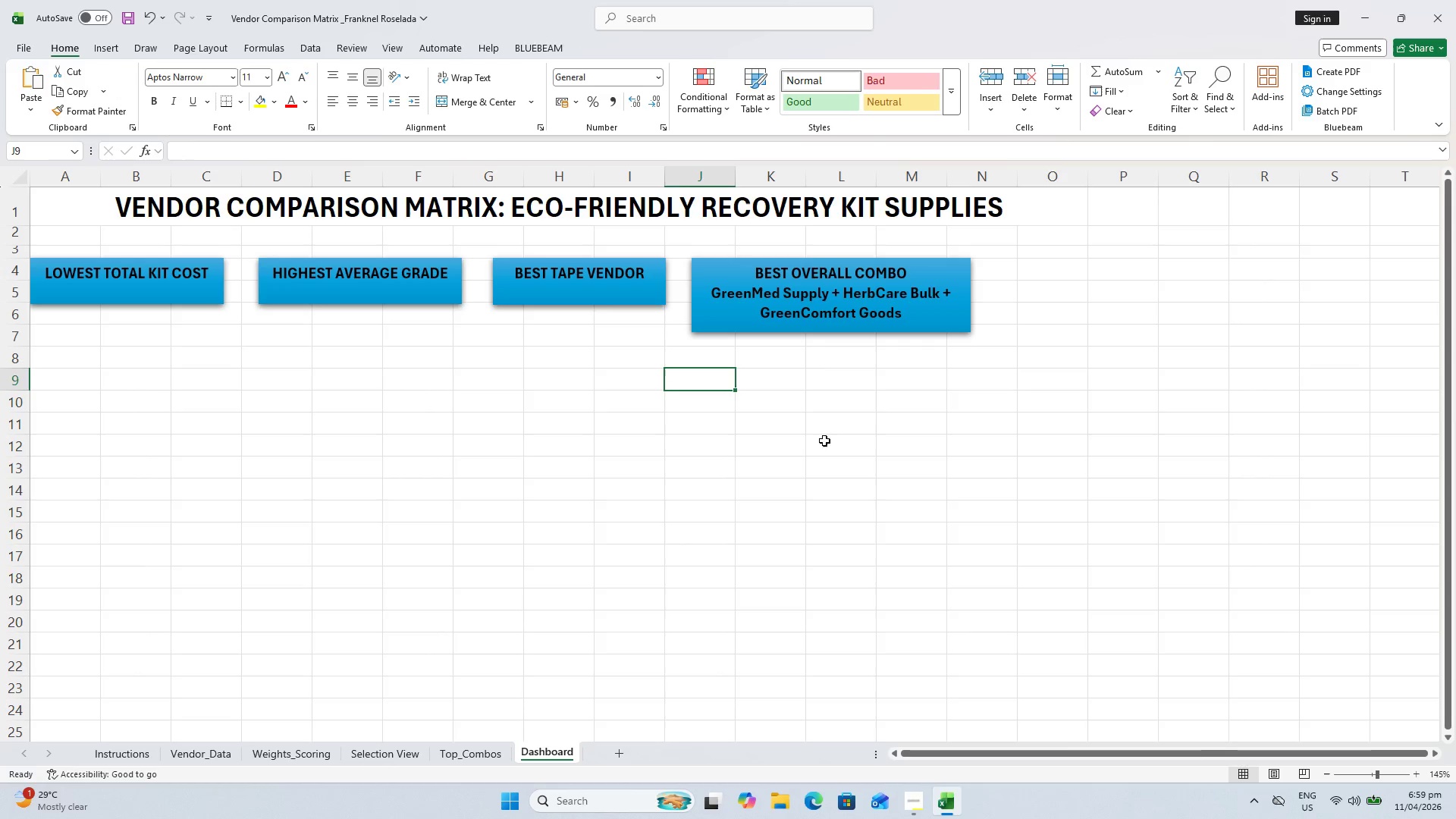 
left_click([599, 303])
 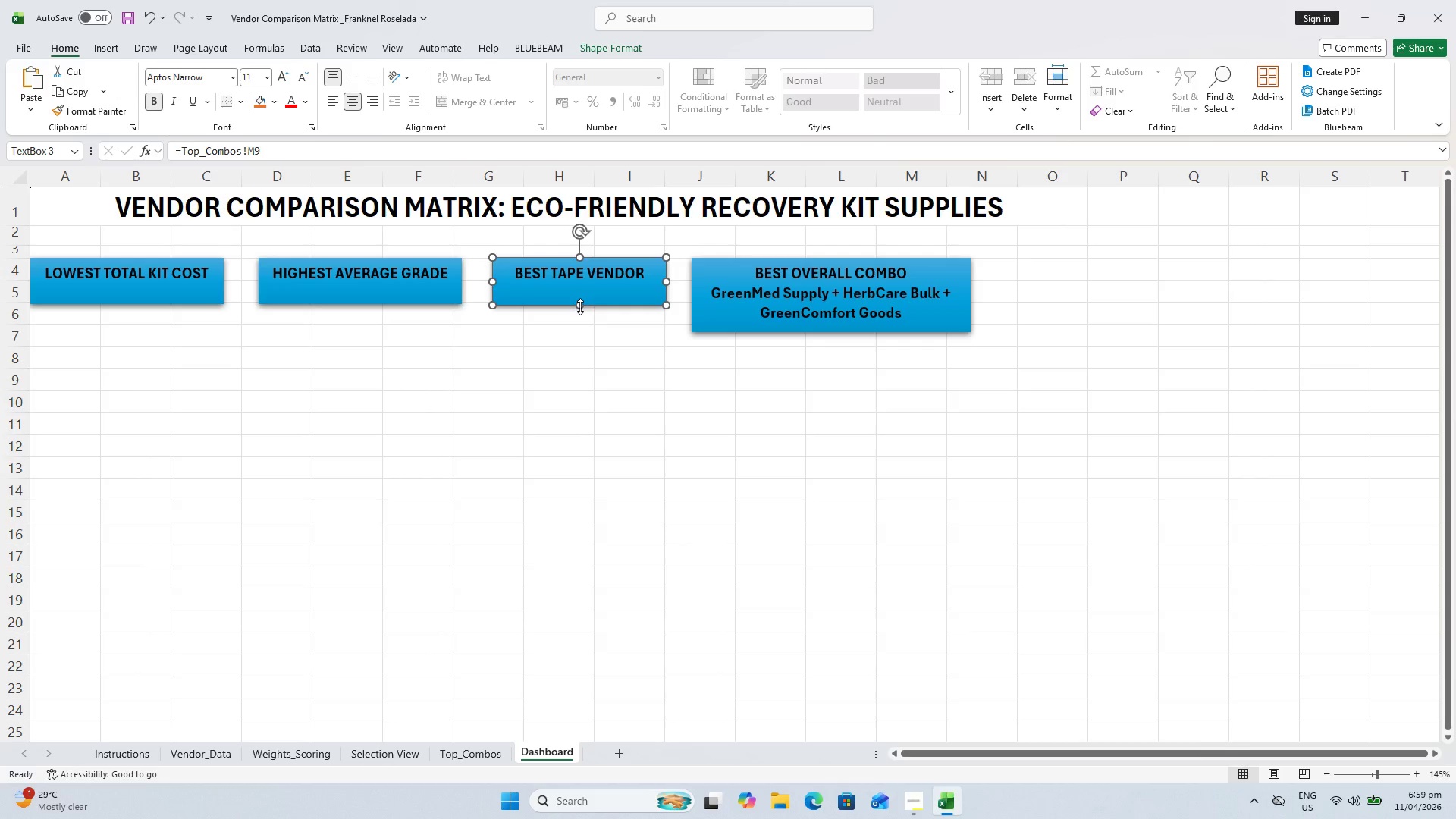 
left_click_drag(start_coordinate=[579, 306], to_coordinate=[589, 334])
 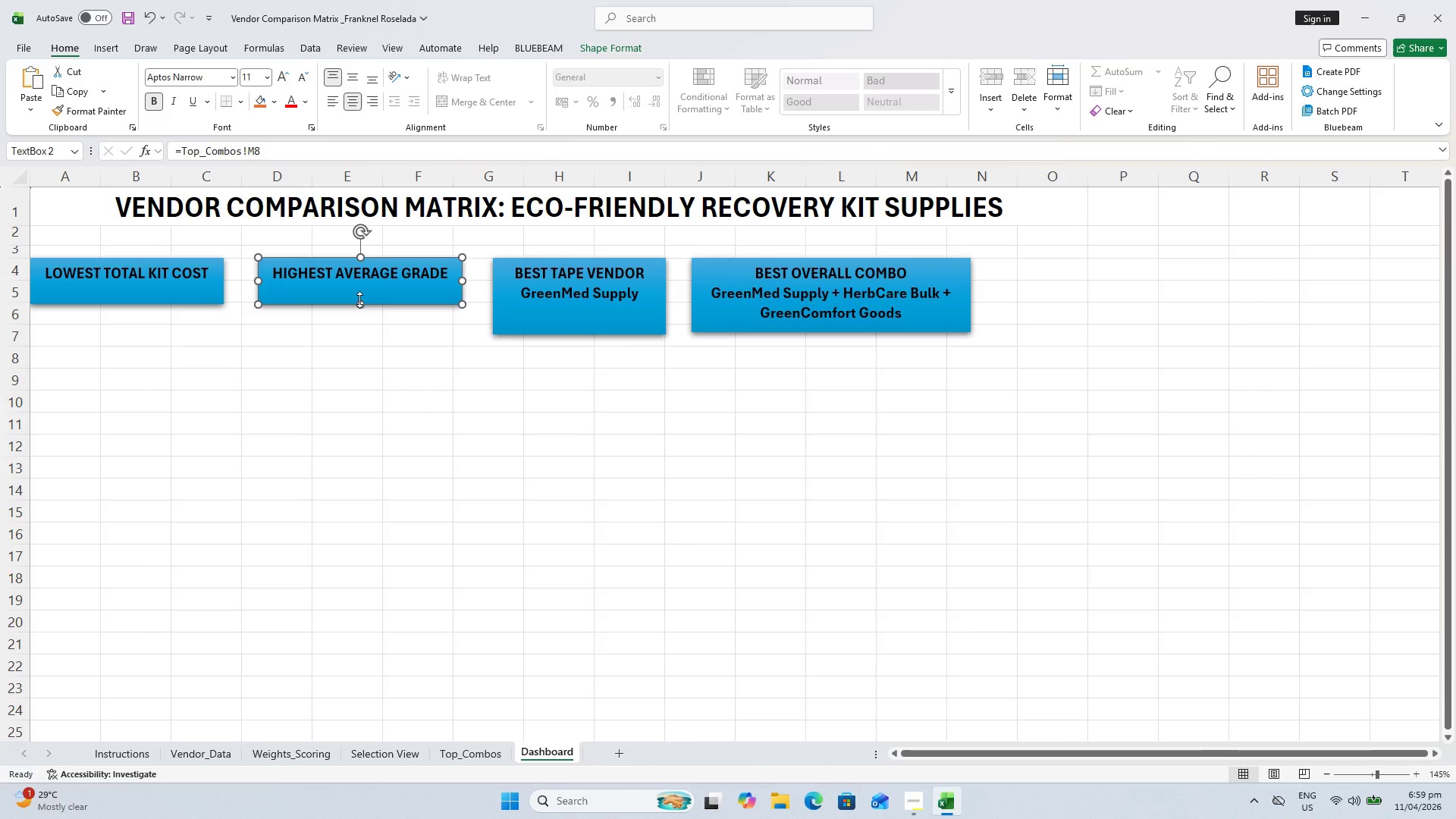 
left_click_drag(start_coordinate=[359, 300], to_coordinate=[360, 331])
 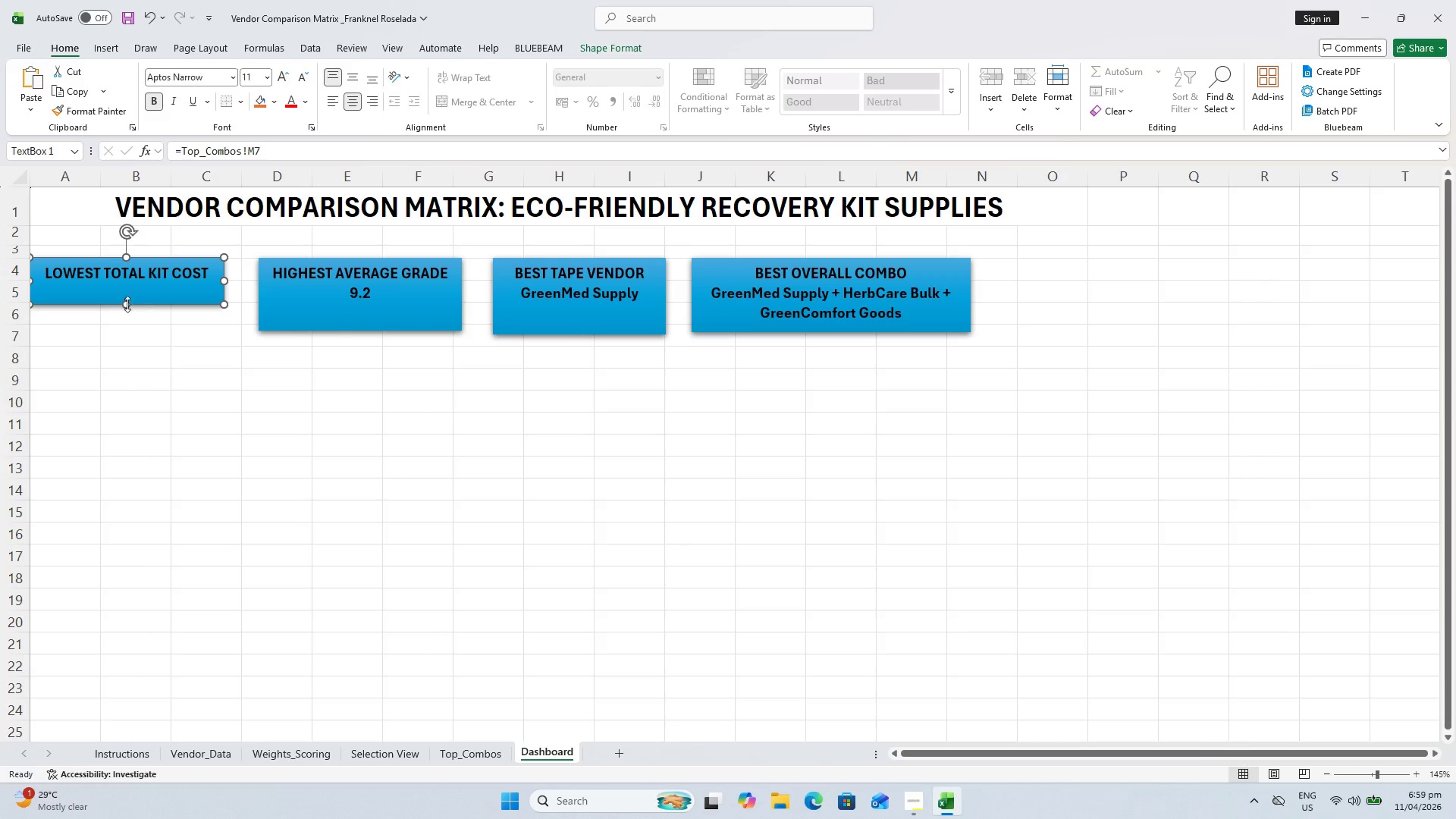 
left_click_drag(start_coordinate=[123, 305], to_coordinate=[142, 331])
 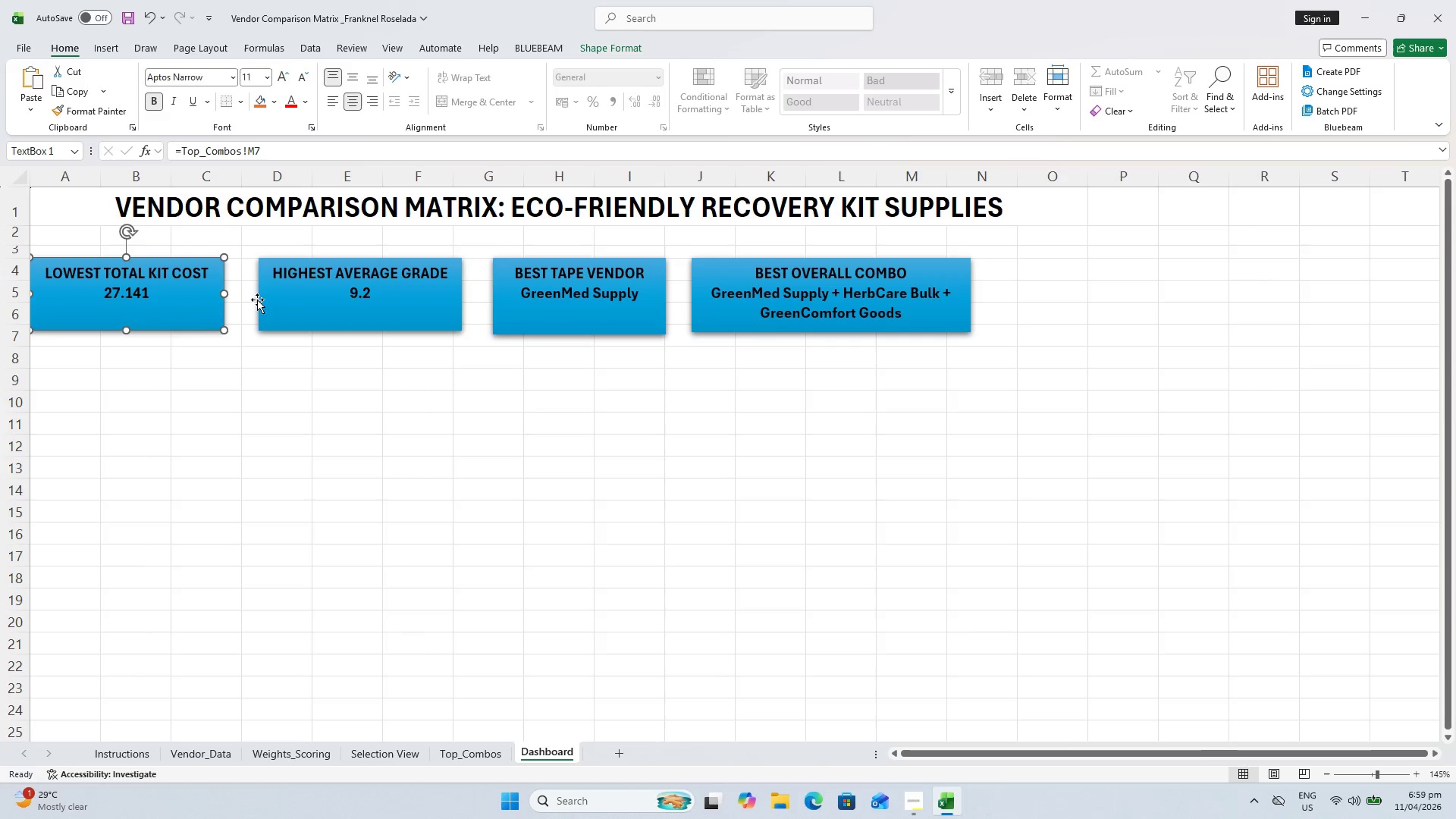 
hold_key(key=ControlLeft, duration=1.11)
double_click([325, 304])
 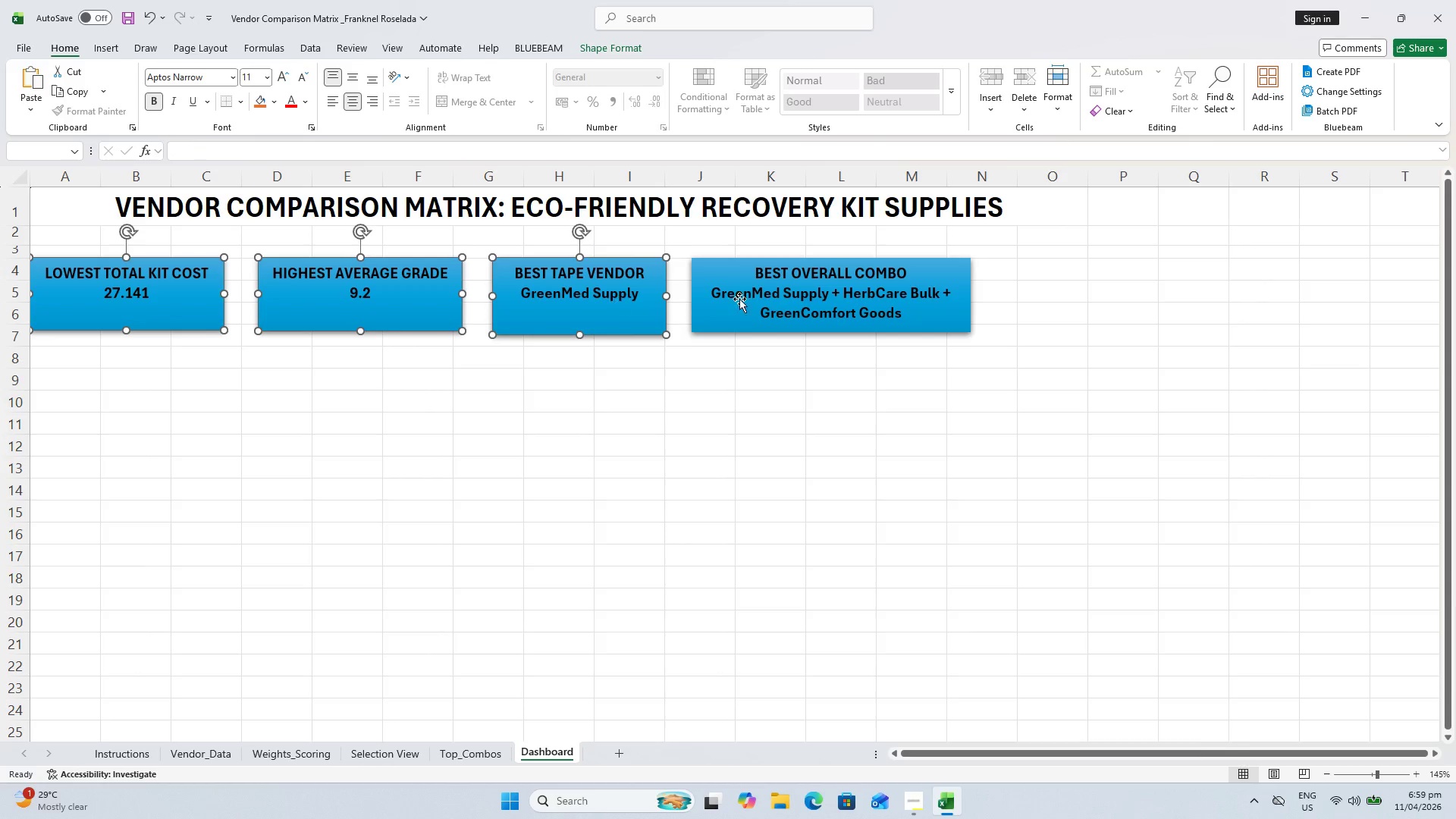 
triple_click([770, 300])
 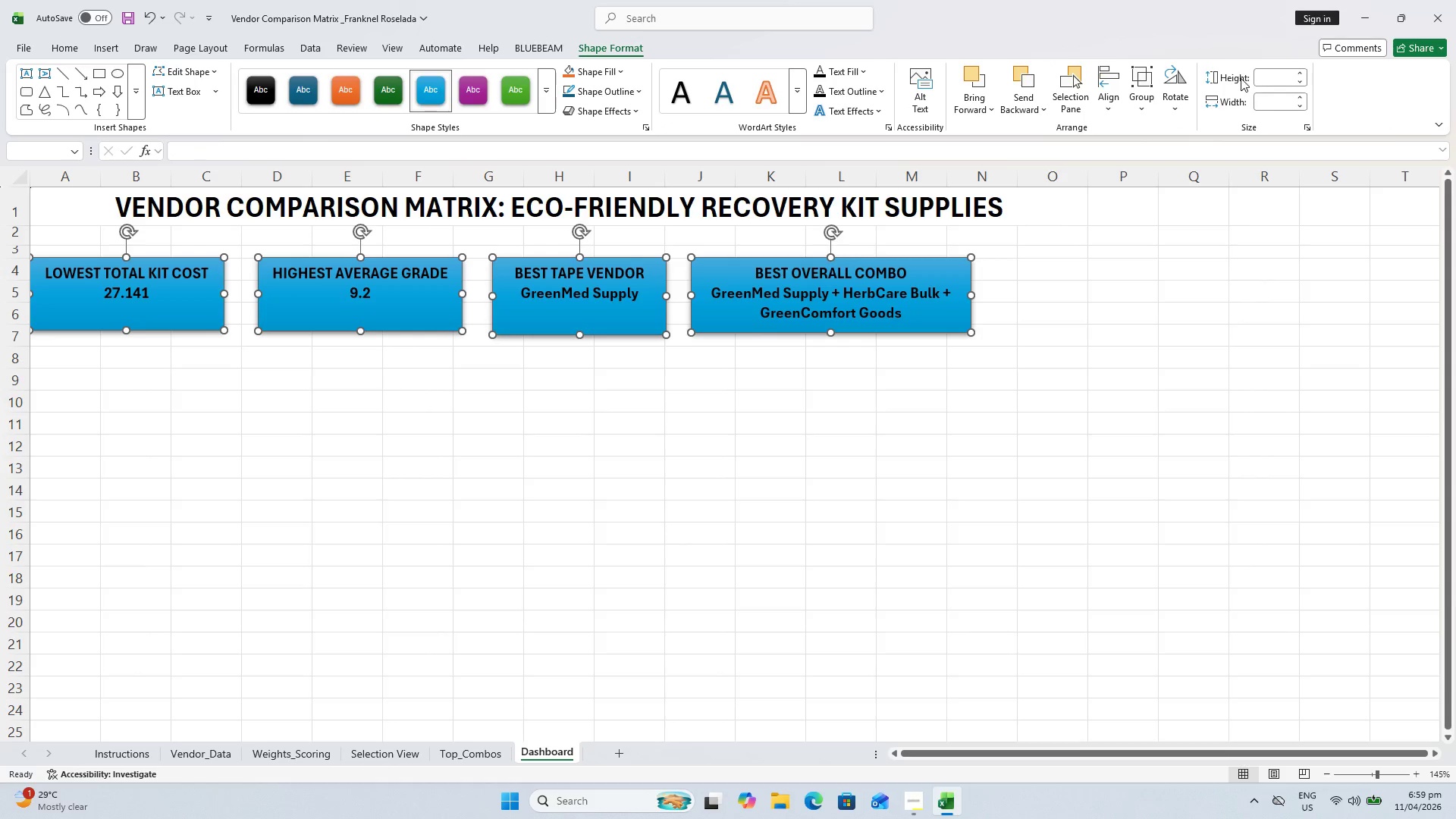 
left_click([813, 305])
 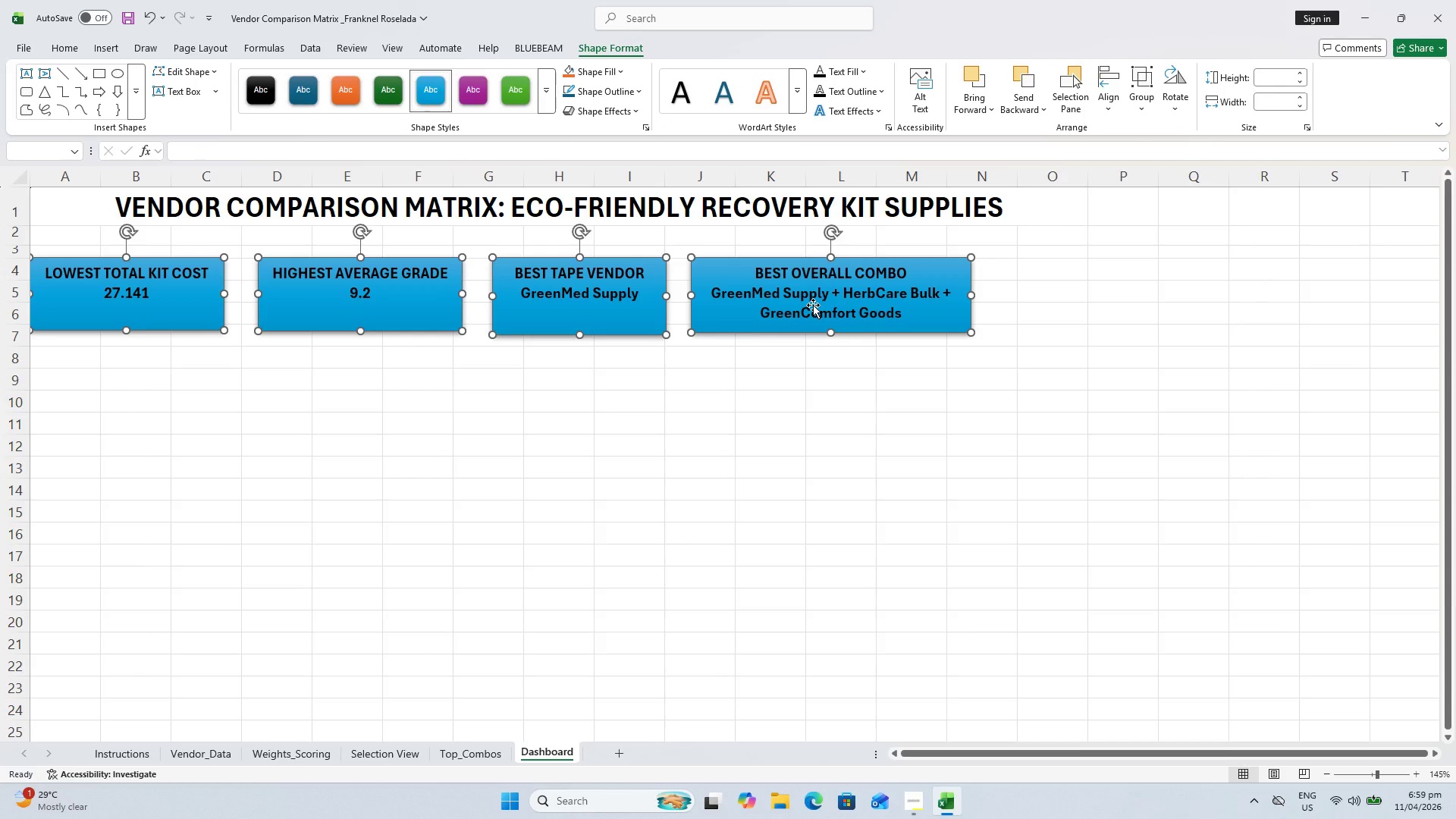 
key(Escape)
 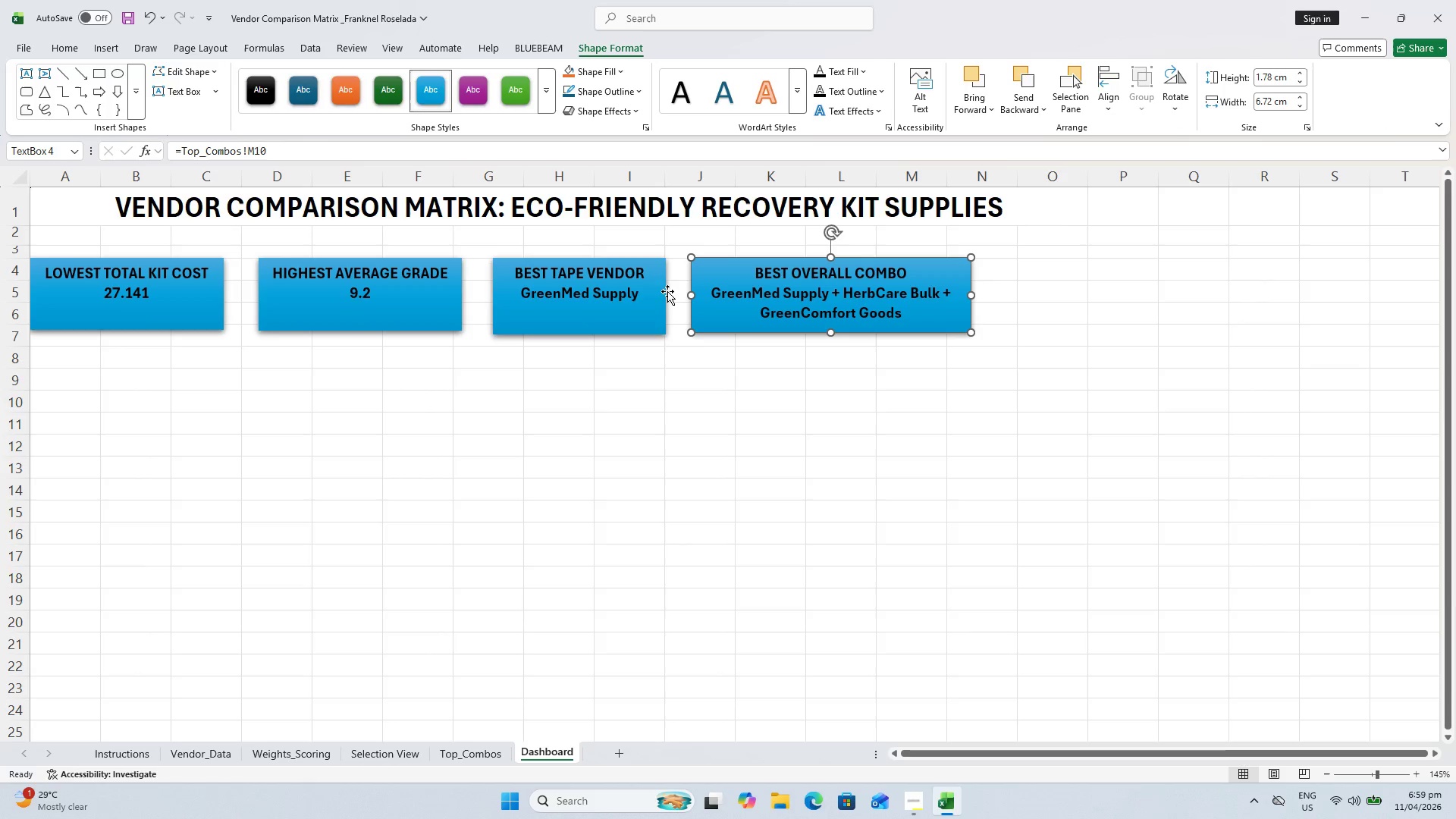 
hold_key(key=ControlLeft, duration=1.05)
left_click([544, 283])
 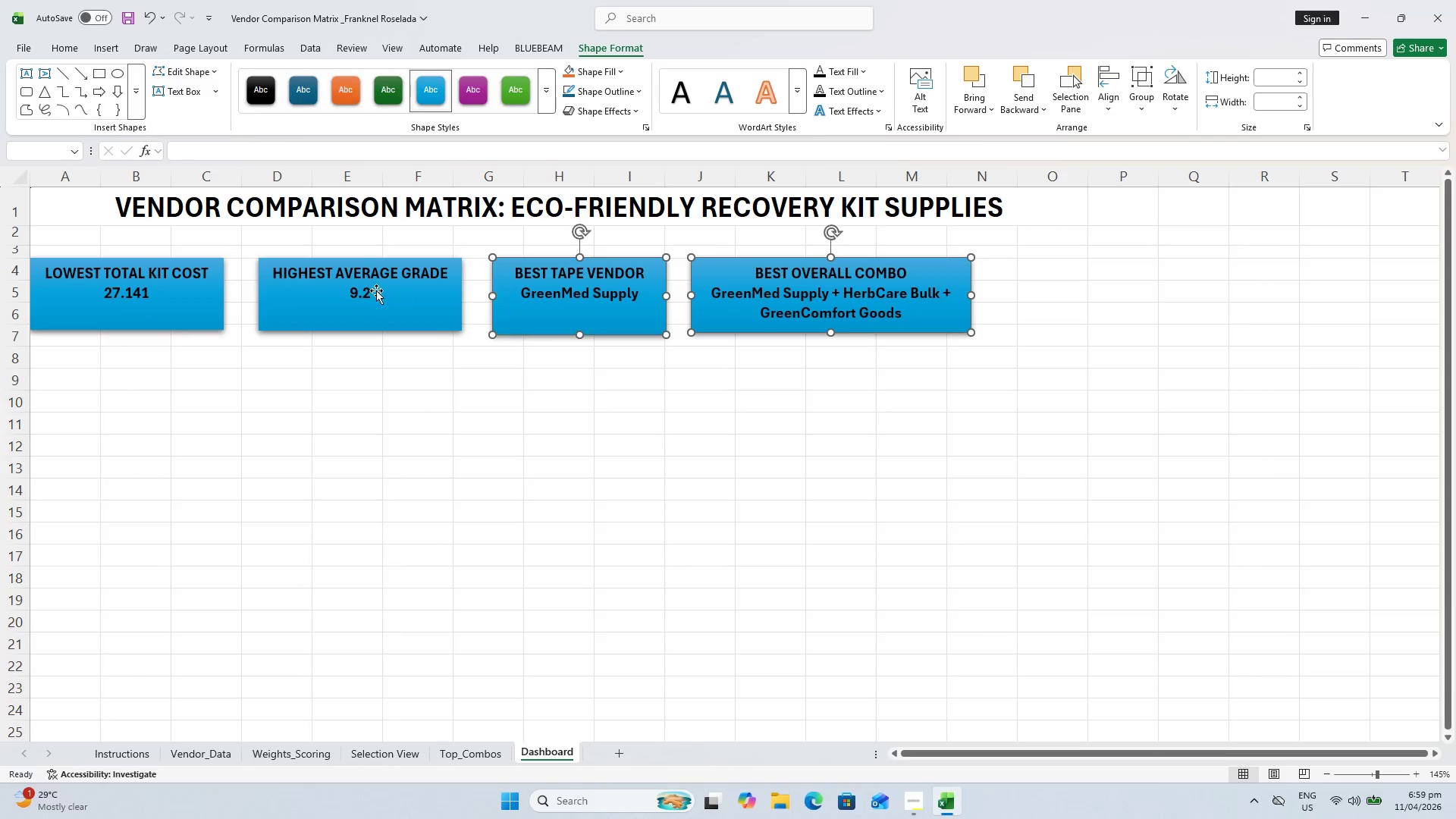 
double_click([376, 290])
 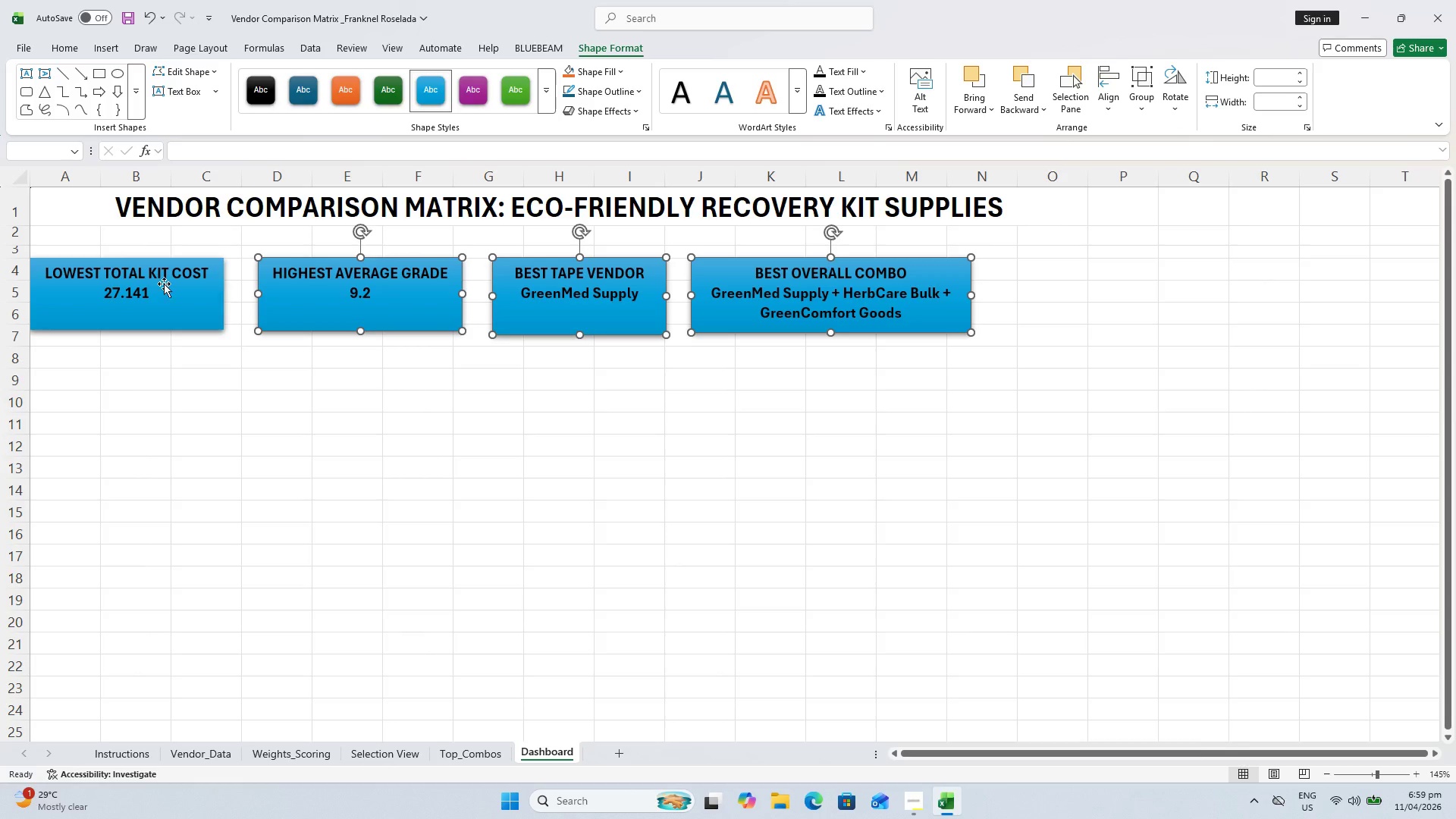 
triple_click([160, 284])
 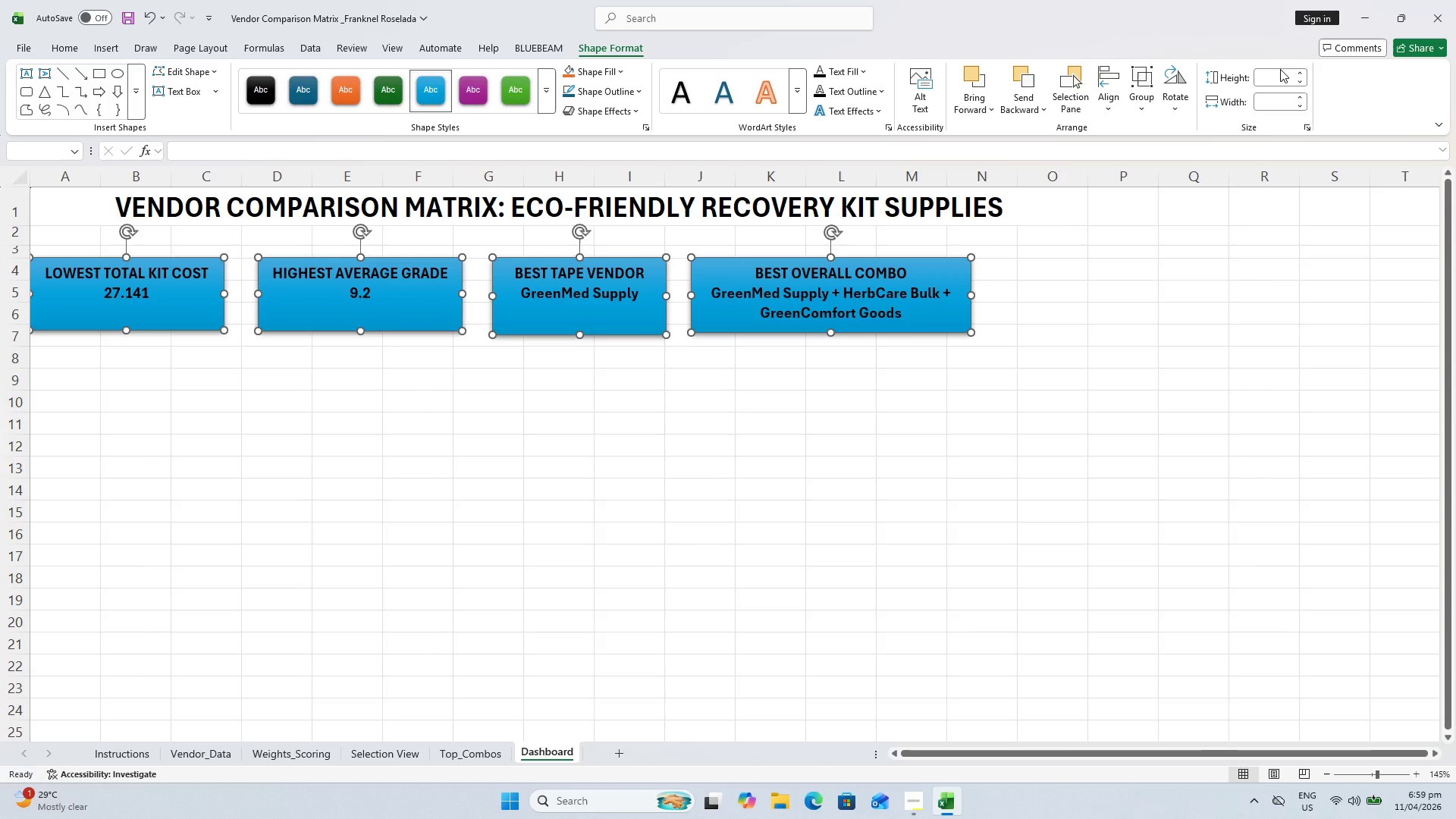 
double_click([1275, 77])
 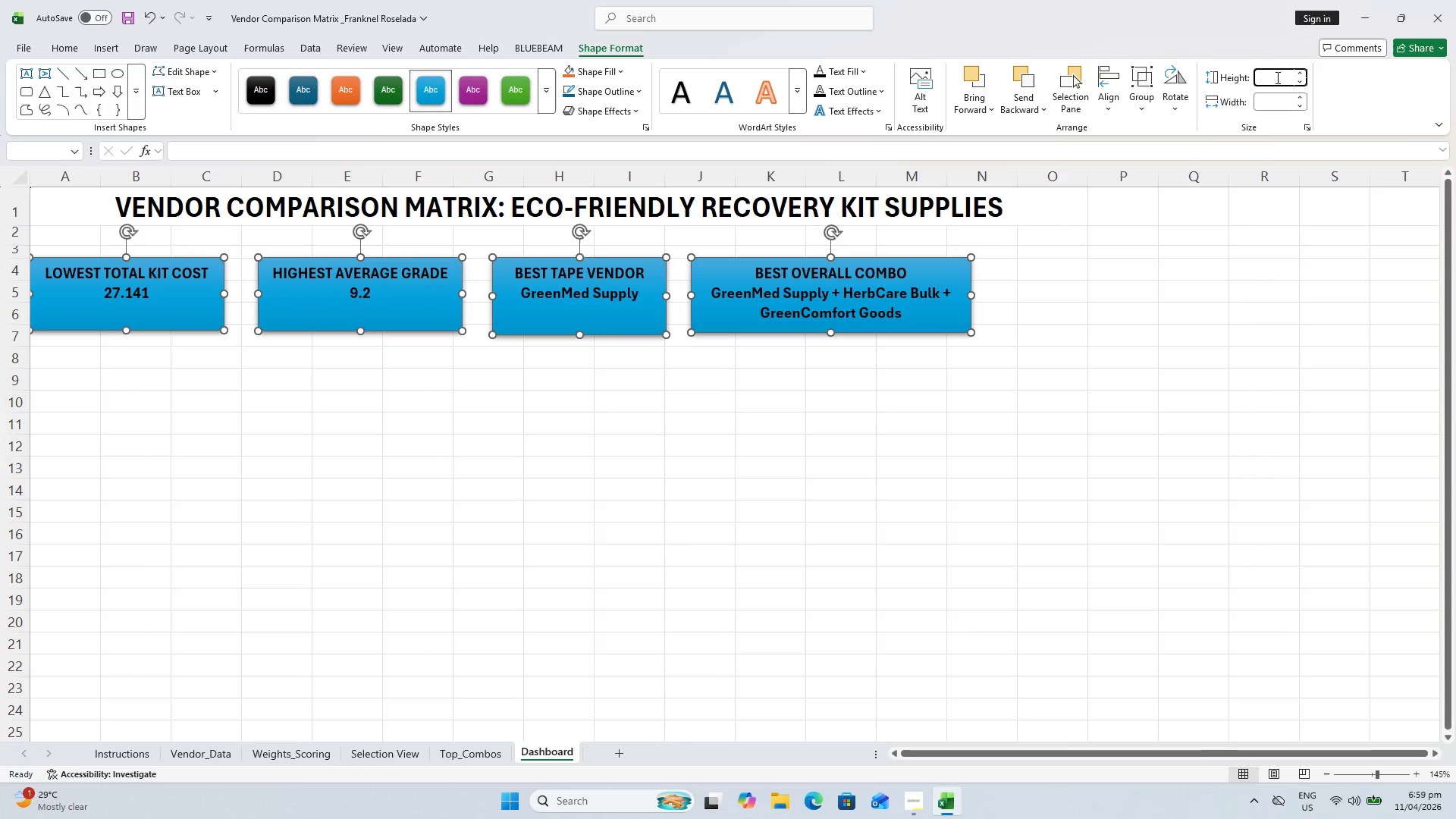 
type(1.78)
 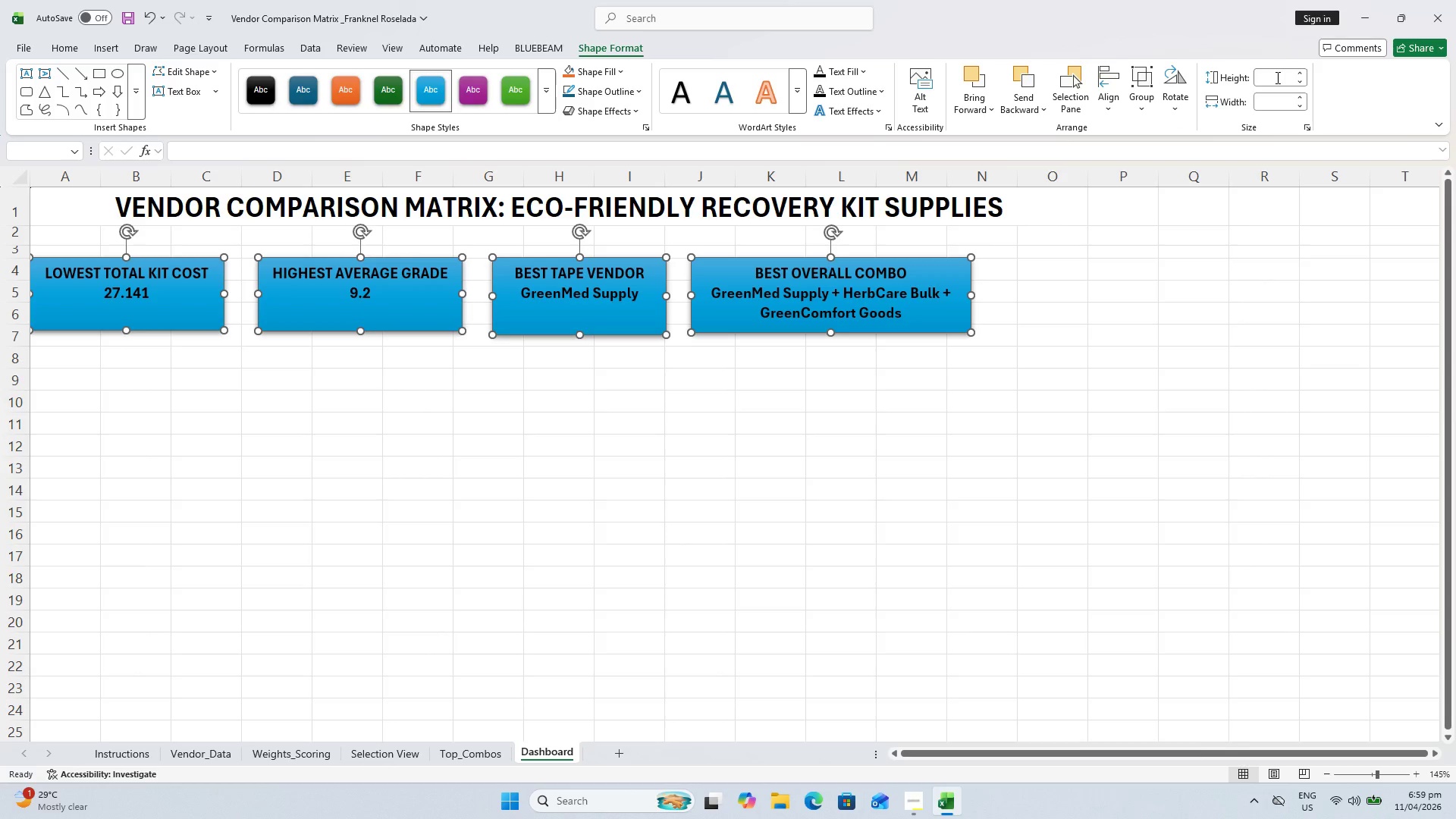 
key(Enter)
 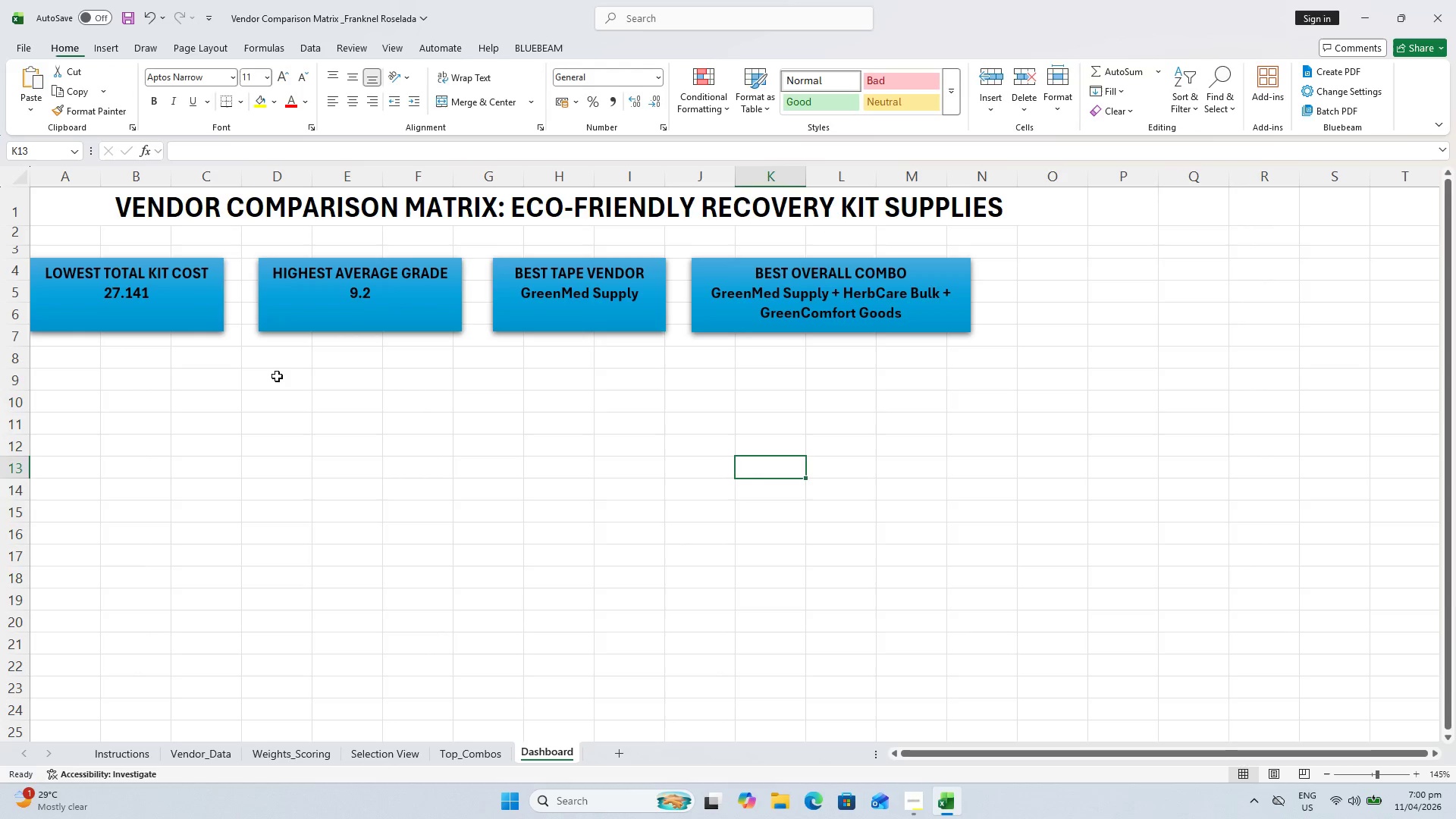 
hold_key(key=ControlLeft, duration=1.14)
left_click_drag(start_coordinate=[286, 299], to_coordinate=[293, 303])
 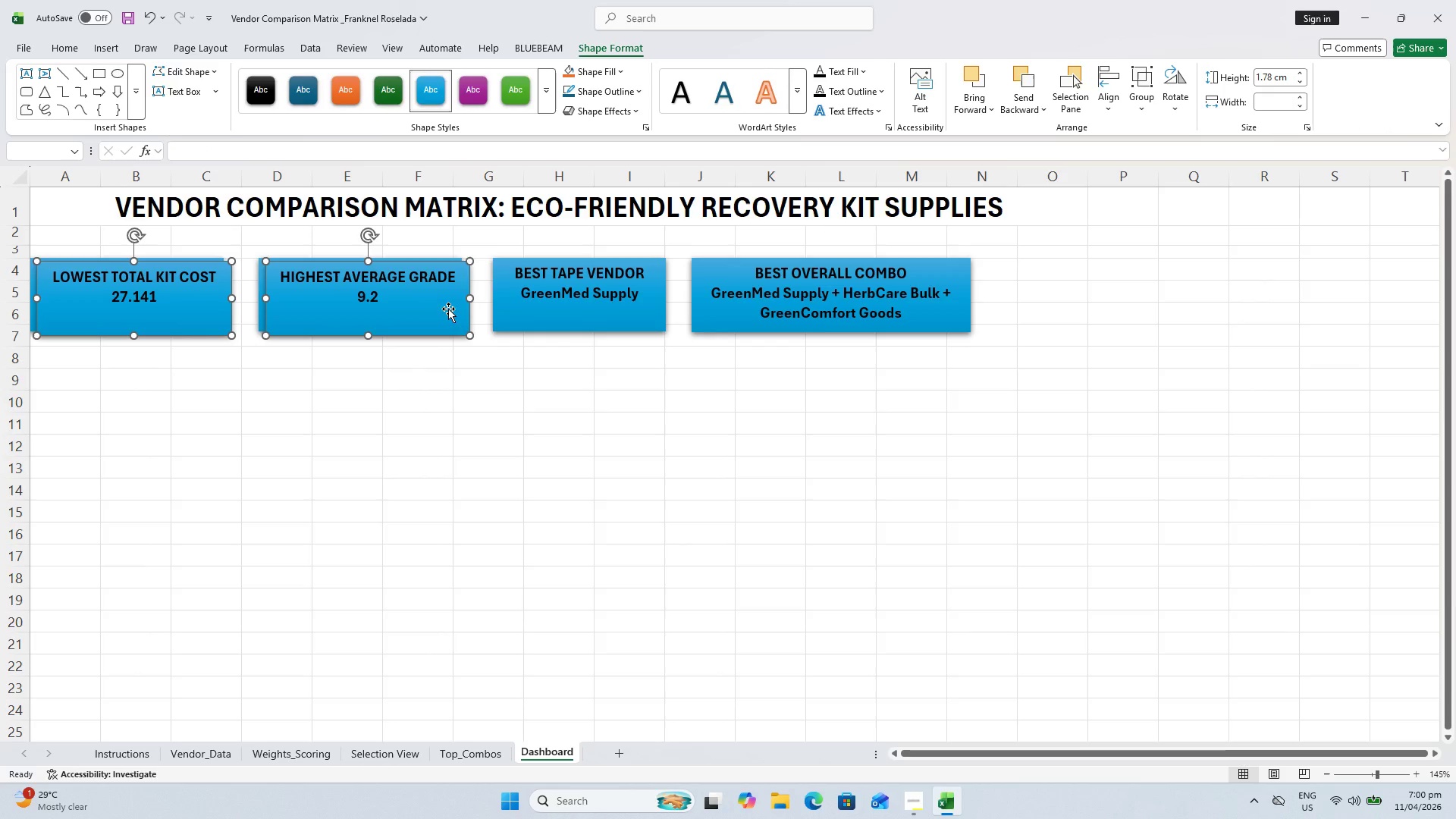 
key(Control+ControlLeft)
 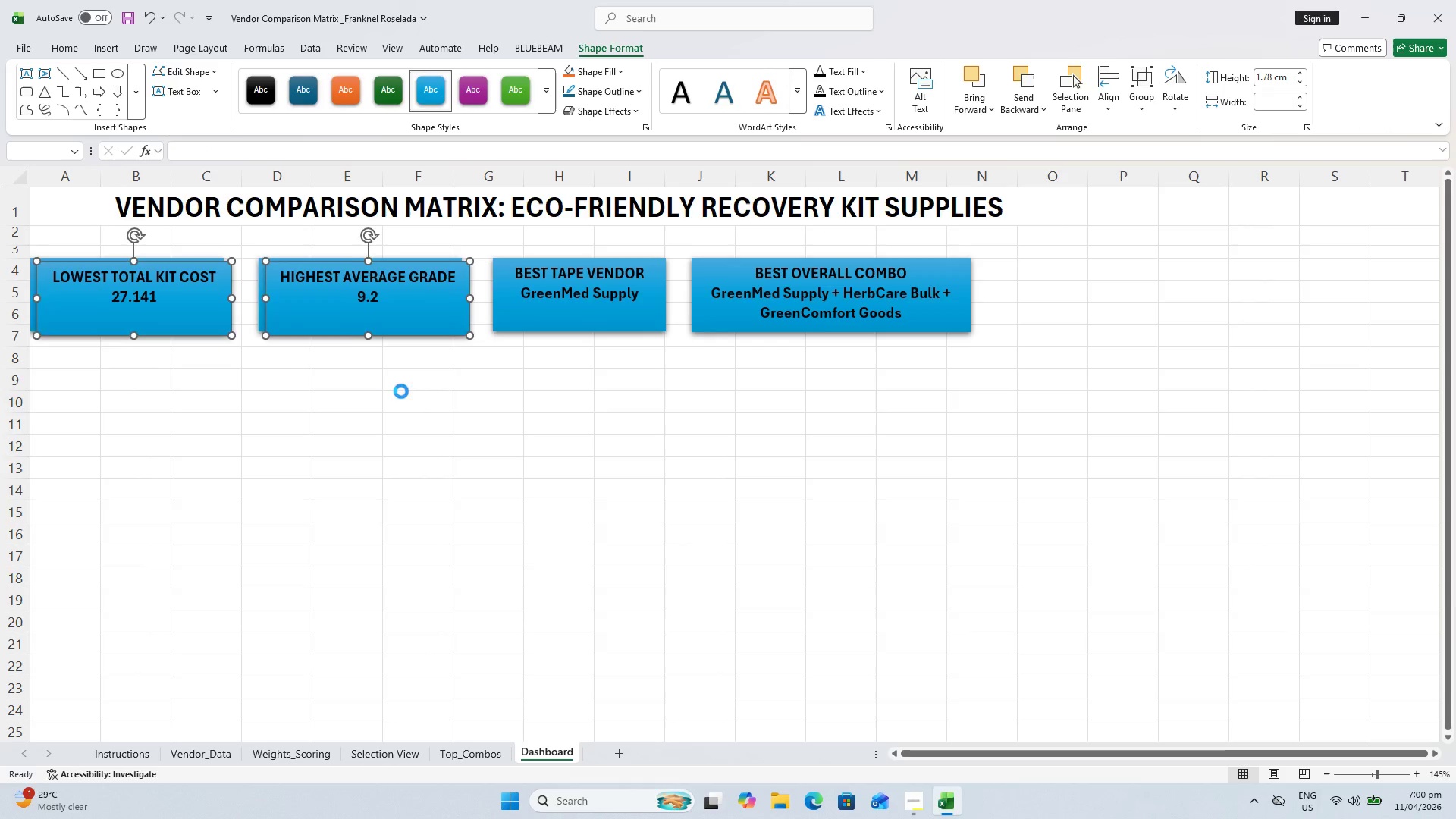 
key(Control+Z)
 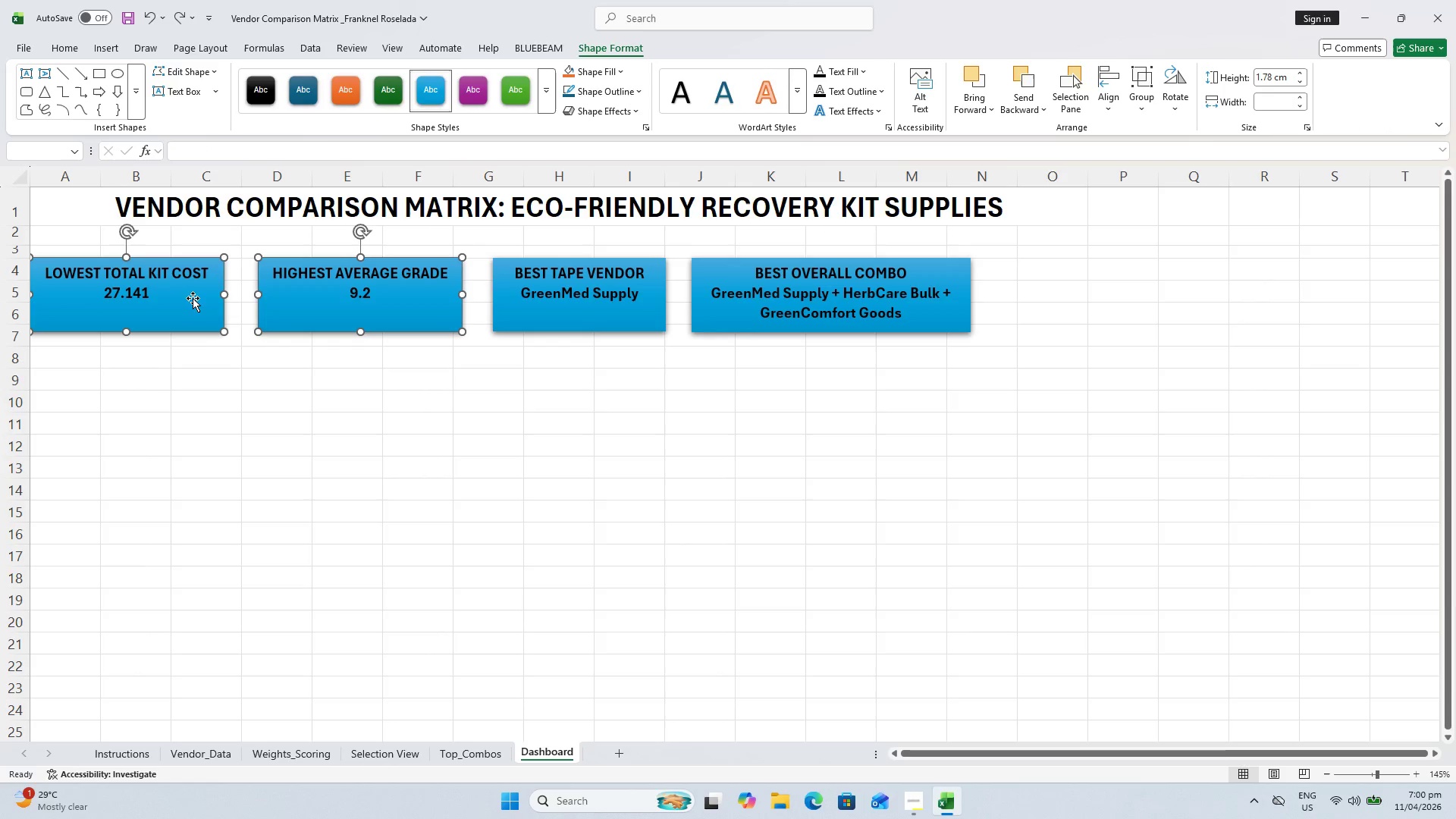 
left_click([188, 295])
 